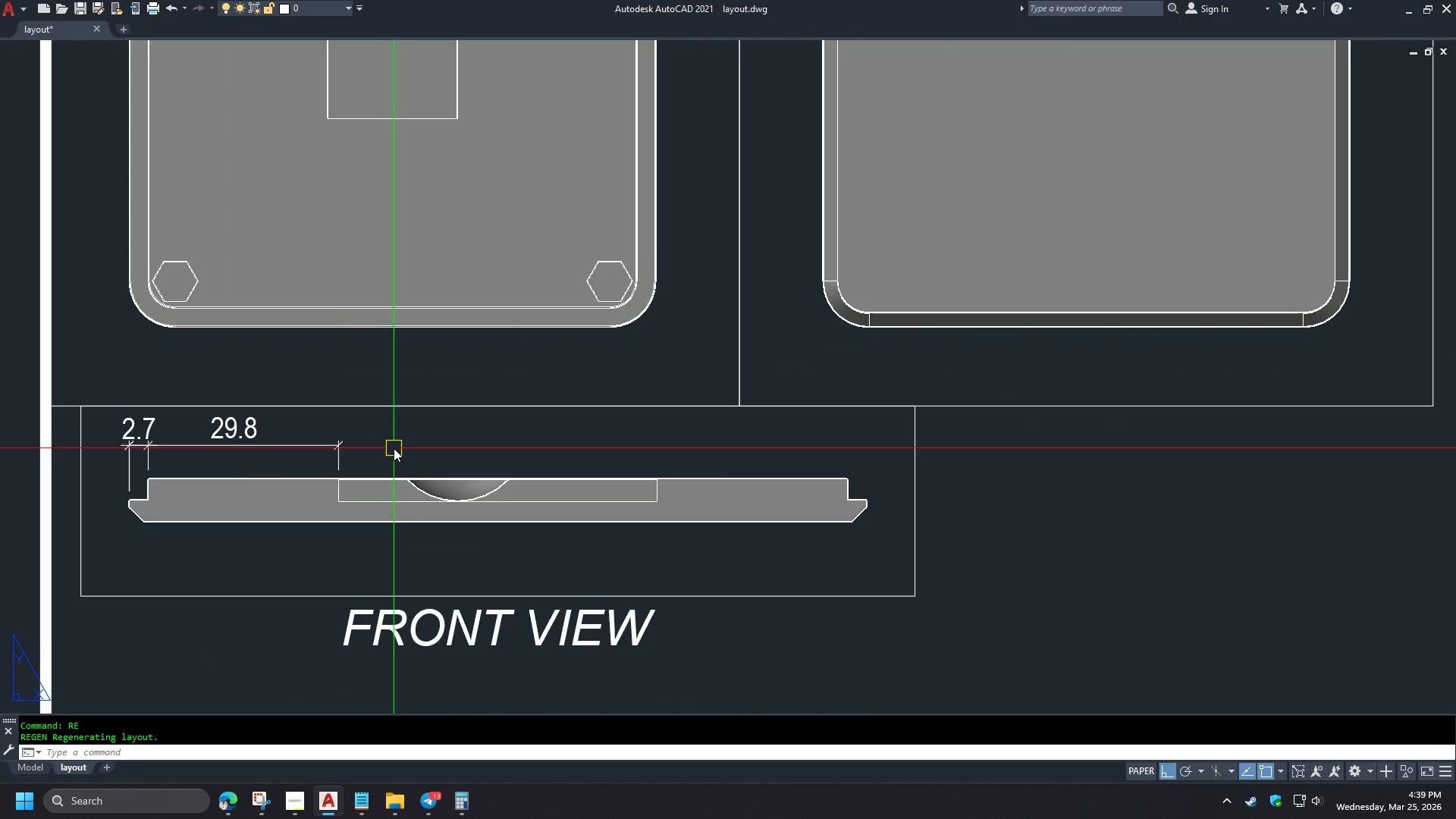 
type(DC)
 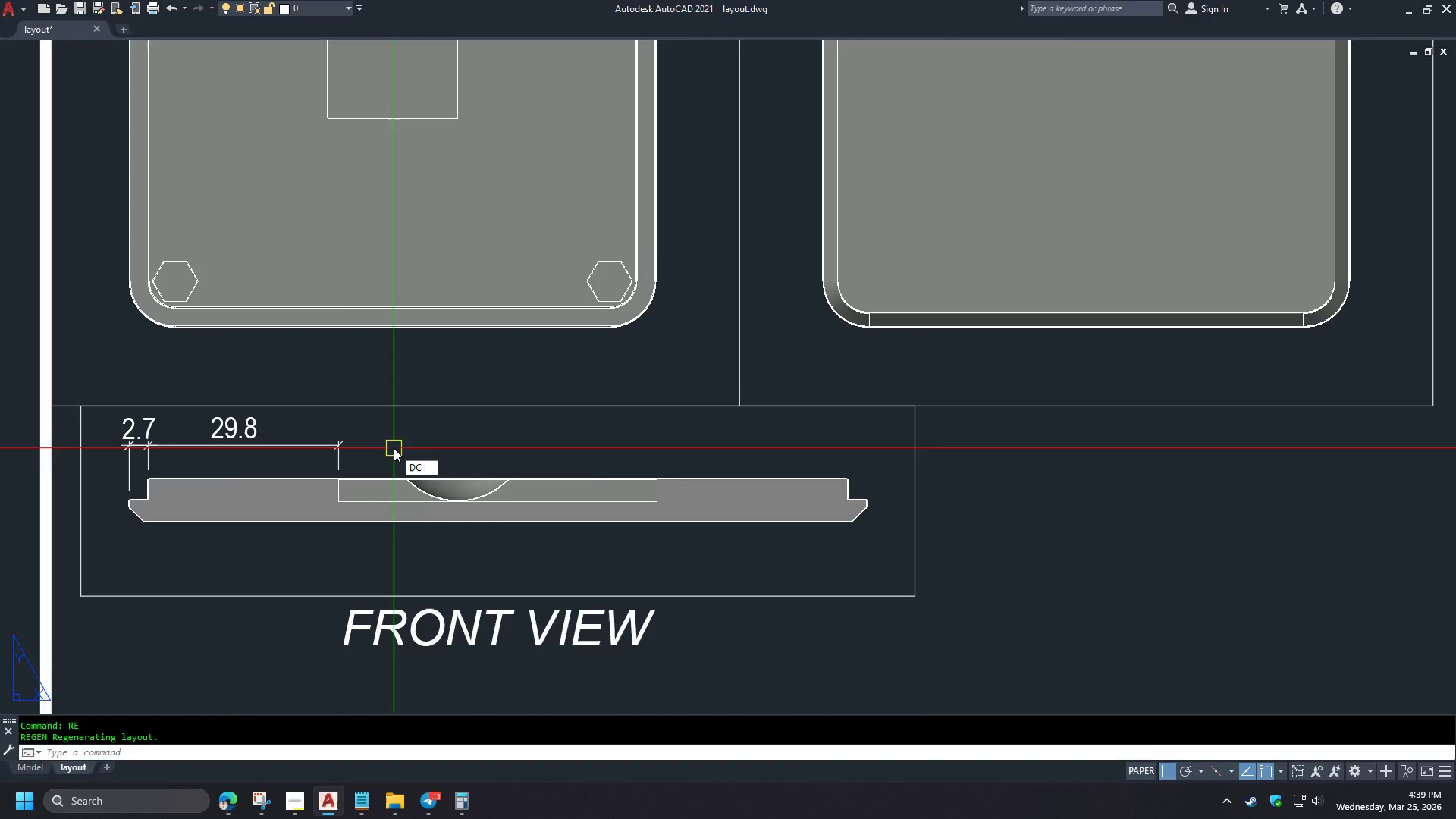 
scroll: coordinate [418, 521], scroll_direction: down, amount: 2.0
 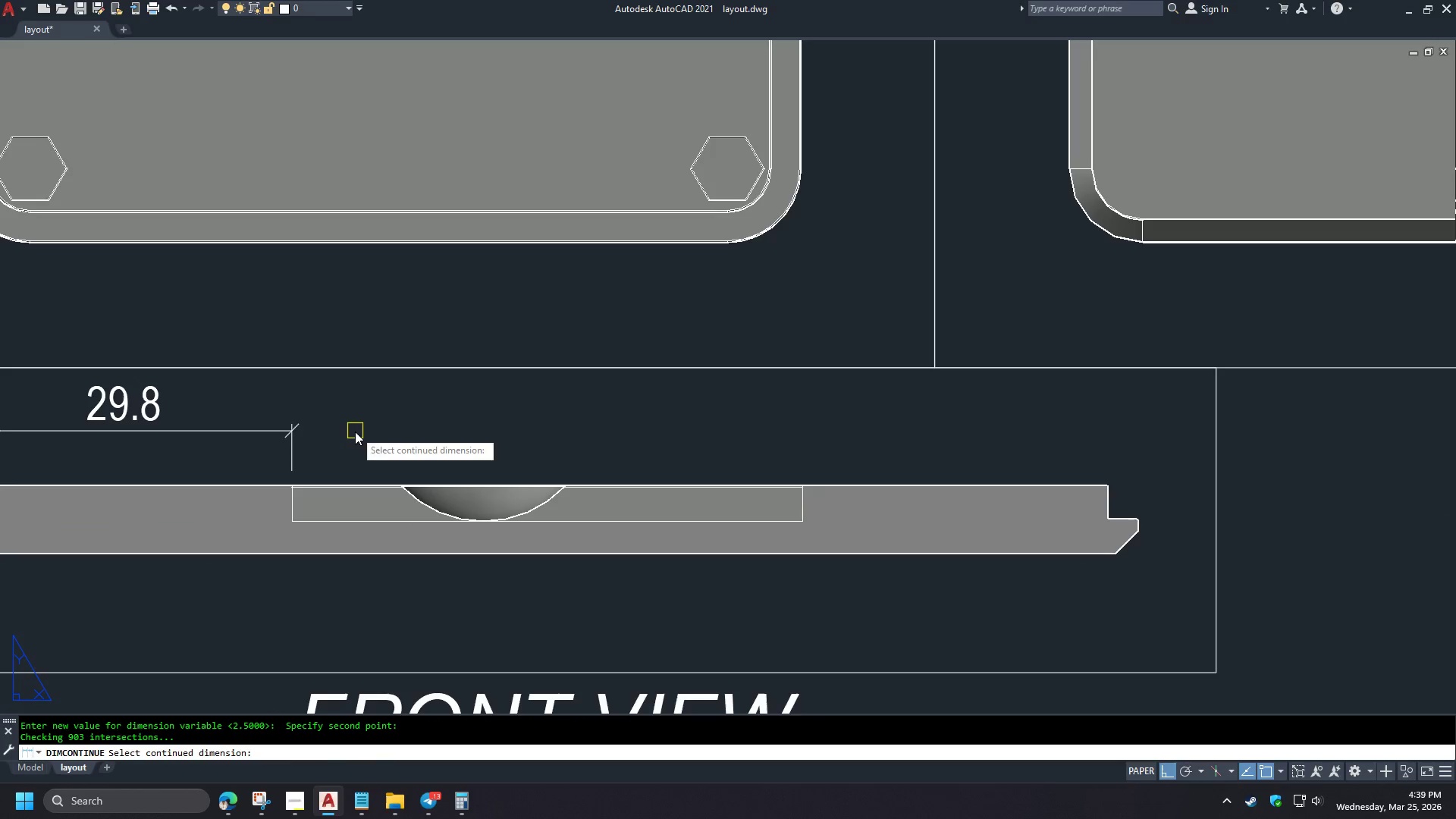 
key(O)
 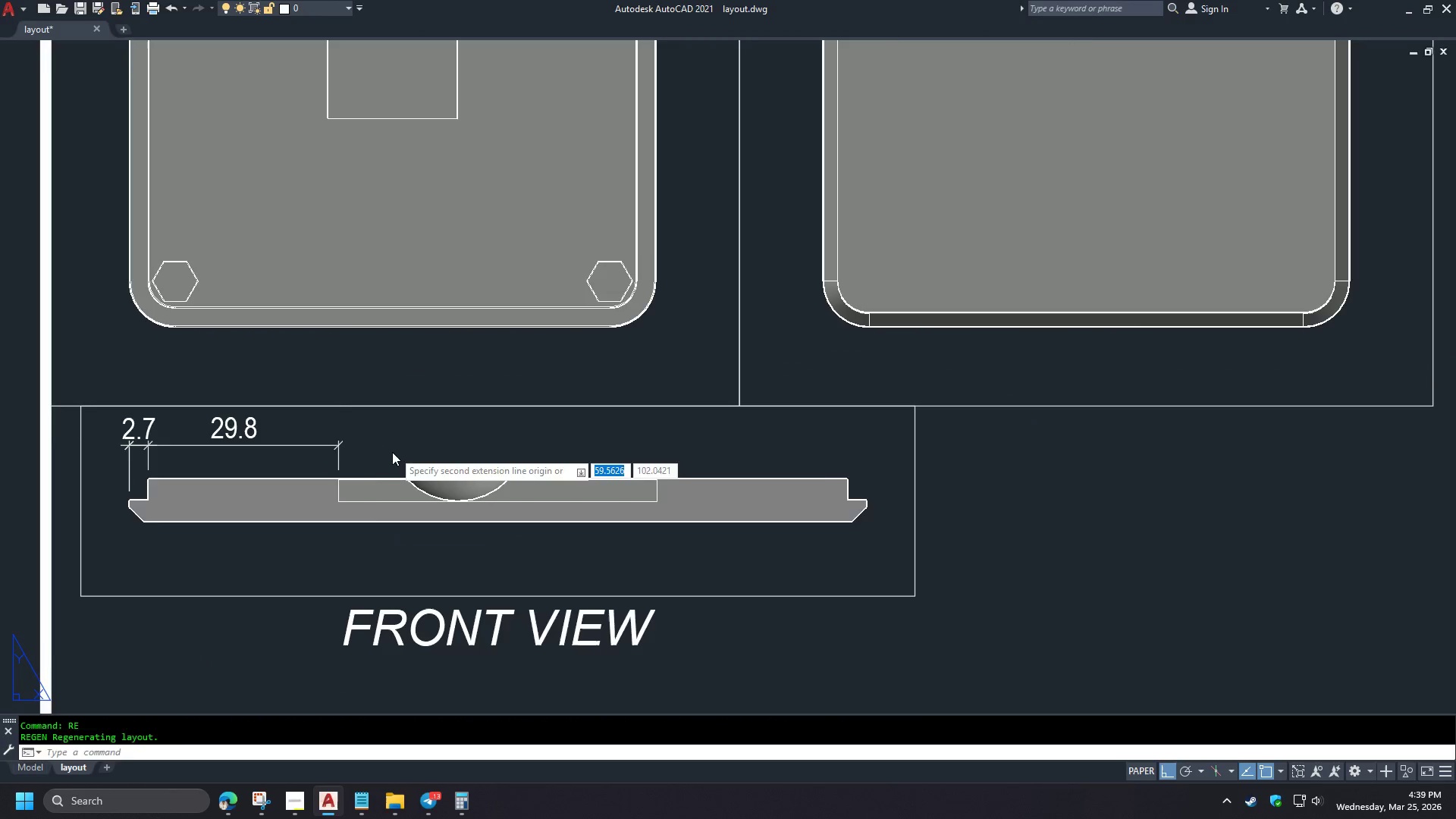 
key(Space)
 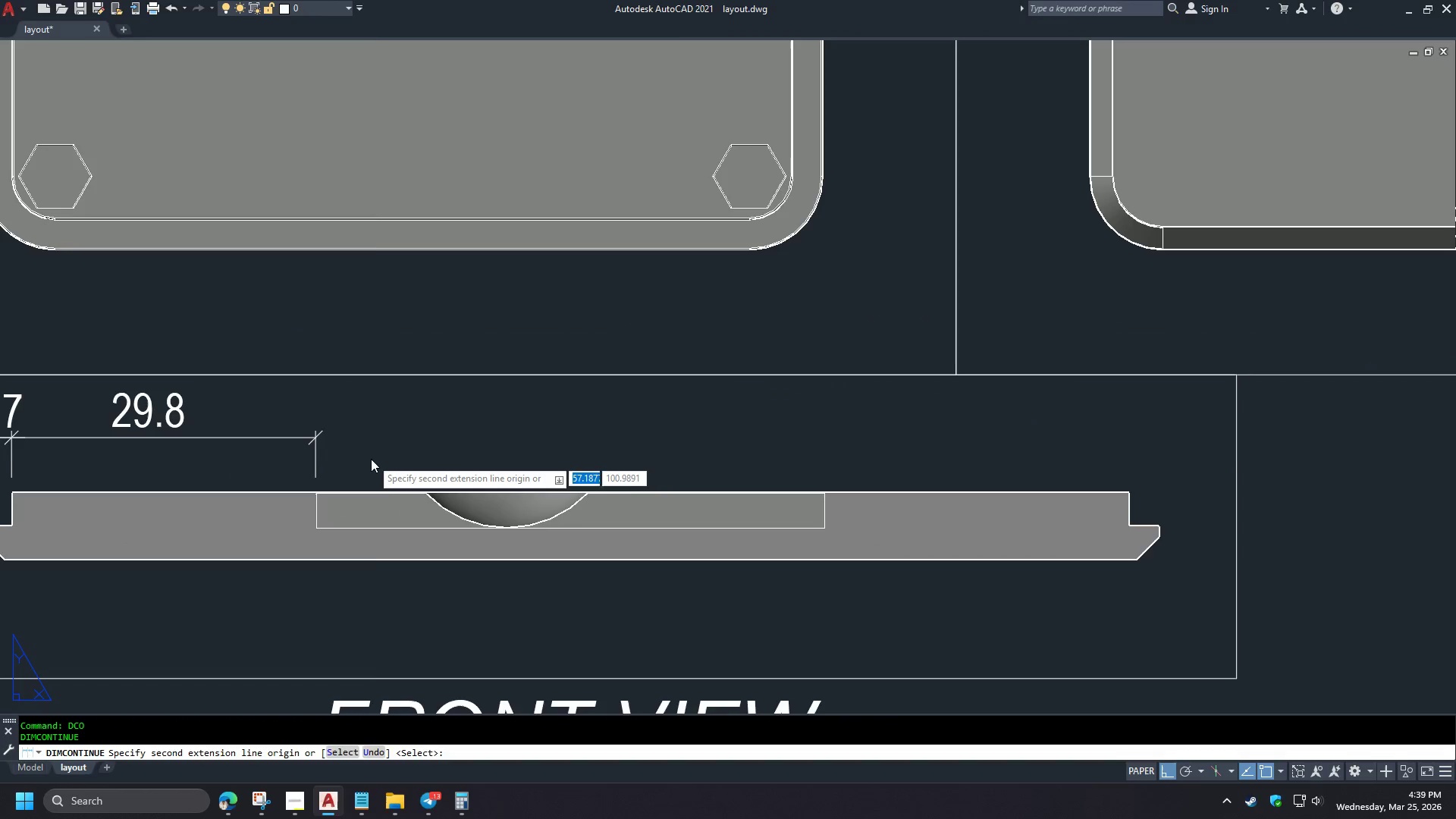 
key(Space)
 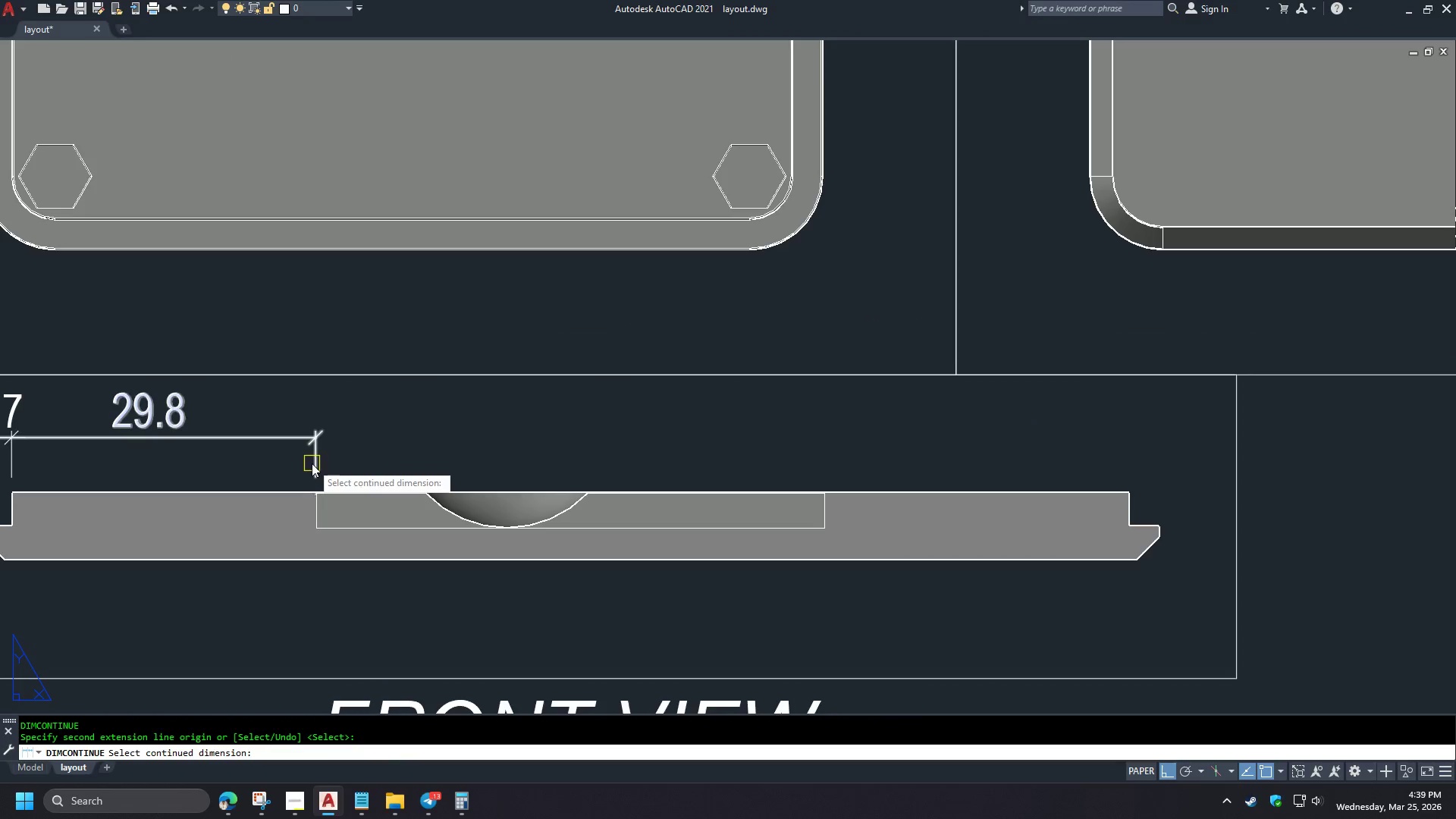 
left_click([312, 463])
 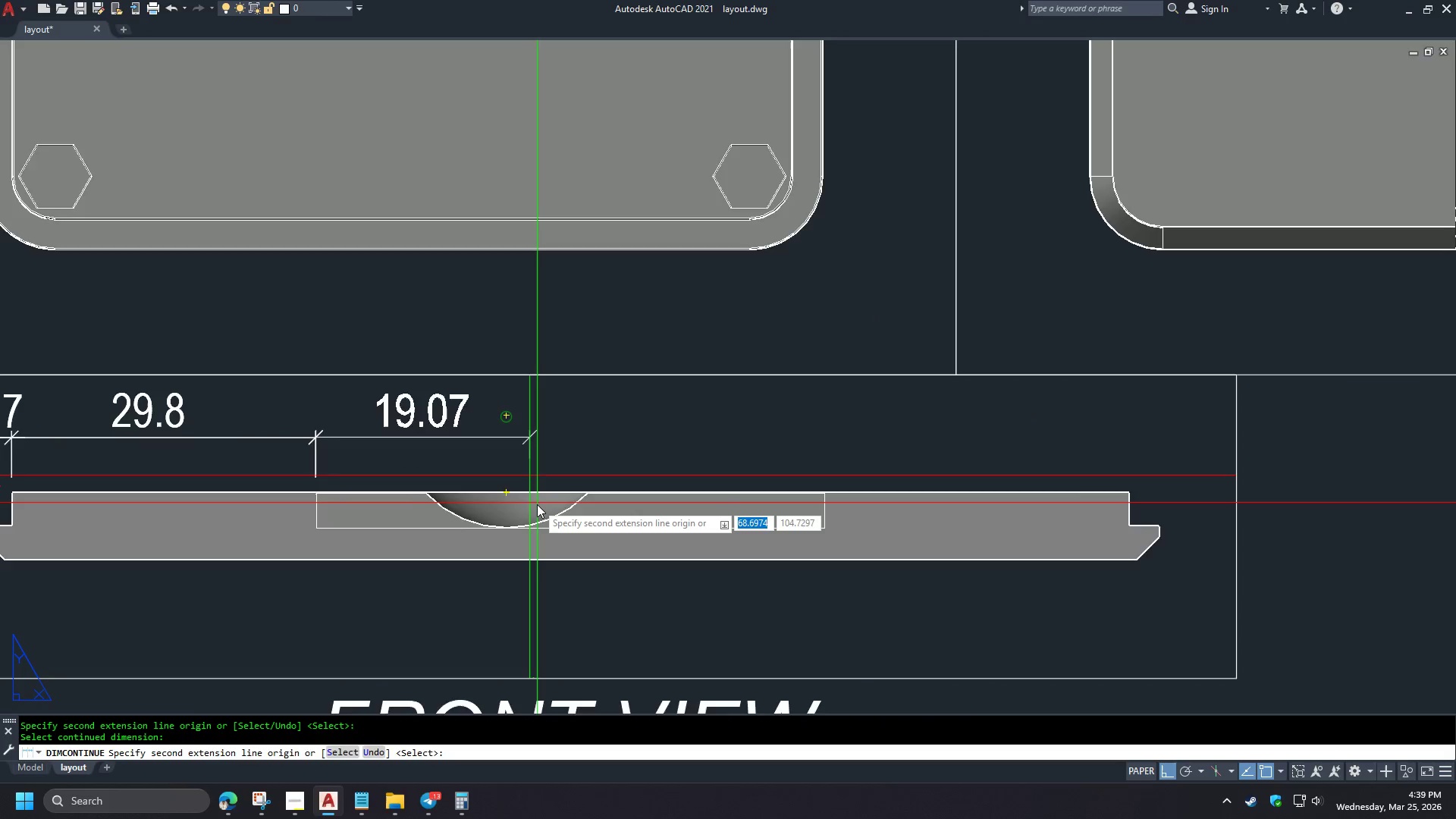 
scroll: coordinate [413, 448], scroll_direction: down, amount: 1.0
 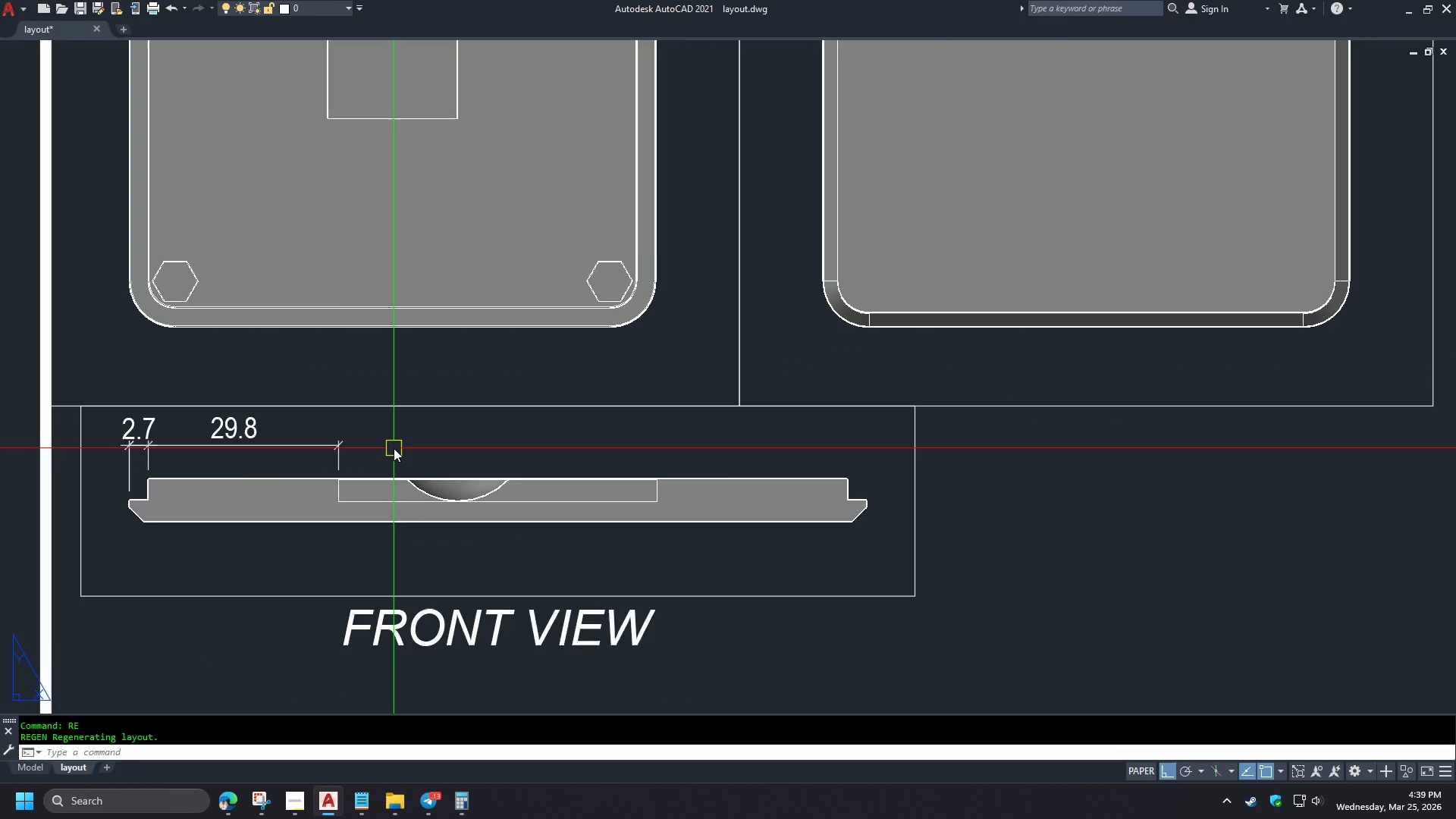 
scroll: coordinate [375, 459], scroll_direction: up, amount: 1.0
 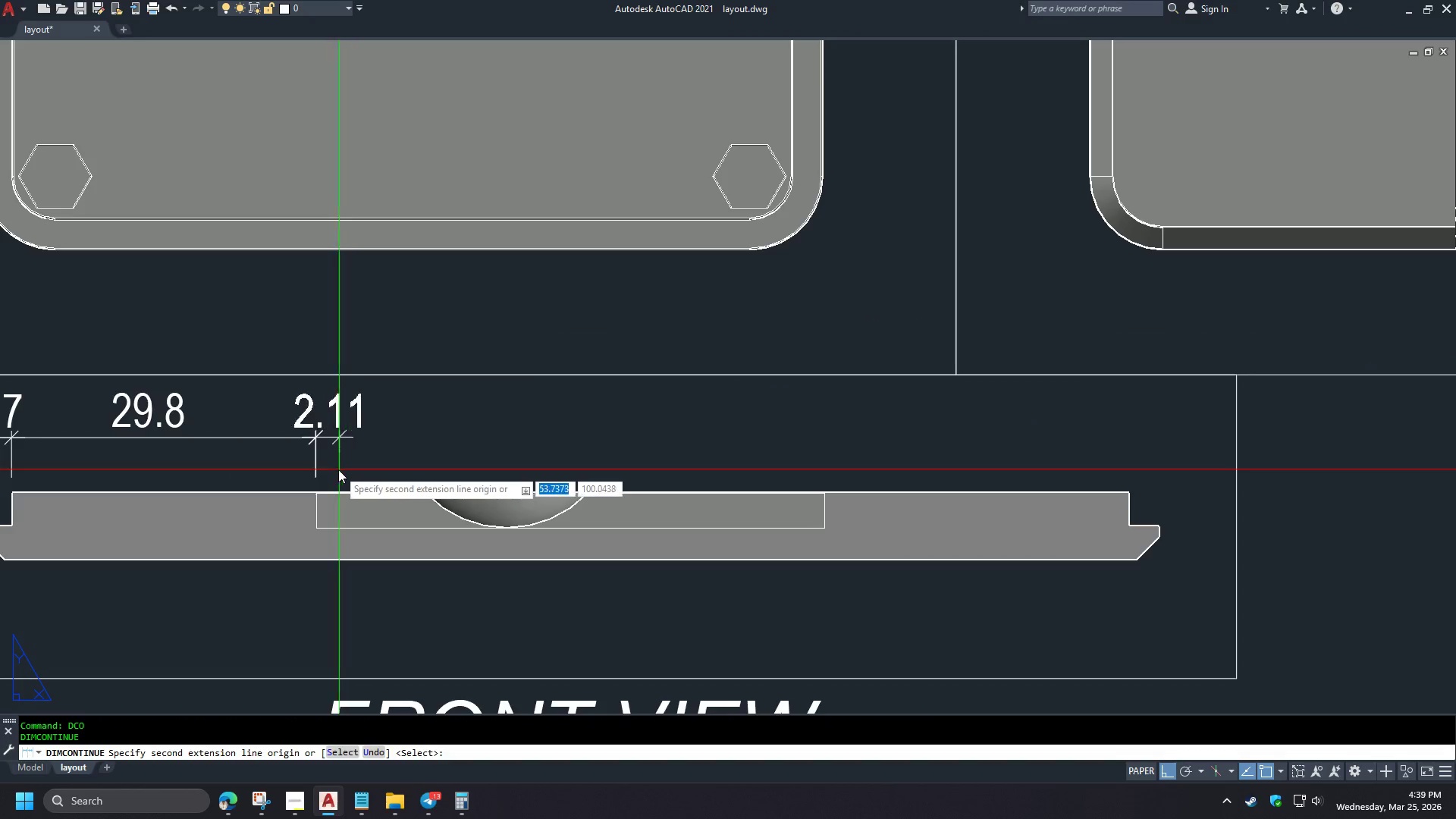 
left_click([490, 541])
 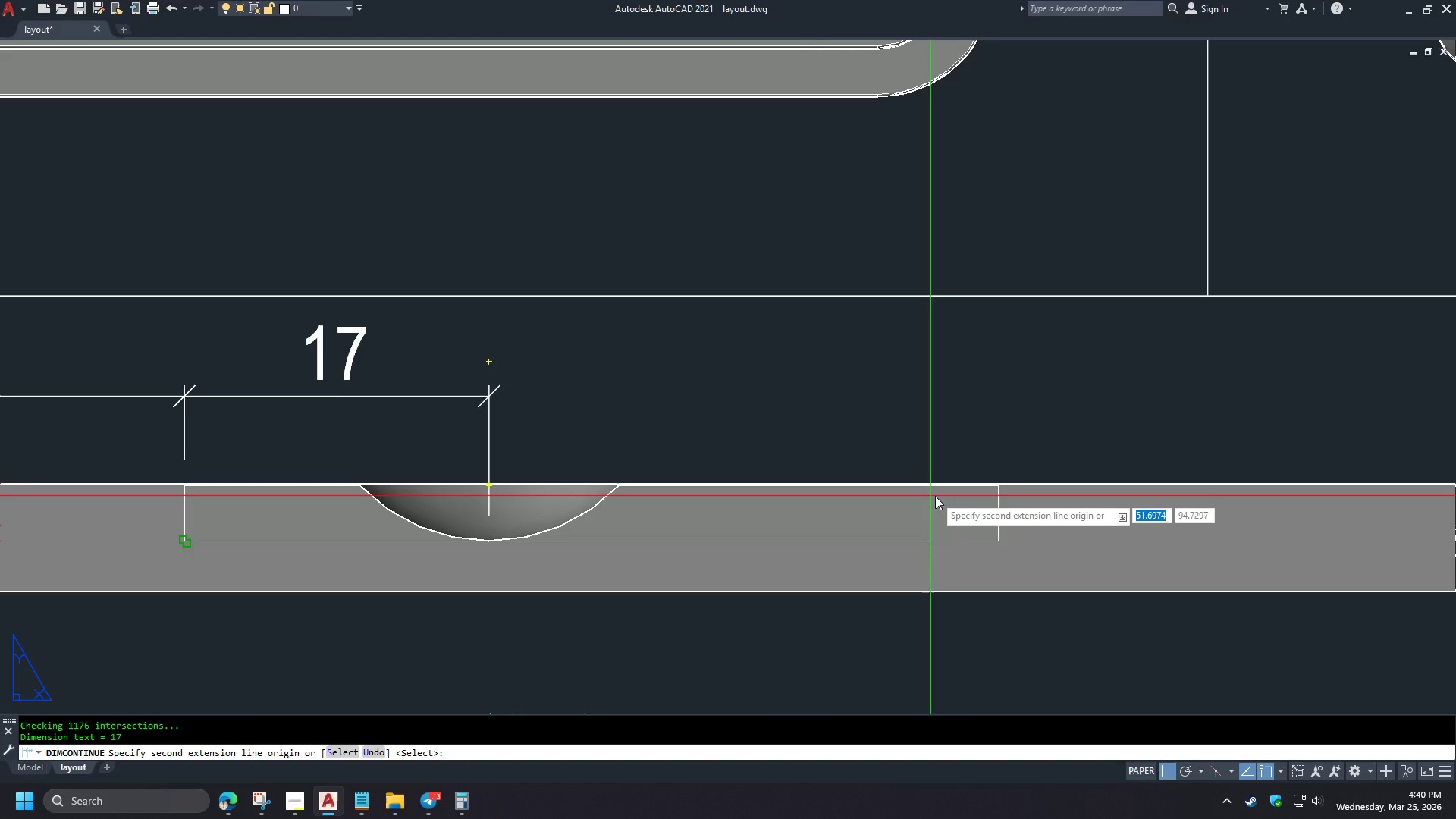 
scroll: coordinate [533, 507], scroll_direction: up, amount: 1.0
 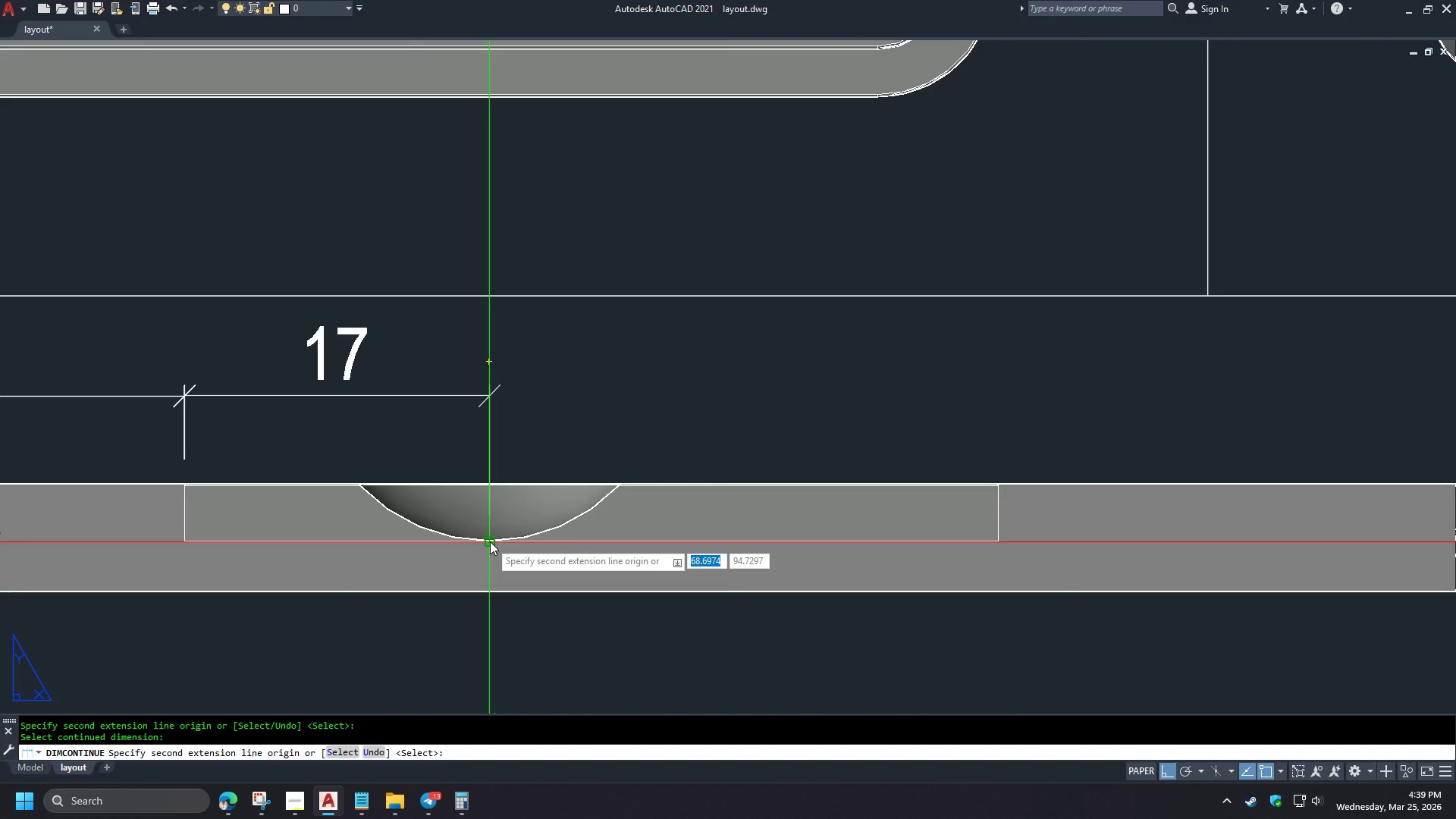 
wait(6.13)
 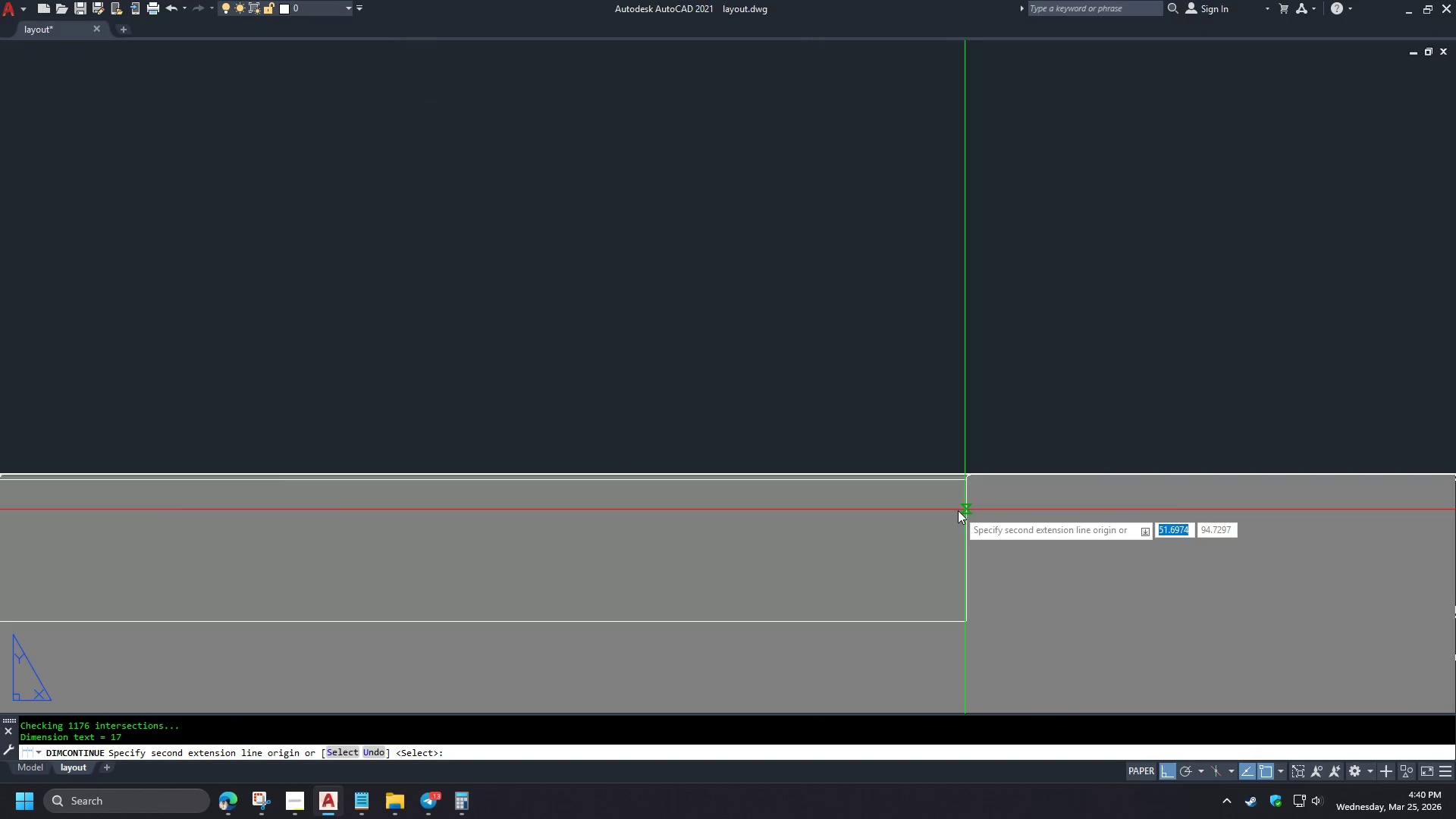 
type(END )
 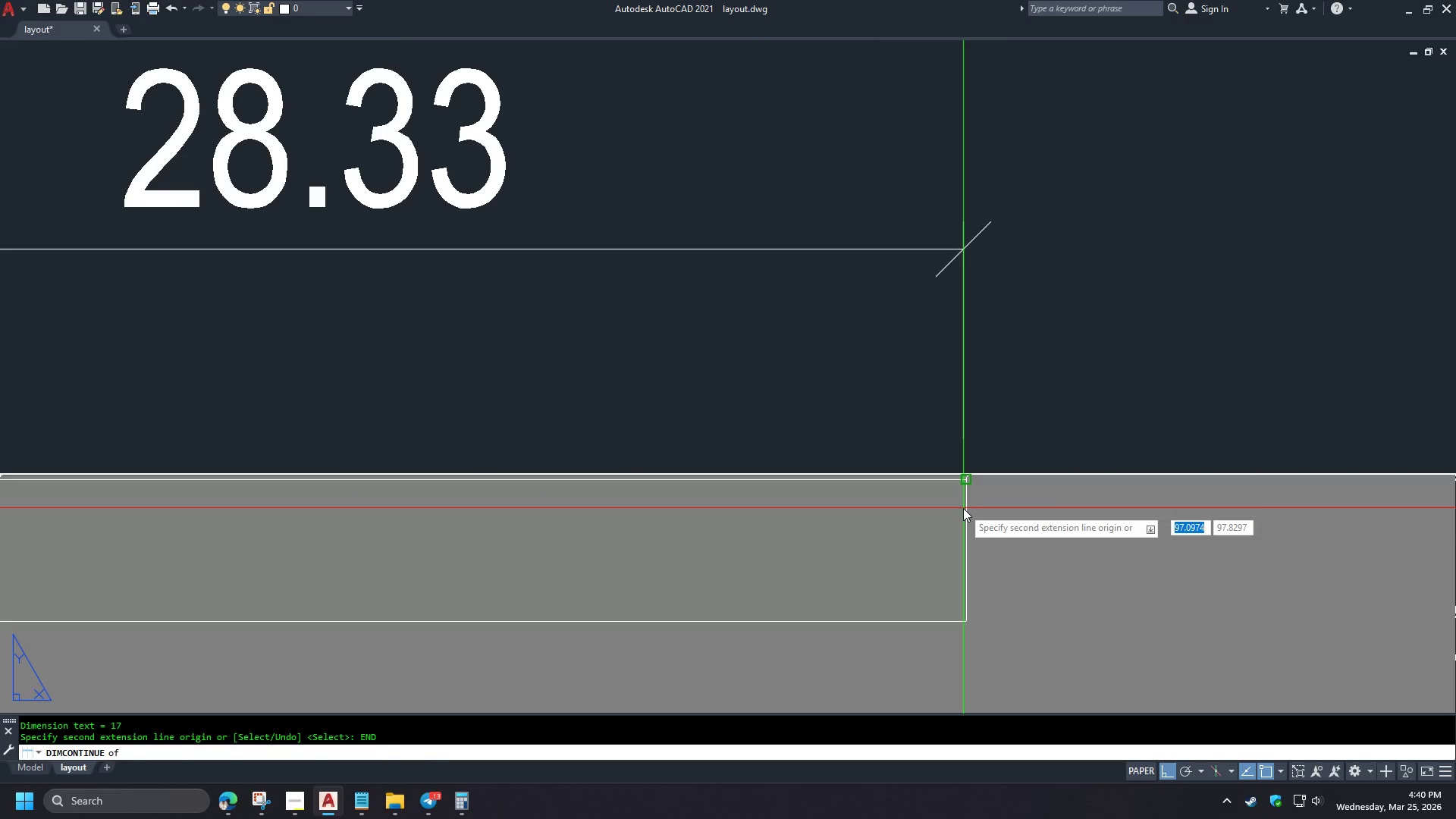 
left_click([963, 508])
 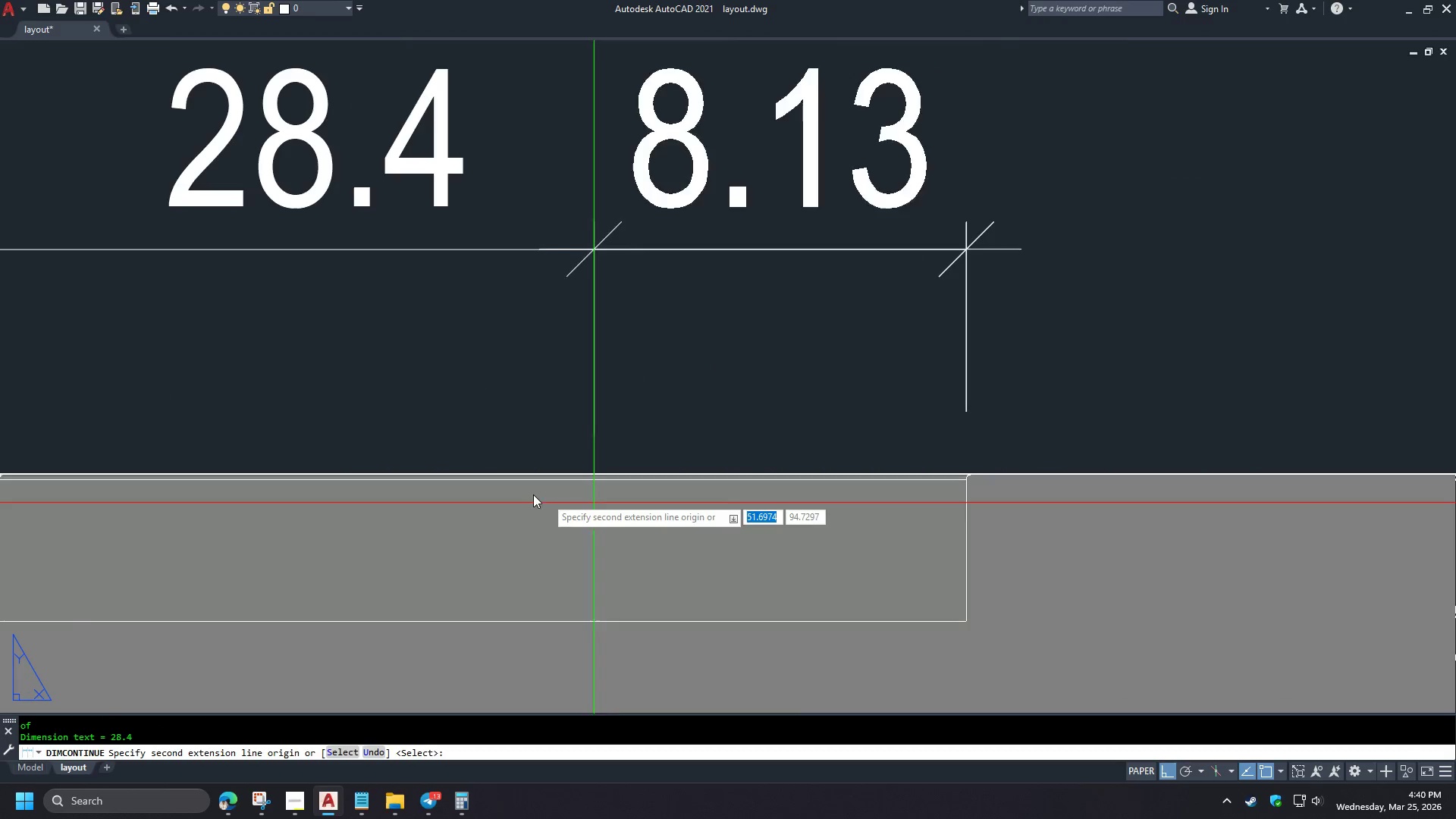 
scroll: coordinate [1018, 491], scroll_direction: up, amount: 2.0
 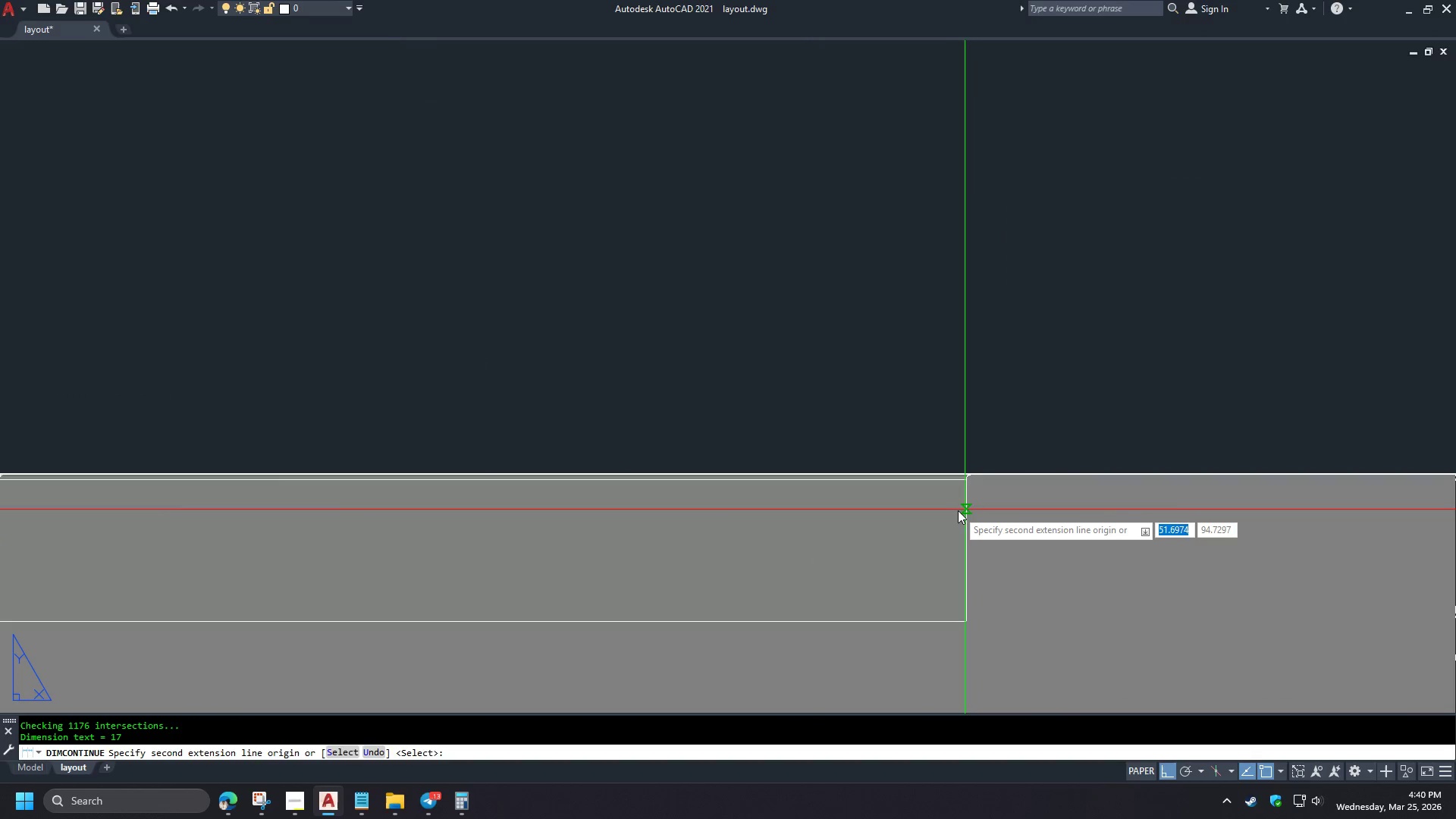 
type(END )
 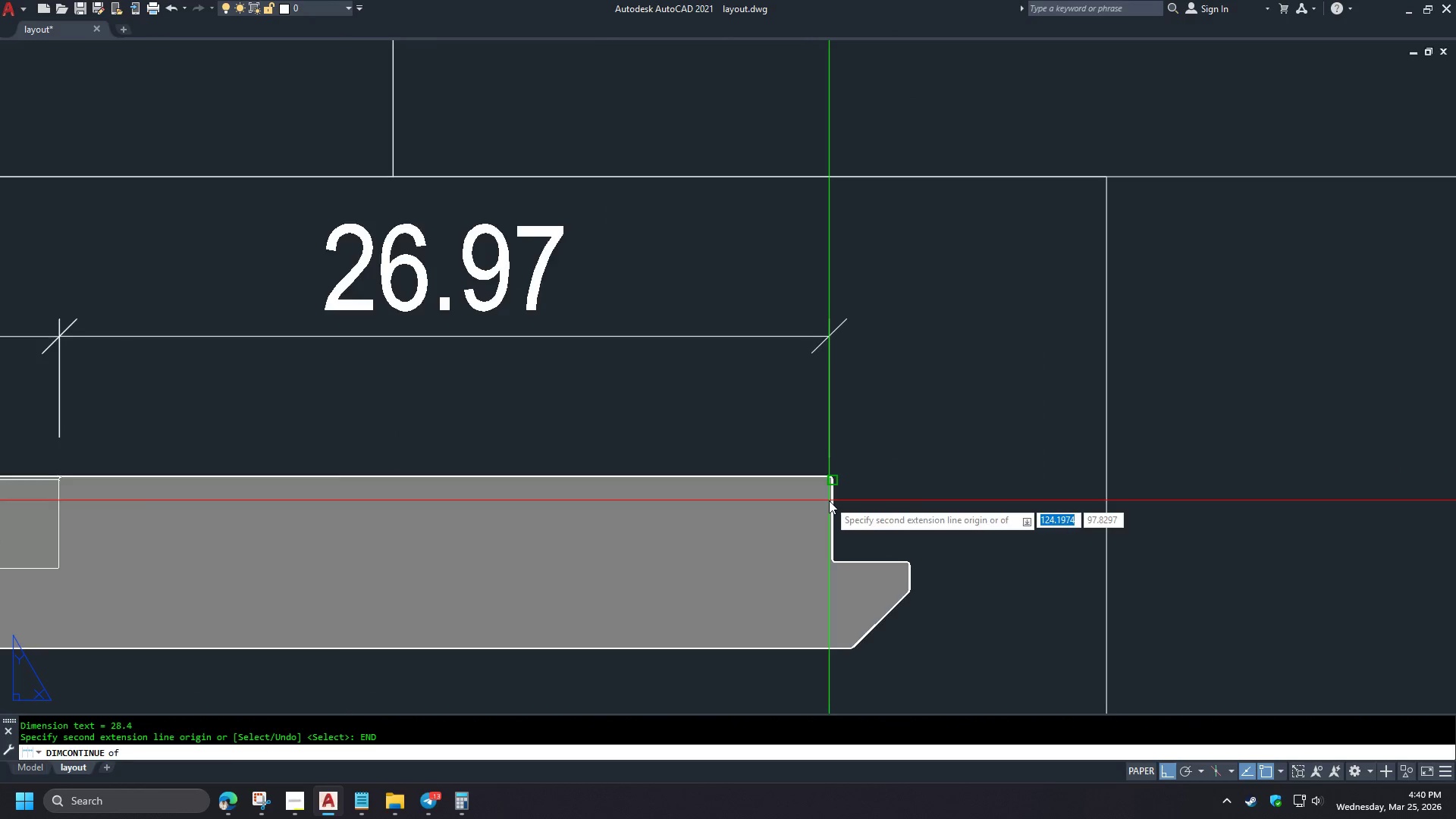 
left_click([829, 500])
 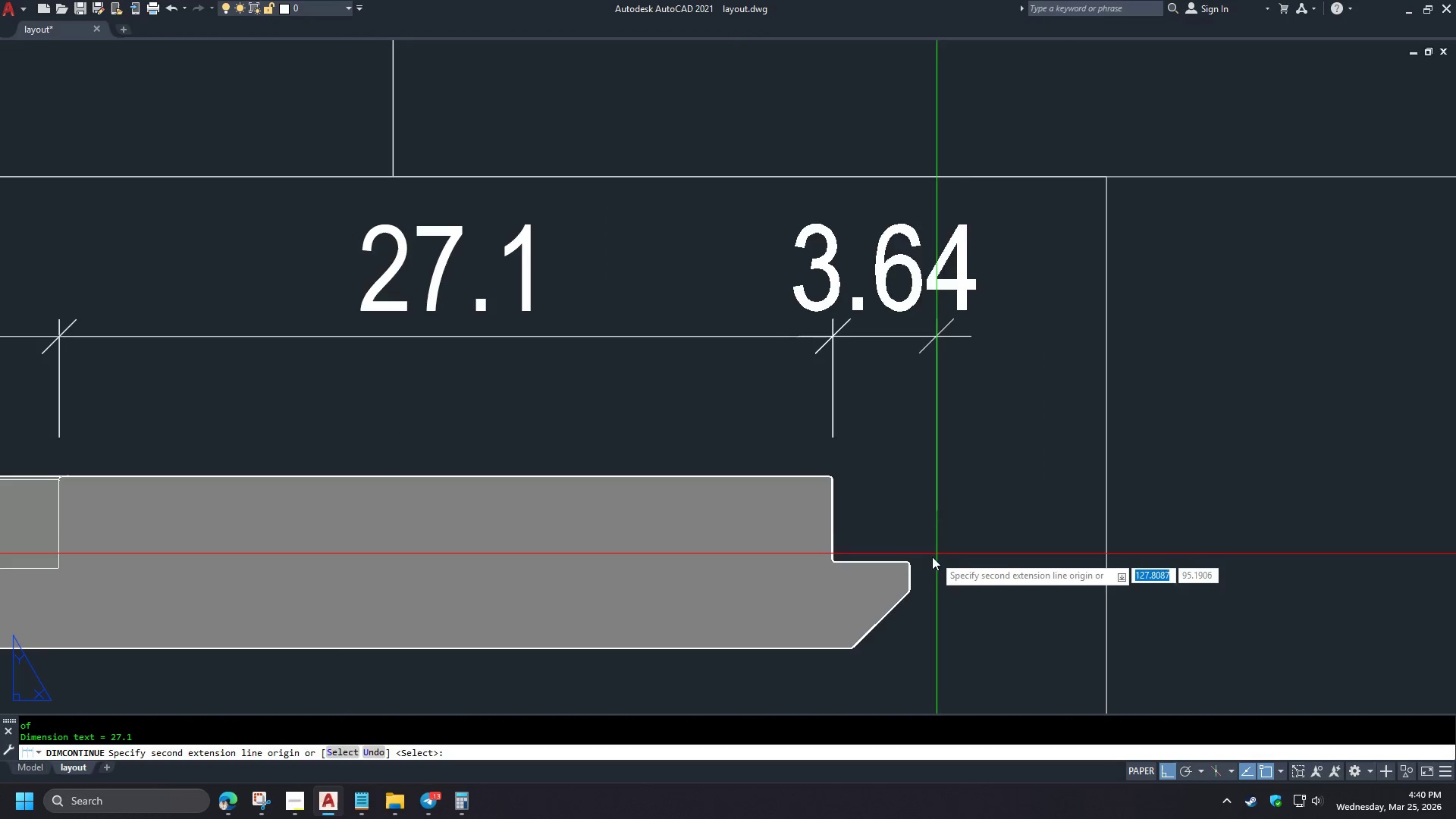 
type(EN)
 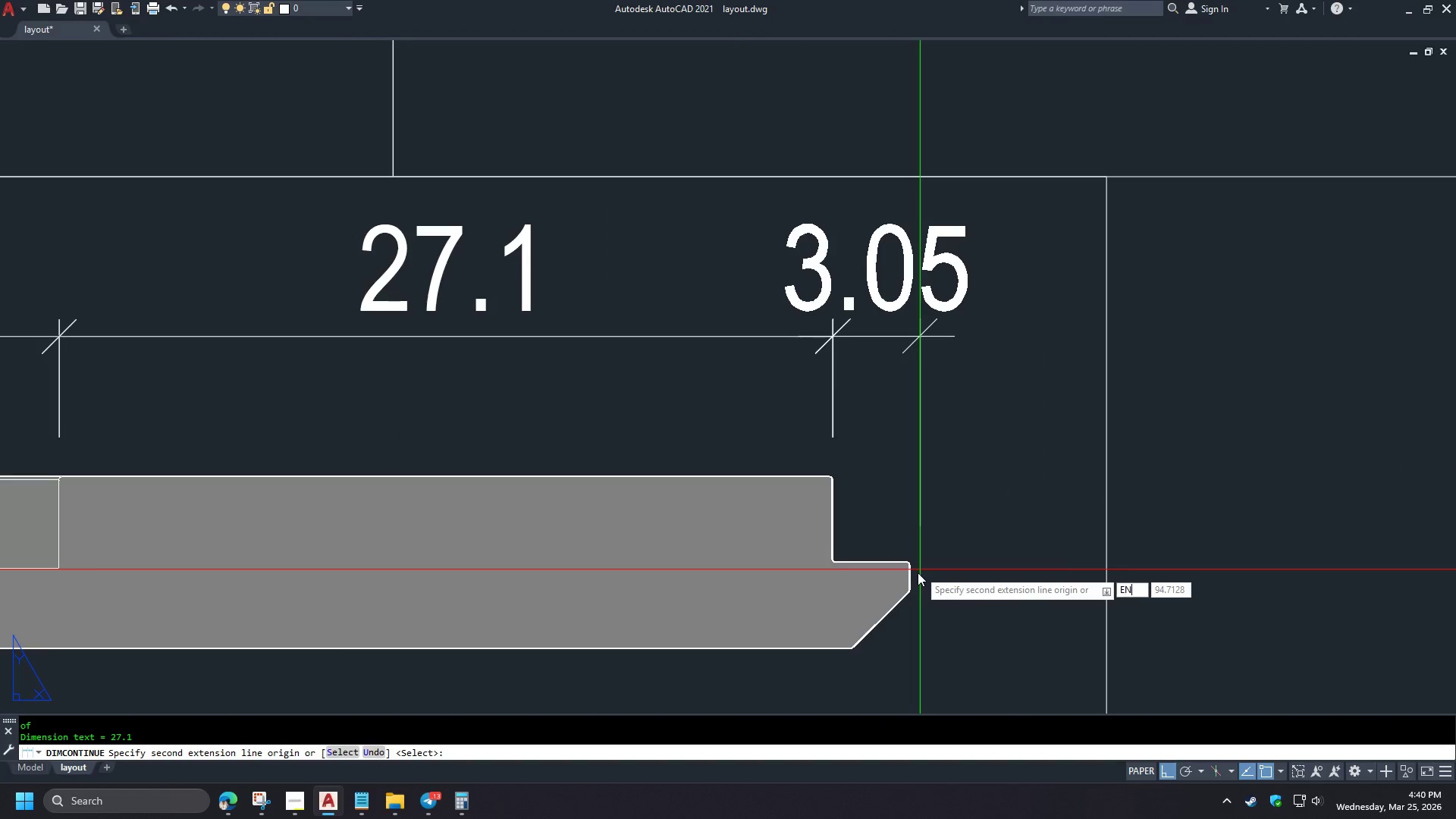 
scroll: coordinate [484, 496], scroll_direction: down, amount: 3.0
 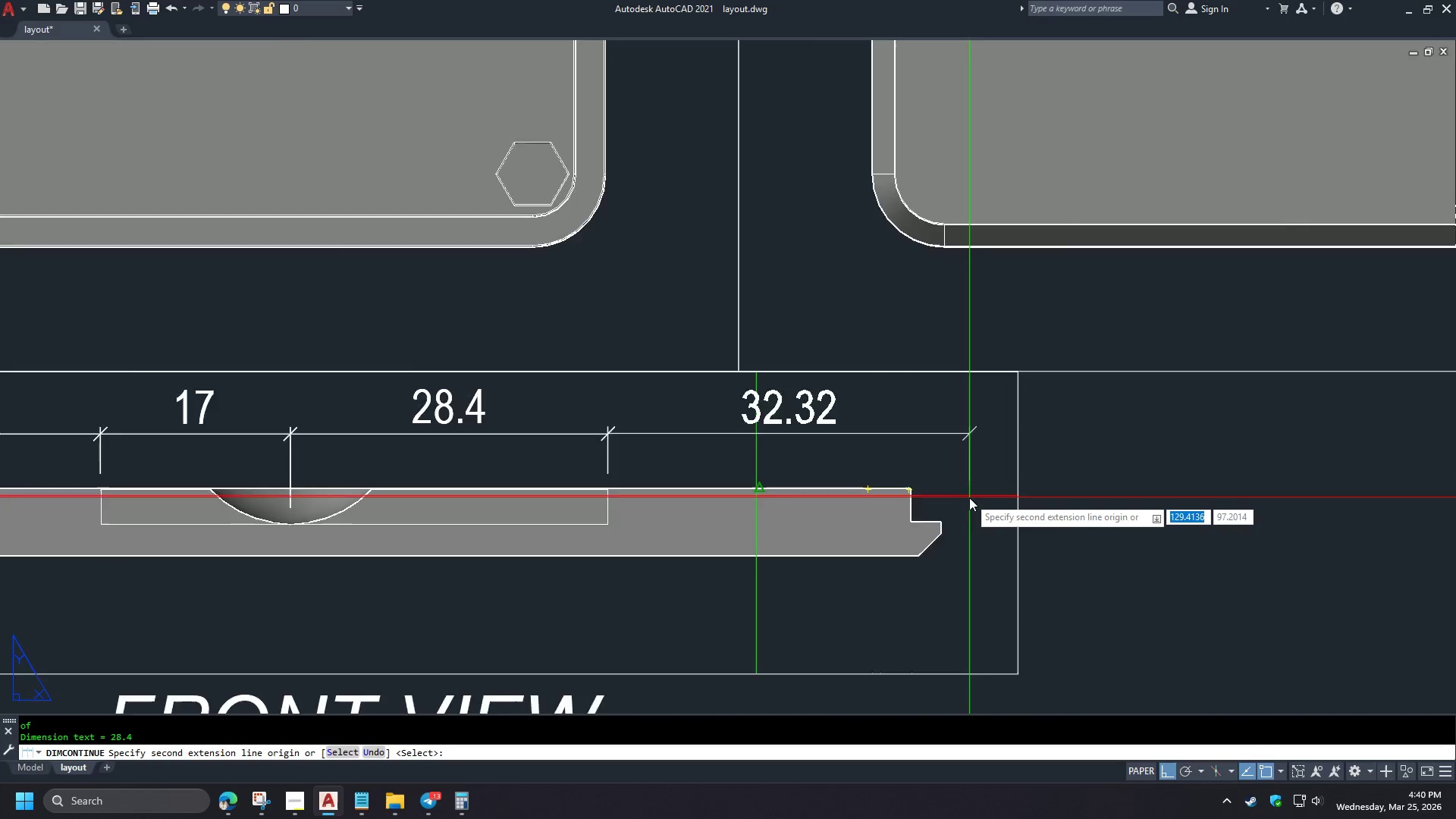 
key(D)
 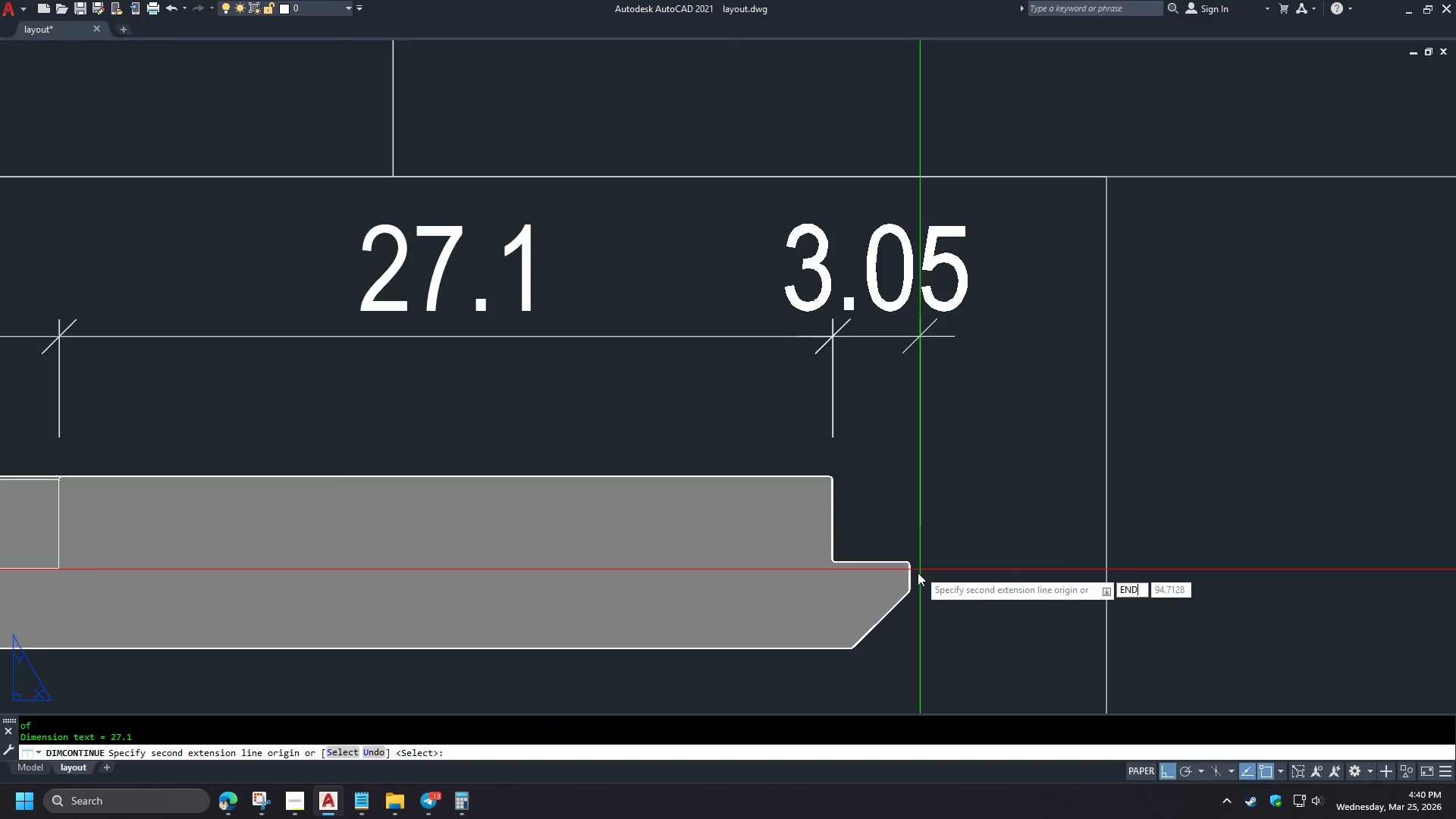 
key(Space)
 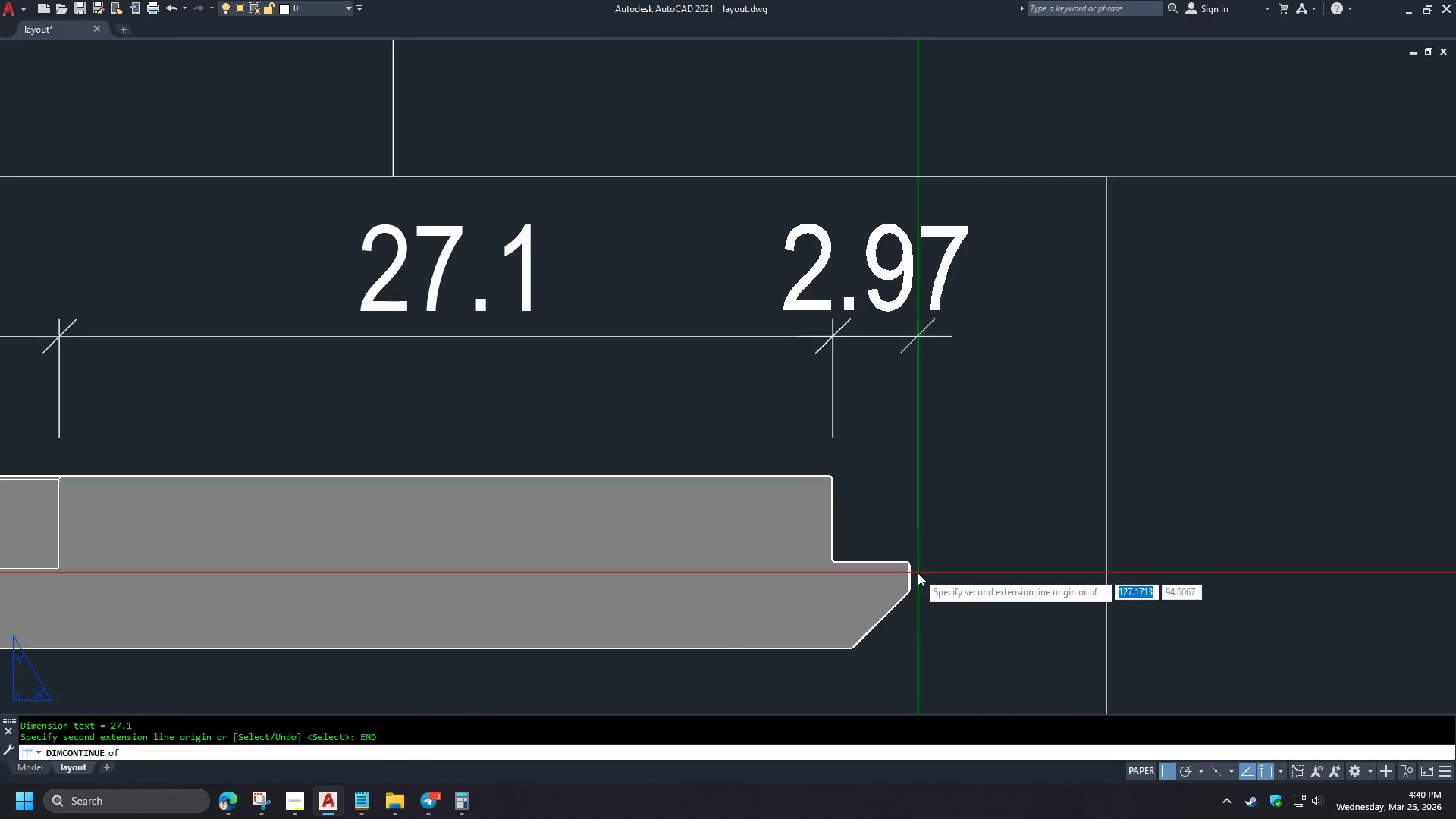 
scroll: coordinate [949, 499], scroll_direction: up, amount: 2.0
 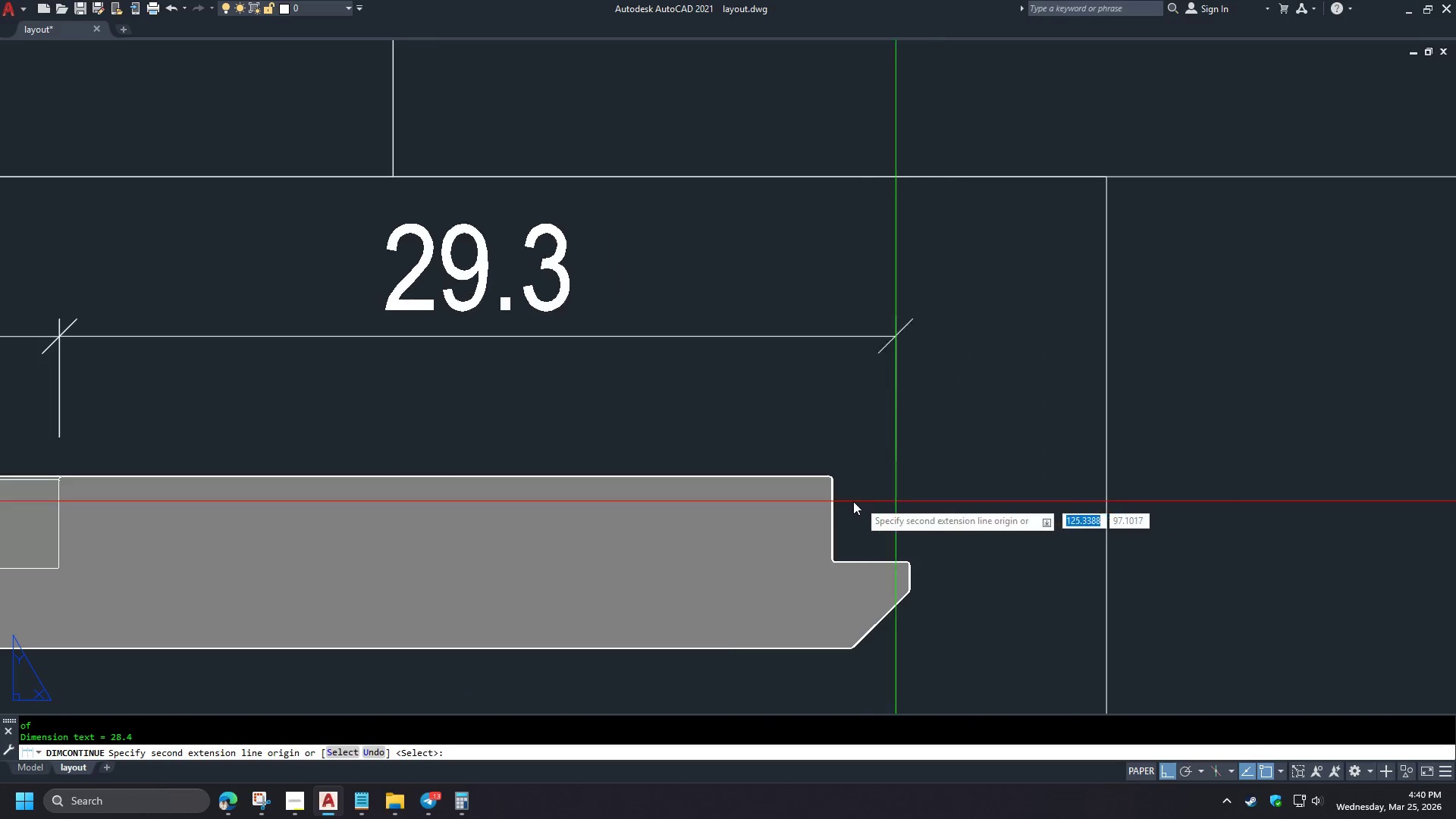 
left_click([910, 574])
 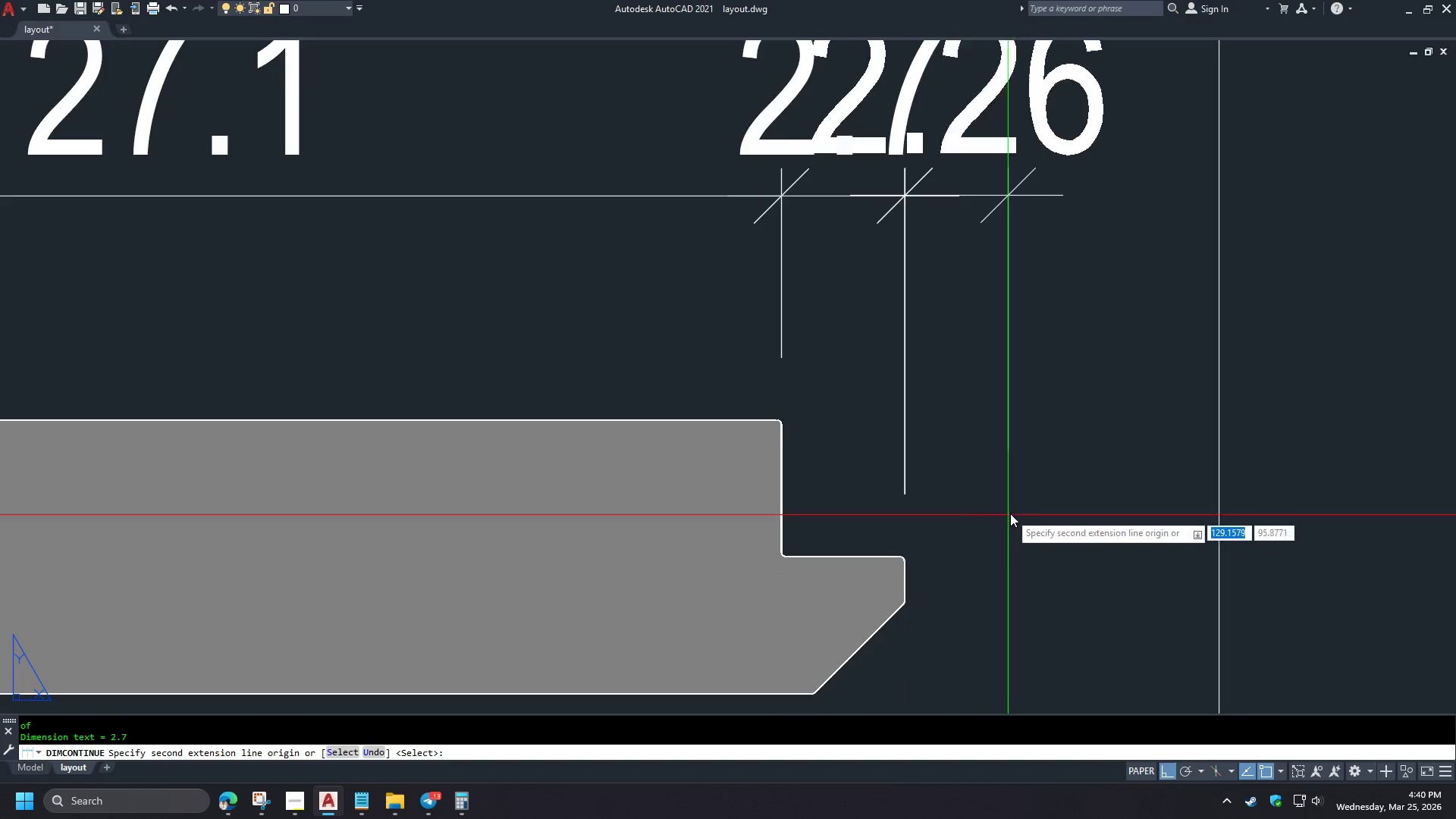 
key(Space)
 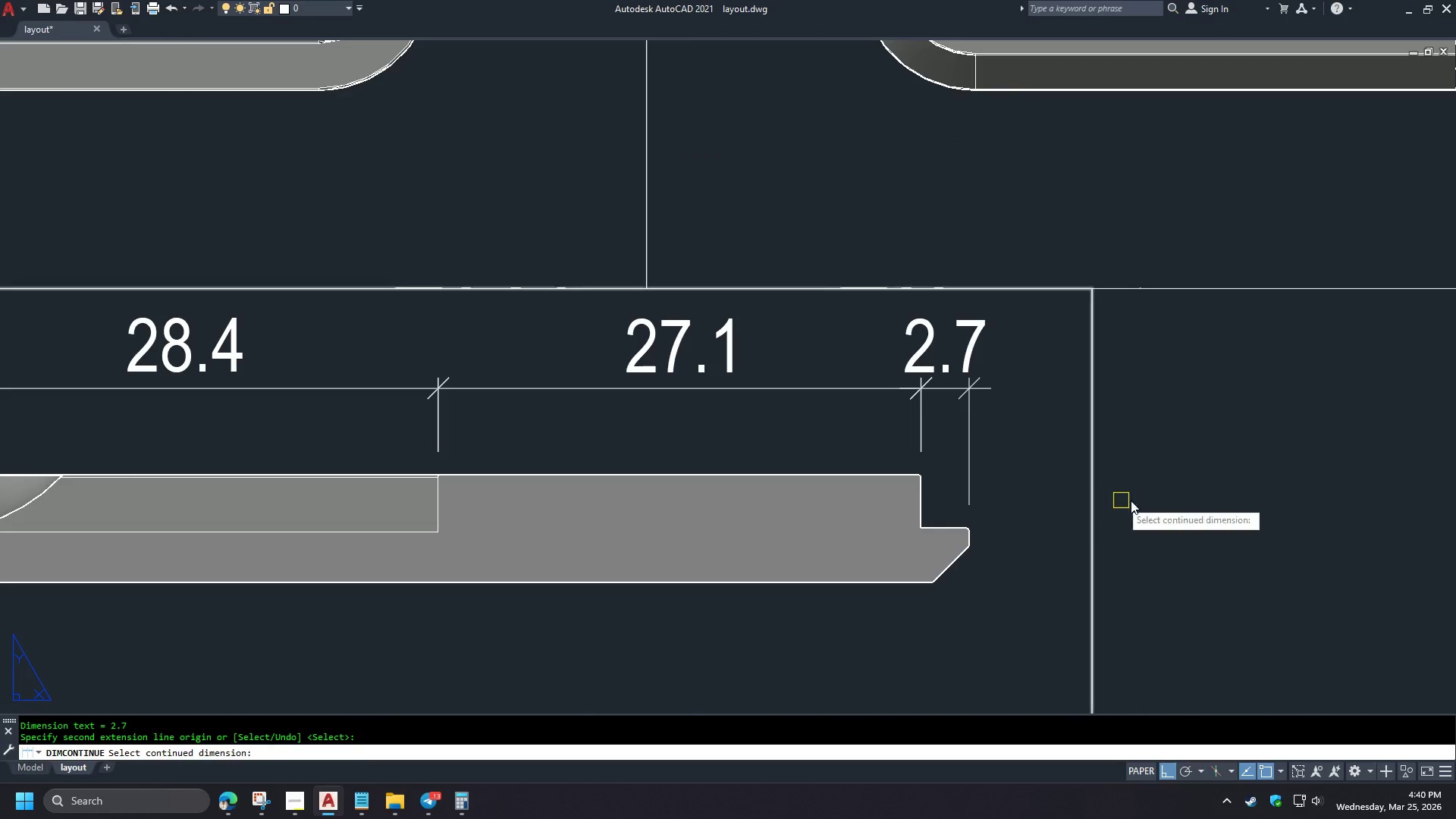 
key(Space)
 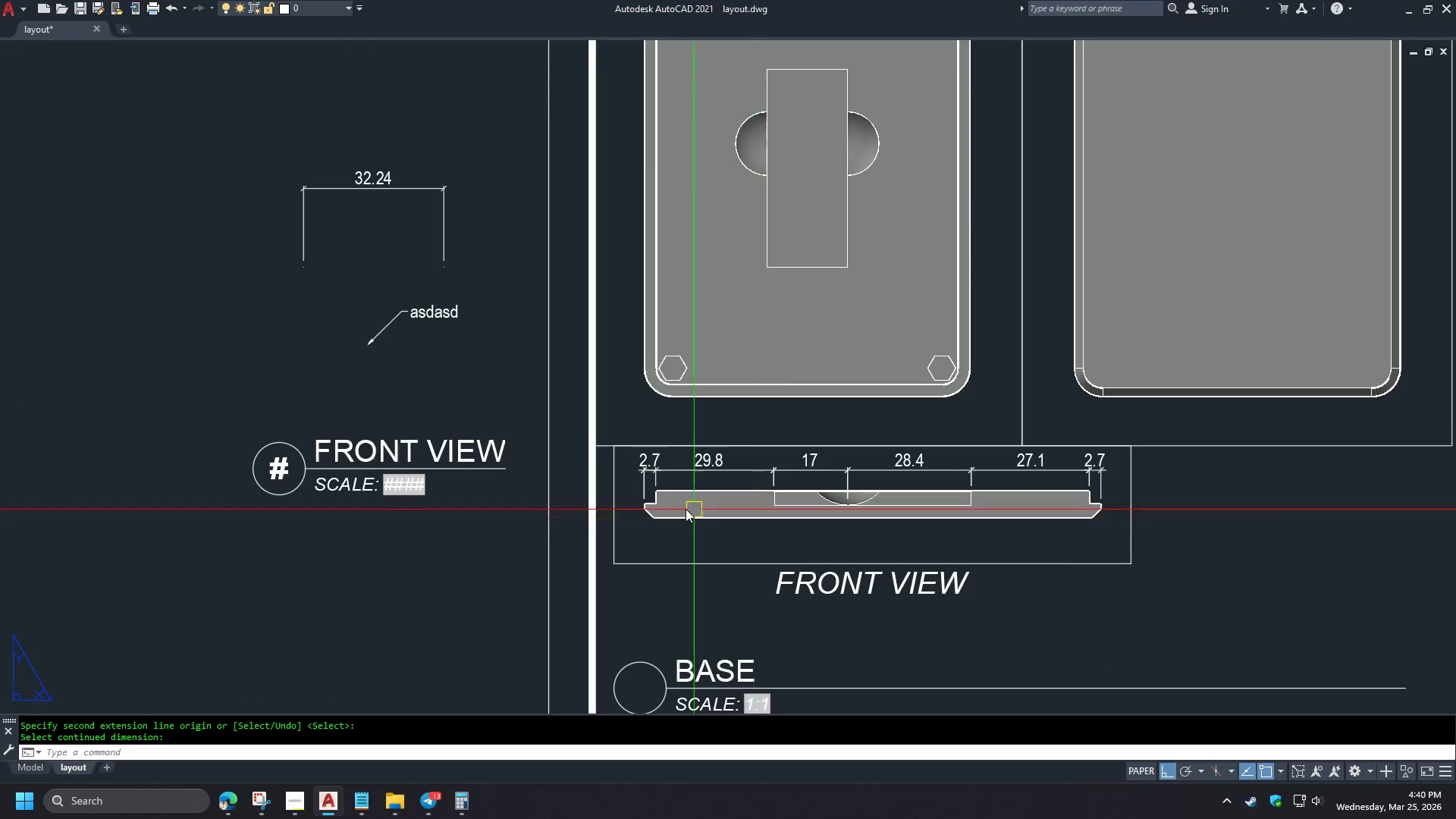 
scroll: coordinate [918, 573], scroll_direction: up, amount: 1.0
 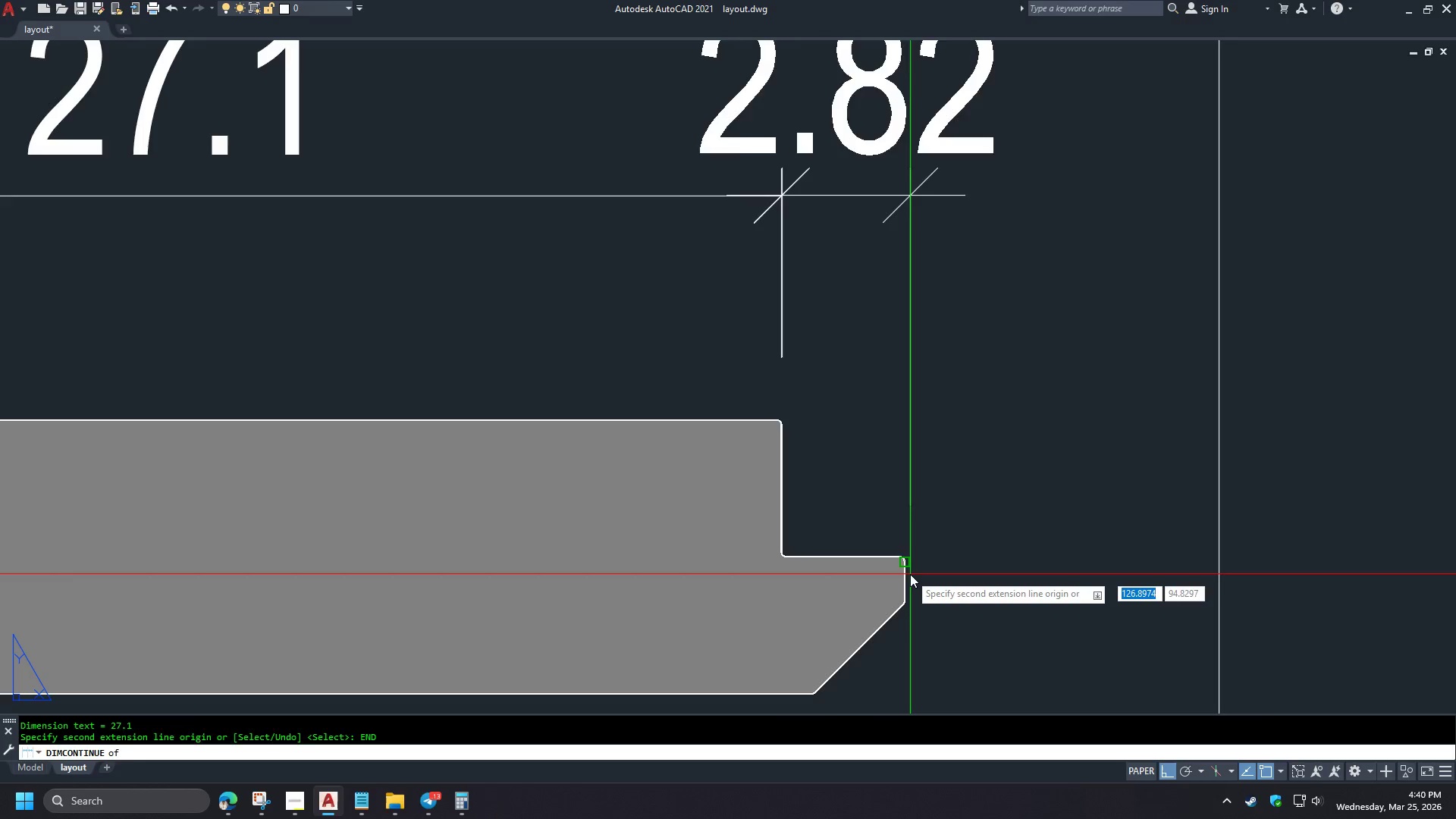 
type(DL)
 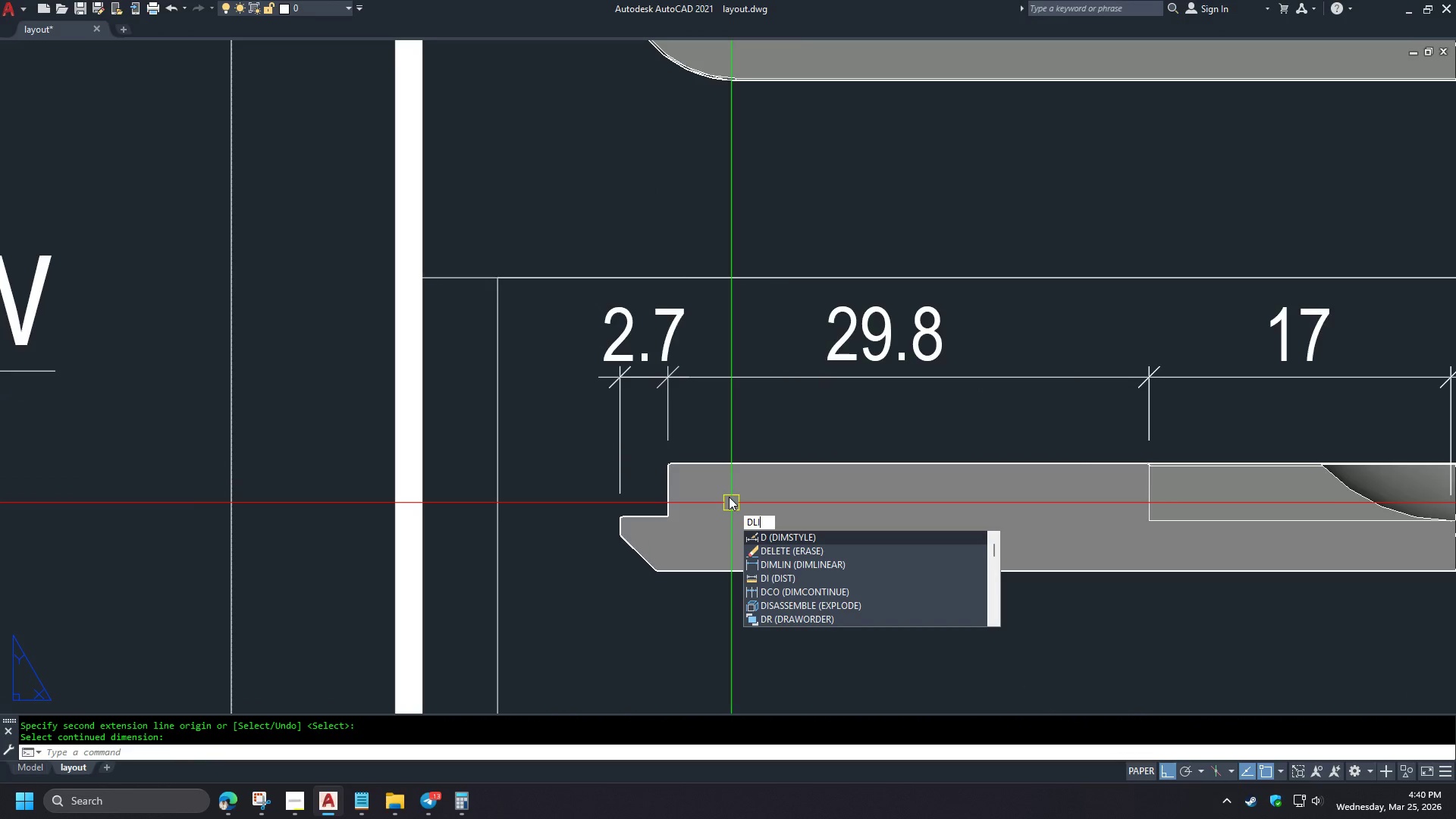 
scroll: coordinate [1012, 513], scroll_direction: down, amount: 2.0
 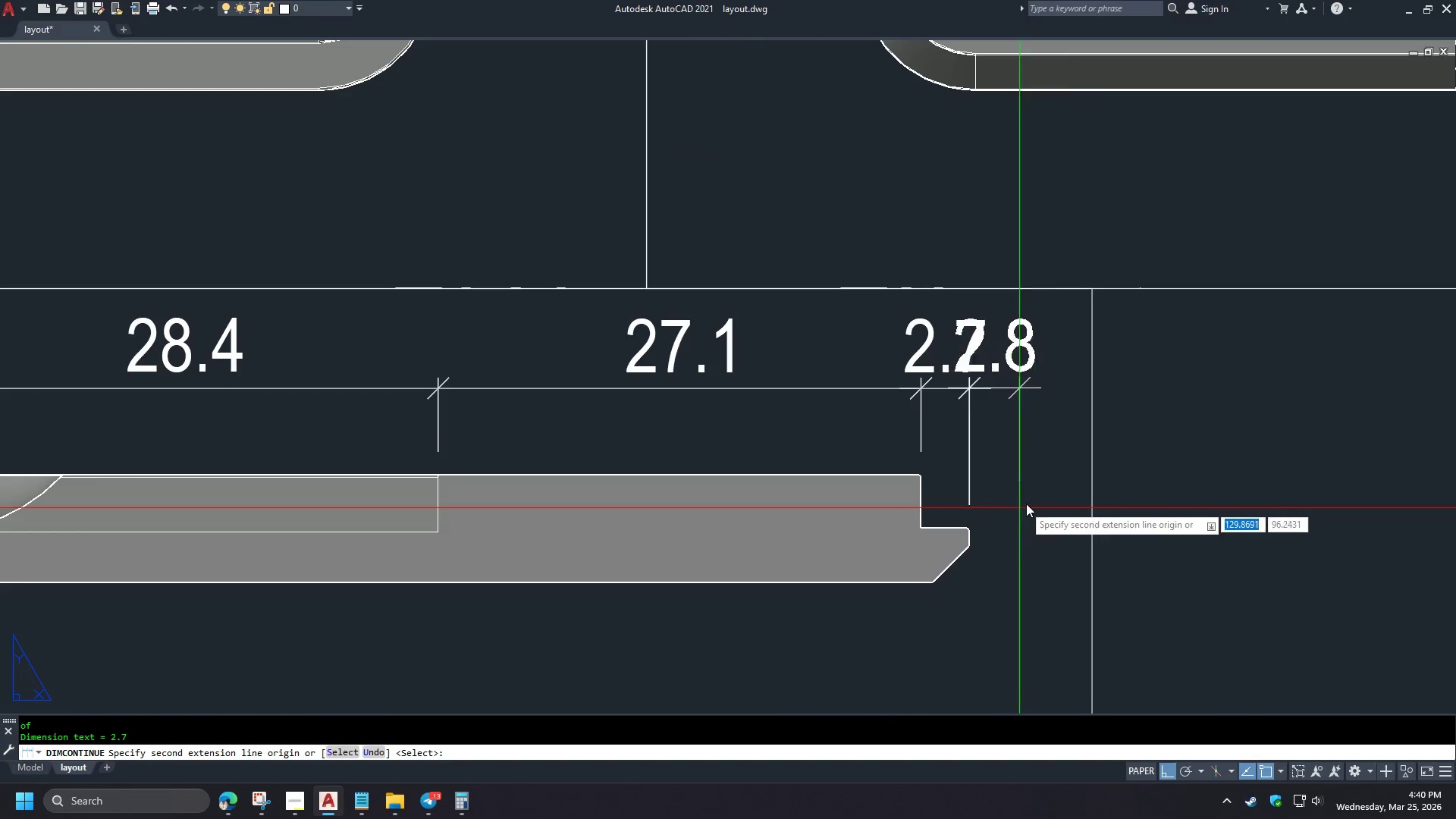 
key(I)
 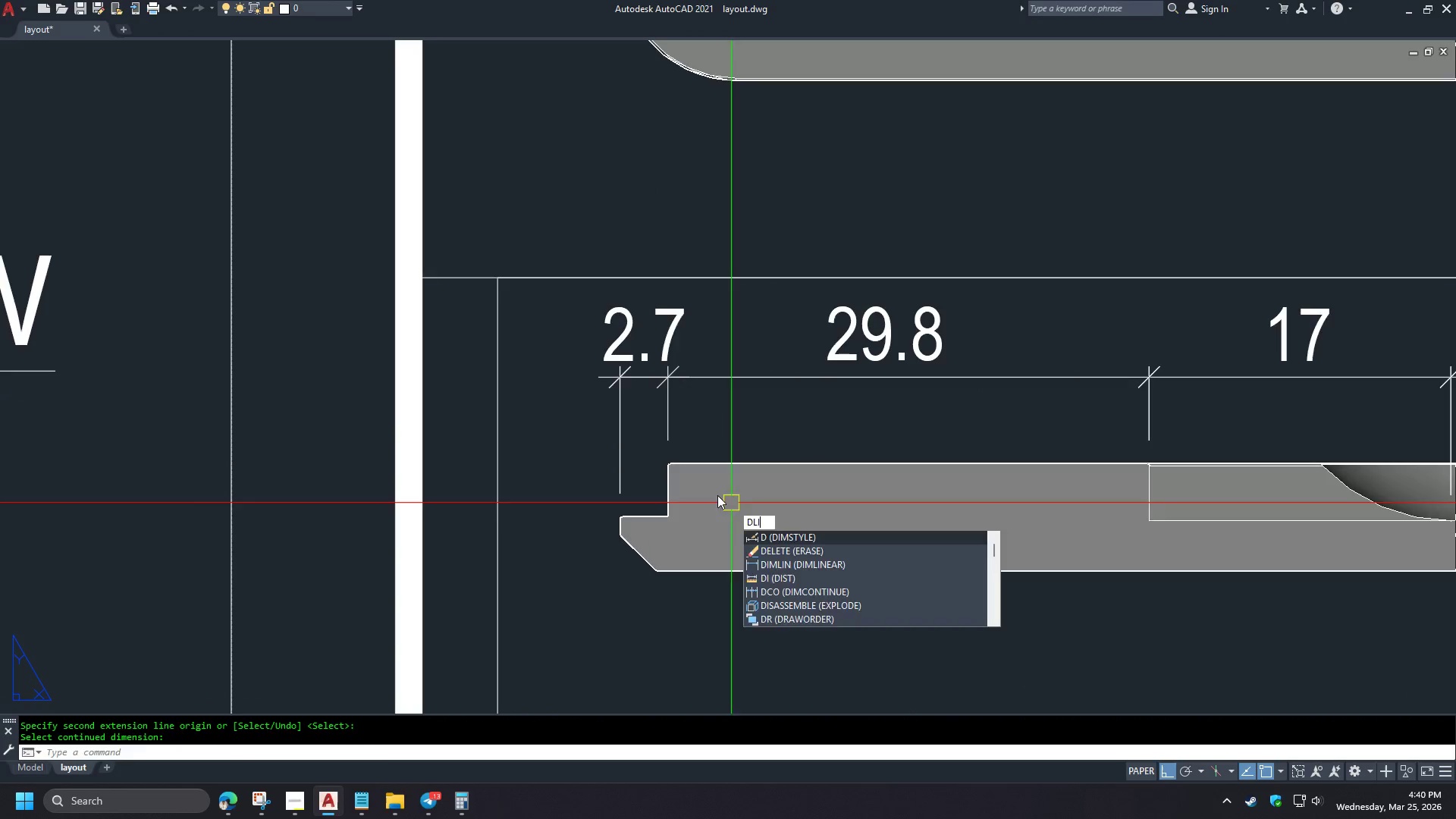 
key(Space)
 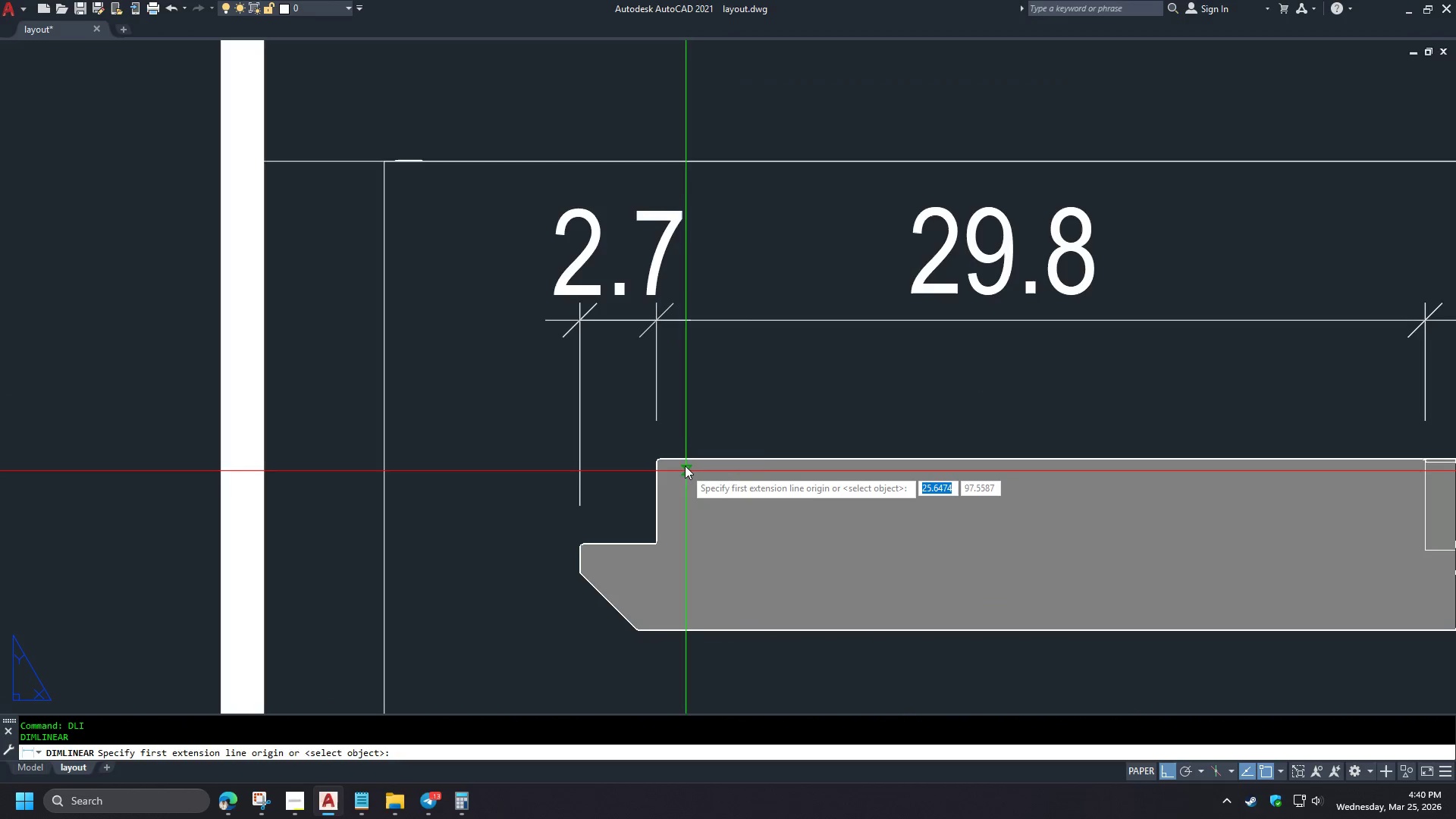 
scroll: coordinate [1144, 497], scroll_direction: down, amount: 3.0
 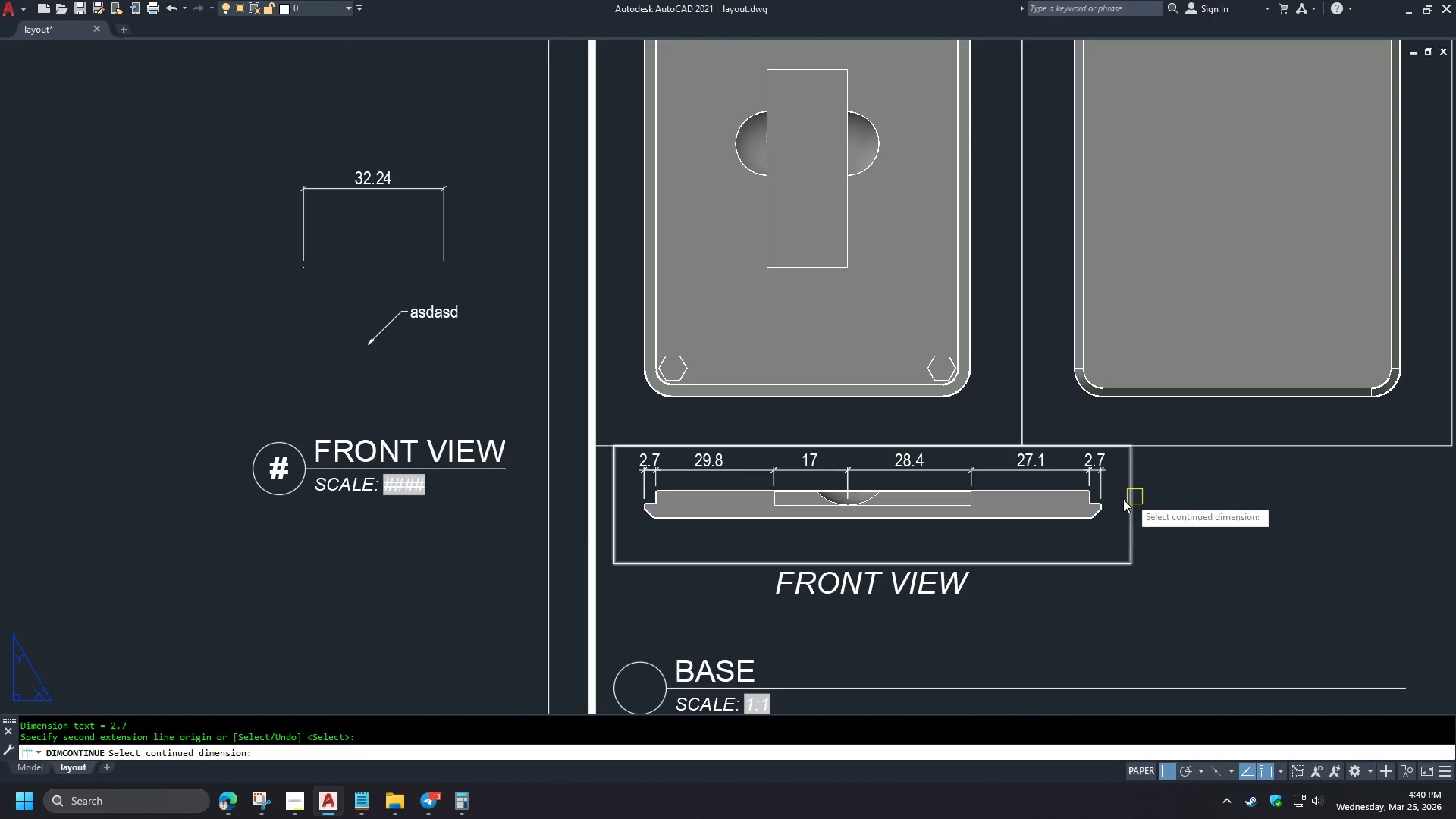 
key(Escape)
 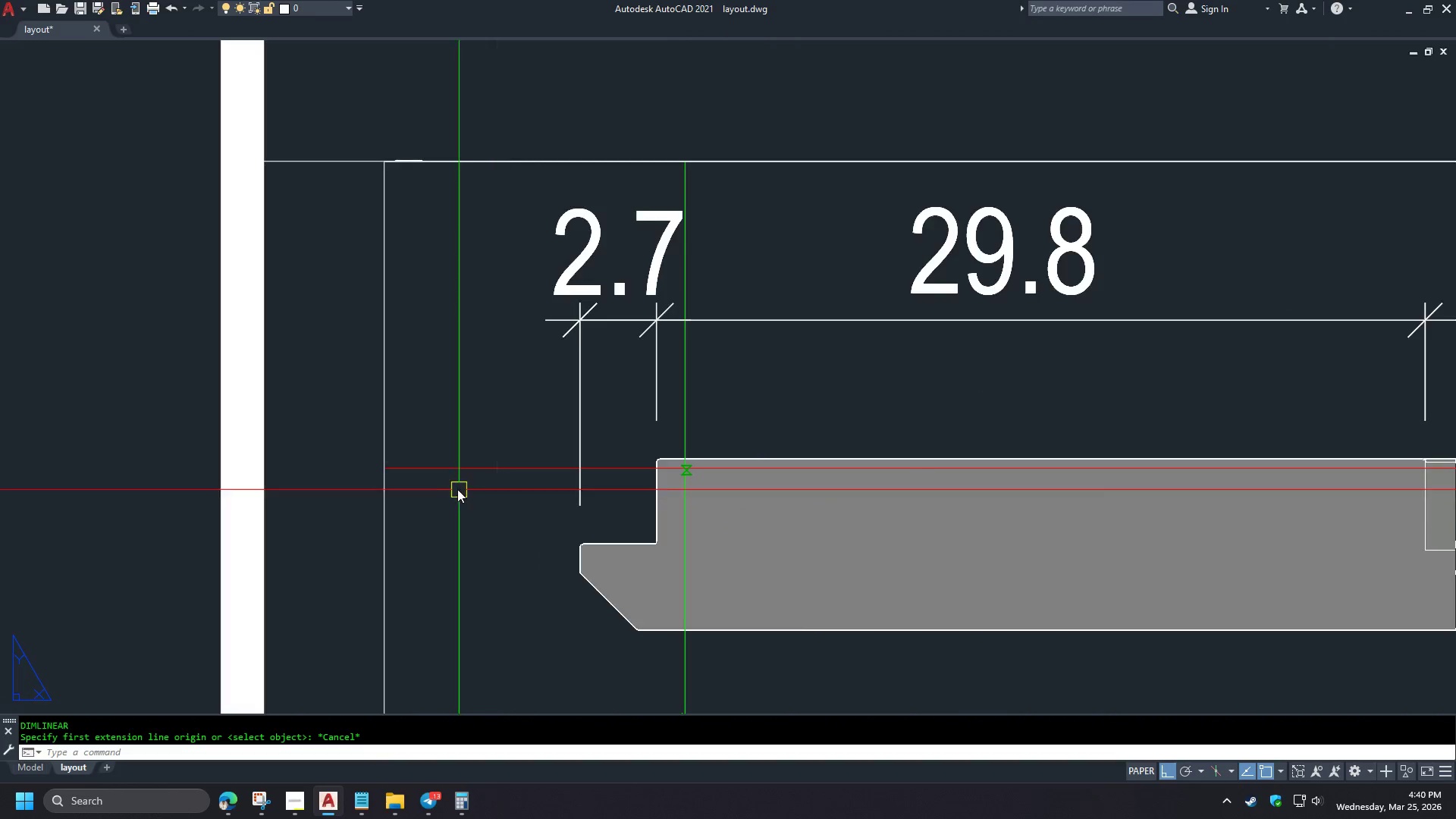 
key(D)
 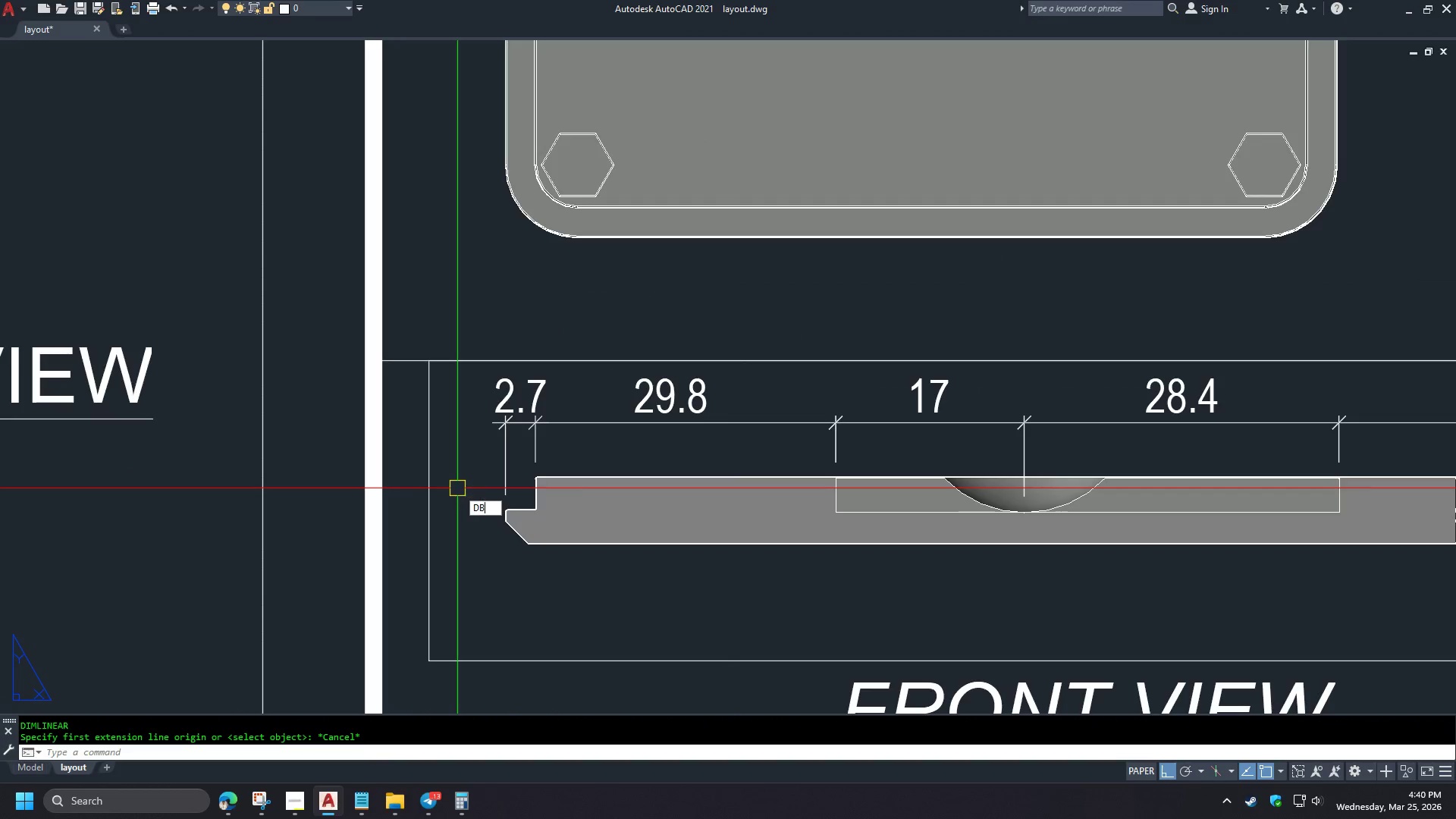 
scroll: coordinate [654, 500], scroll_direction: up, amount: 3.0
 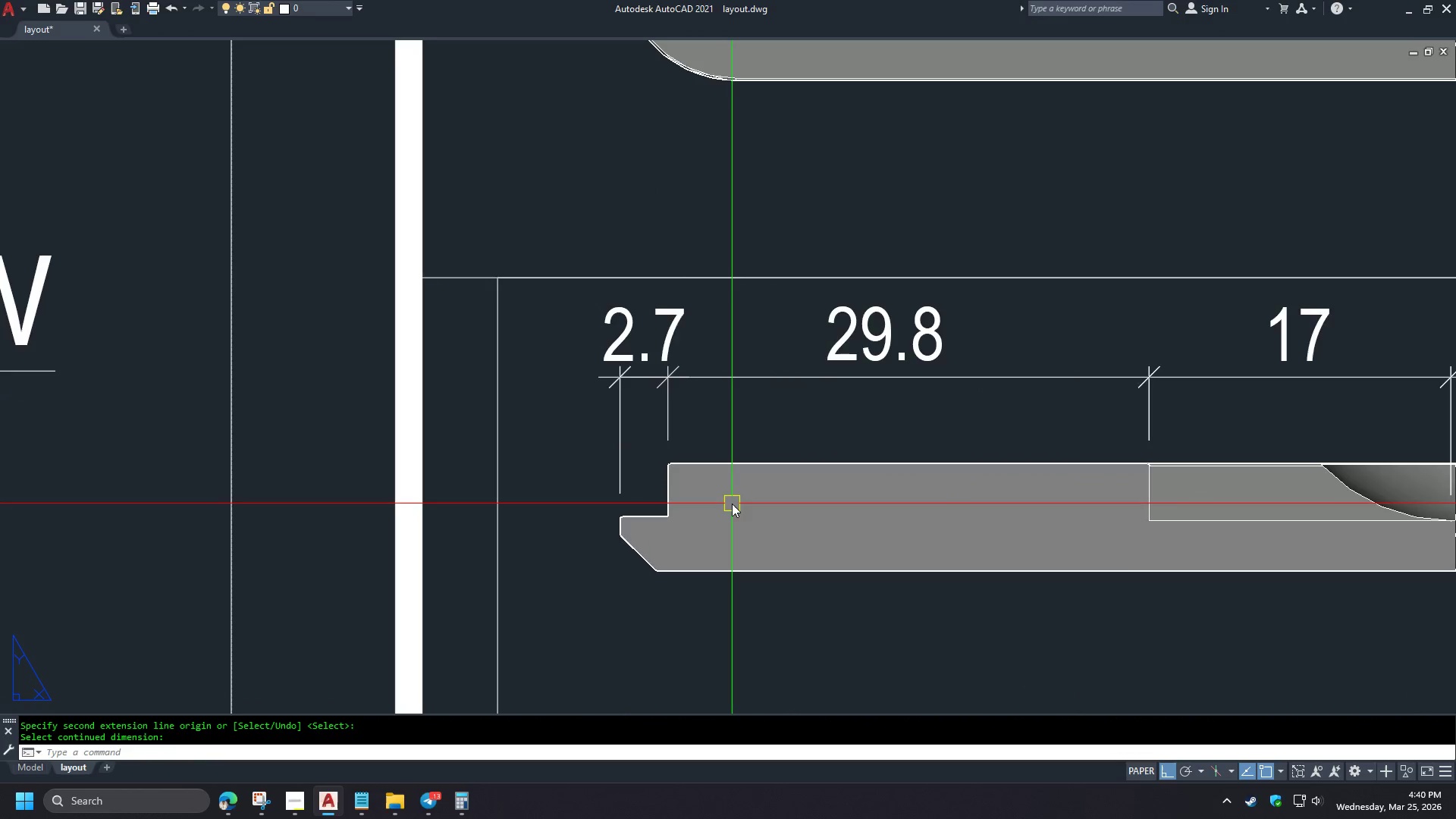 
type(BA  )
 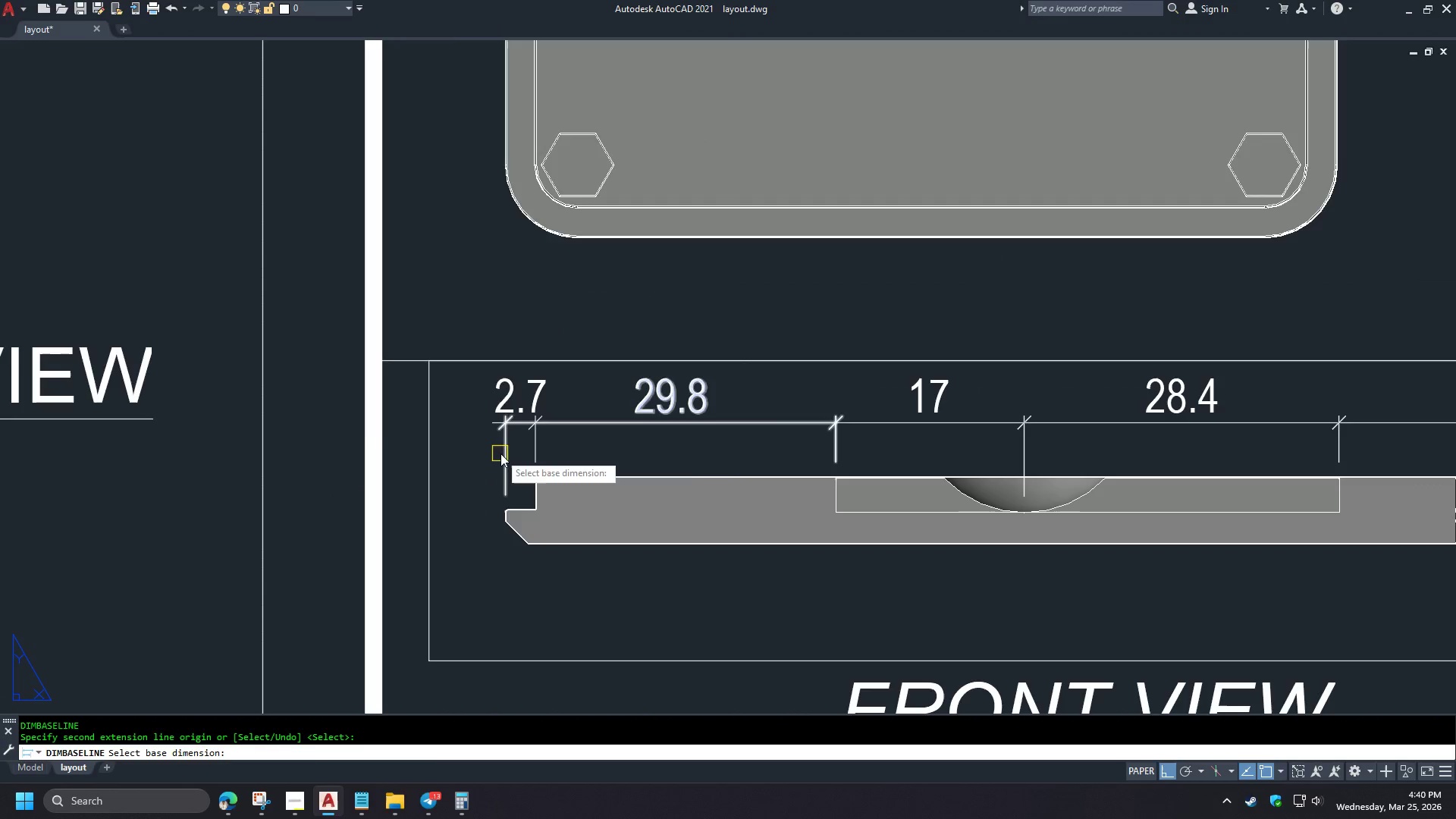 
left_click([500, 453])
 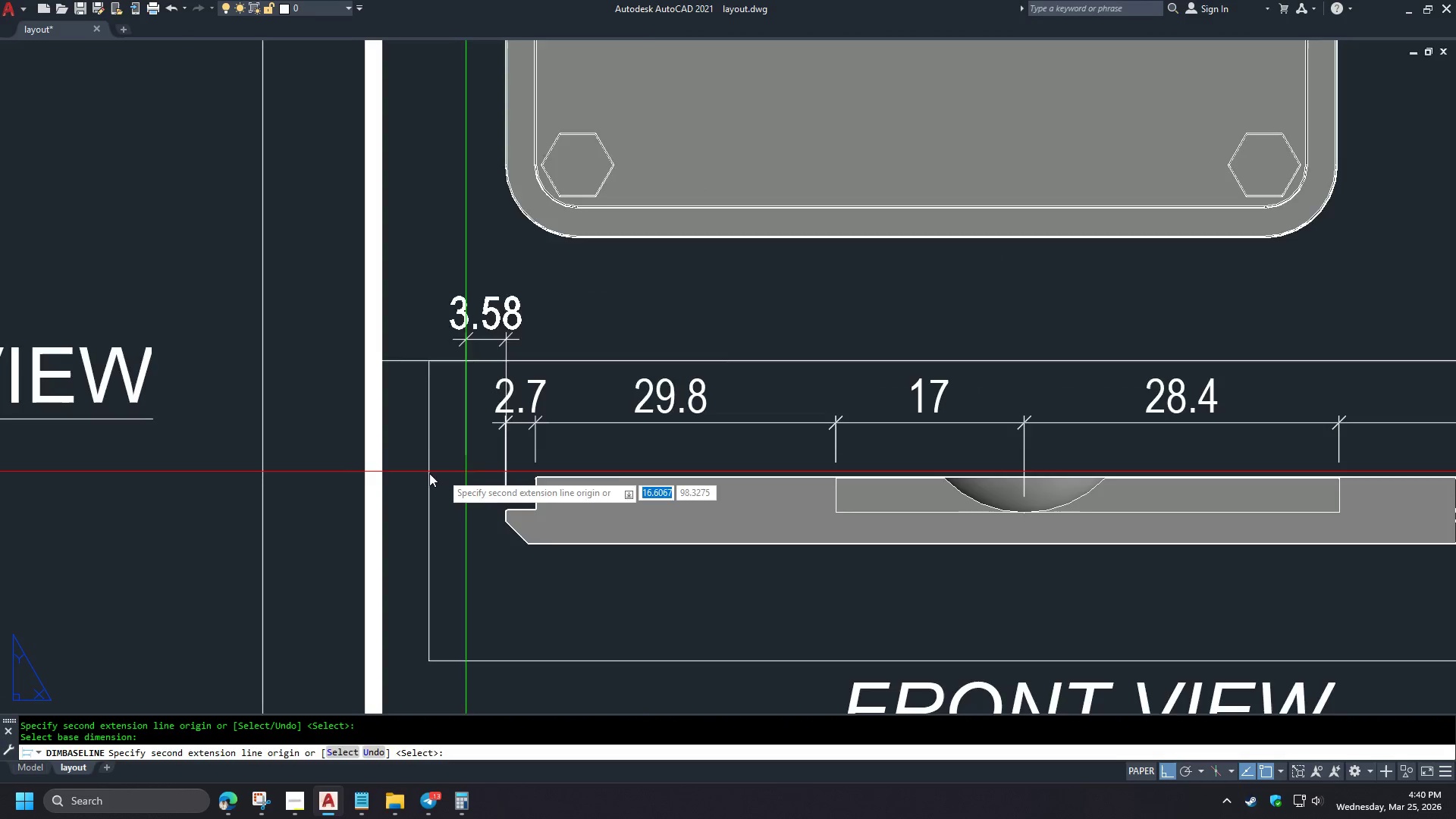 
scroll: coordinate [686, 475], scroll_direction: up, amount: 1.0
 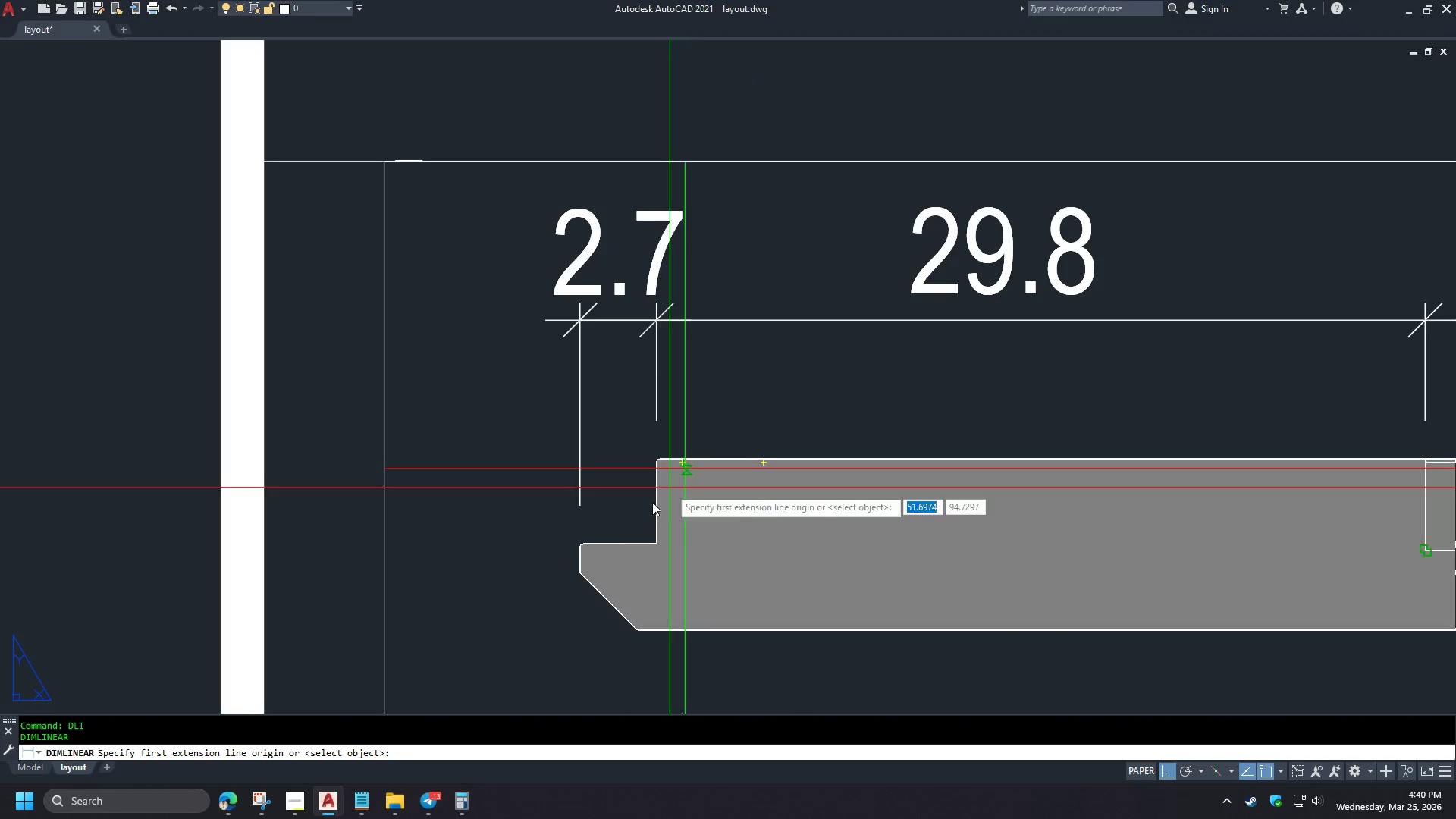 
scroll: coordinate [457, 489], scroll_direction: down, amount: 2.0
 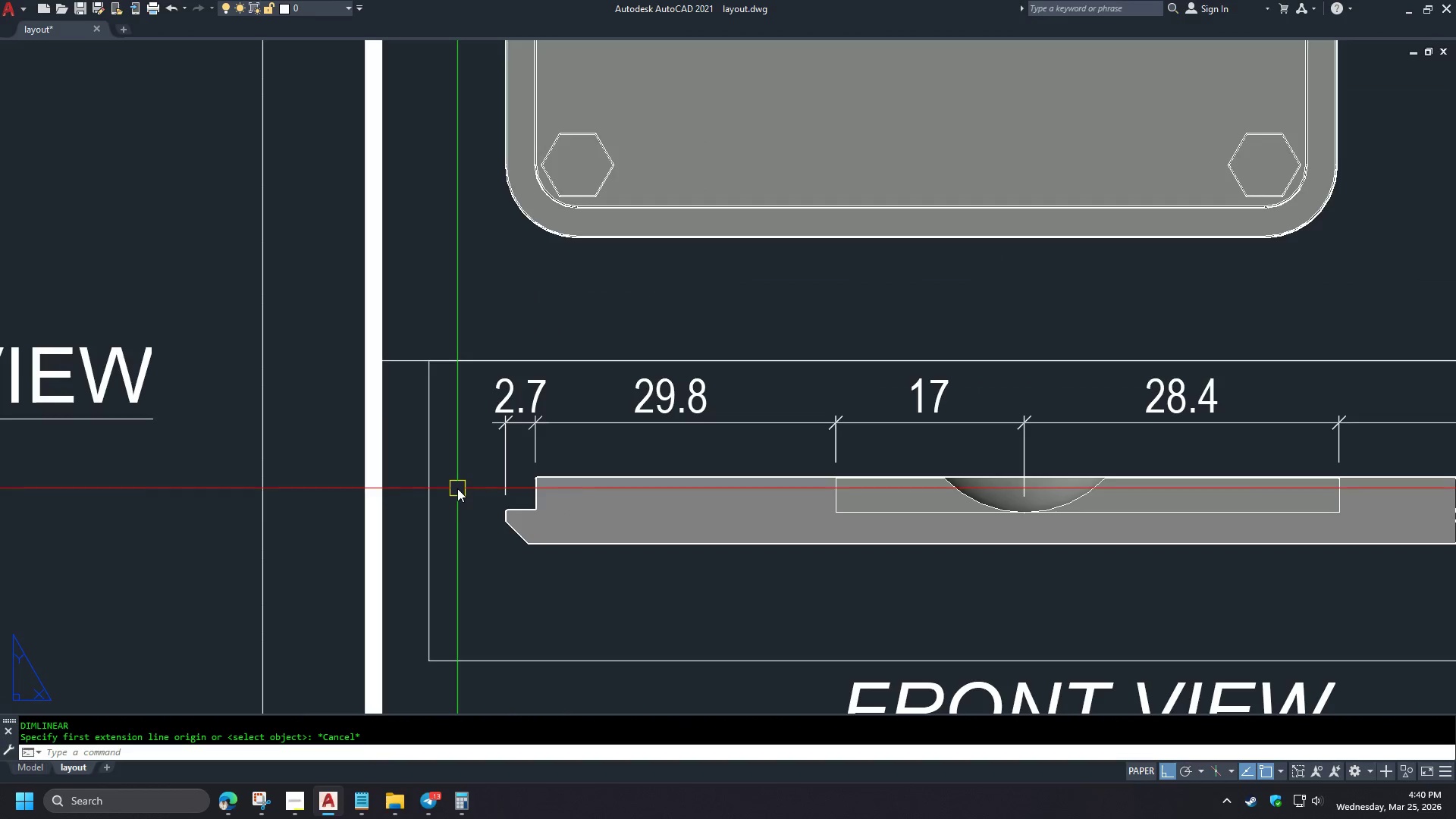 
type(END )
 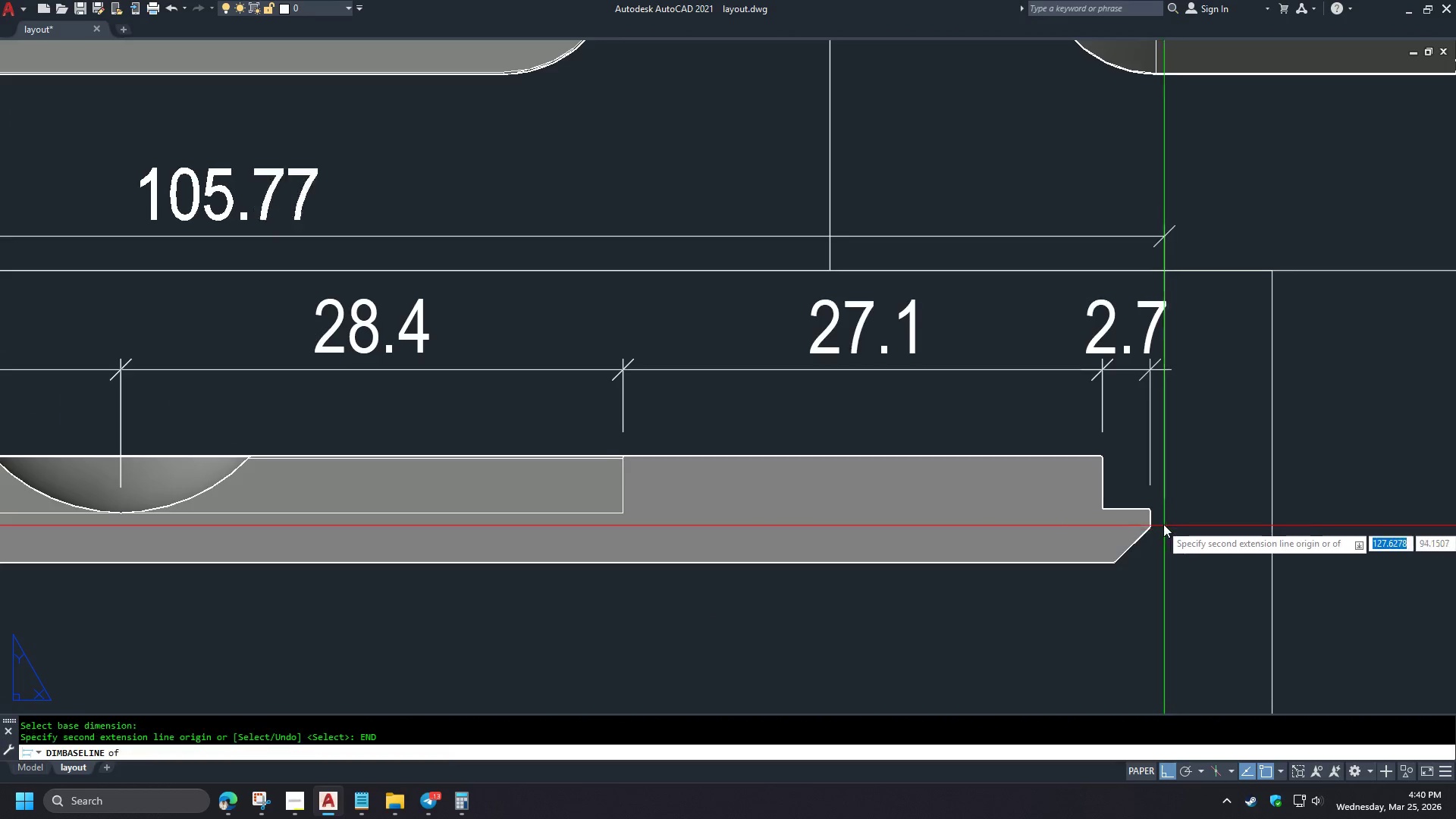 
scroll: coordinate [381, 473], scroll_direction: down, amount: 1.0
 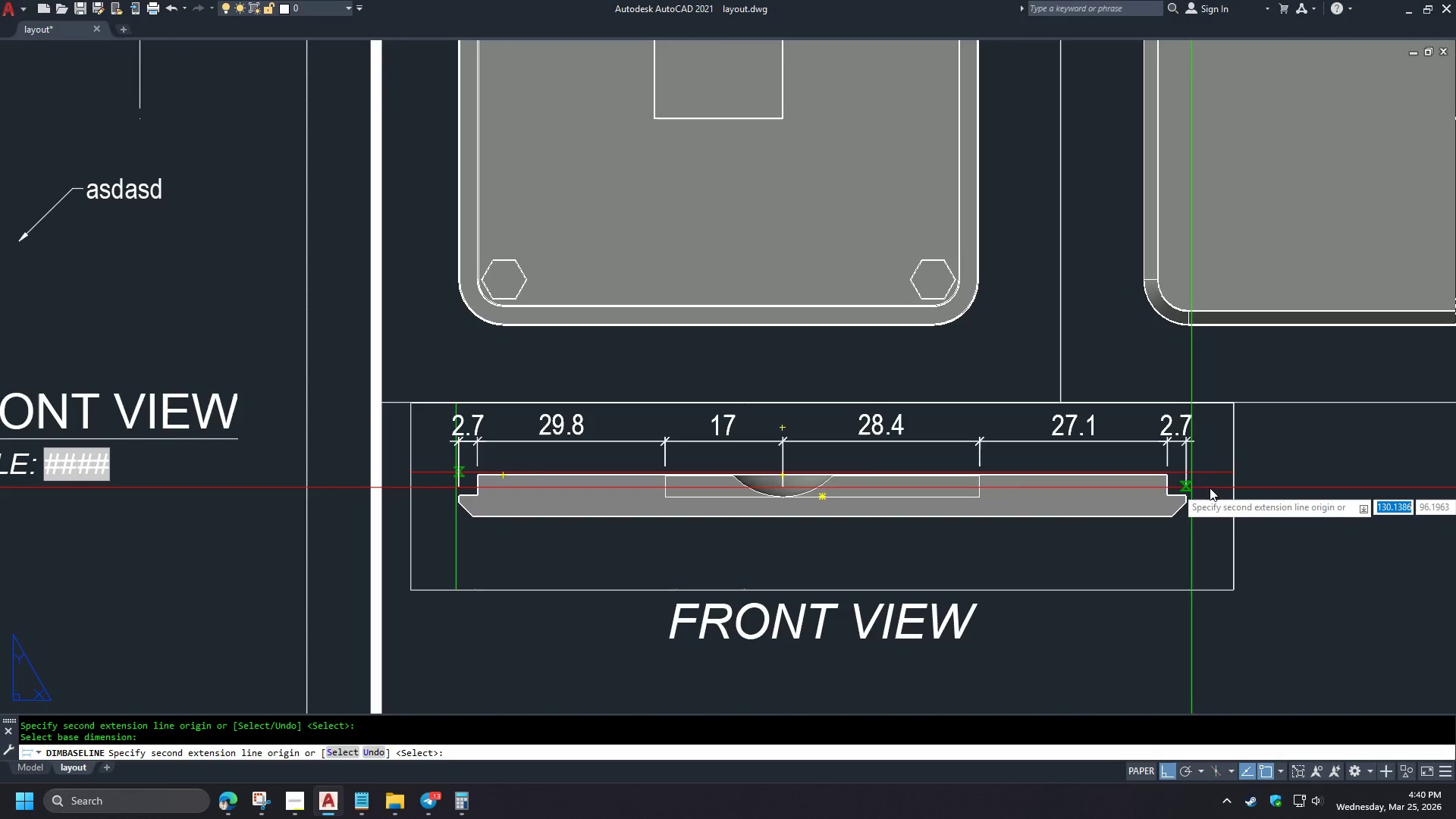 
left_click([1137, 509])
 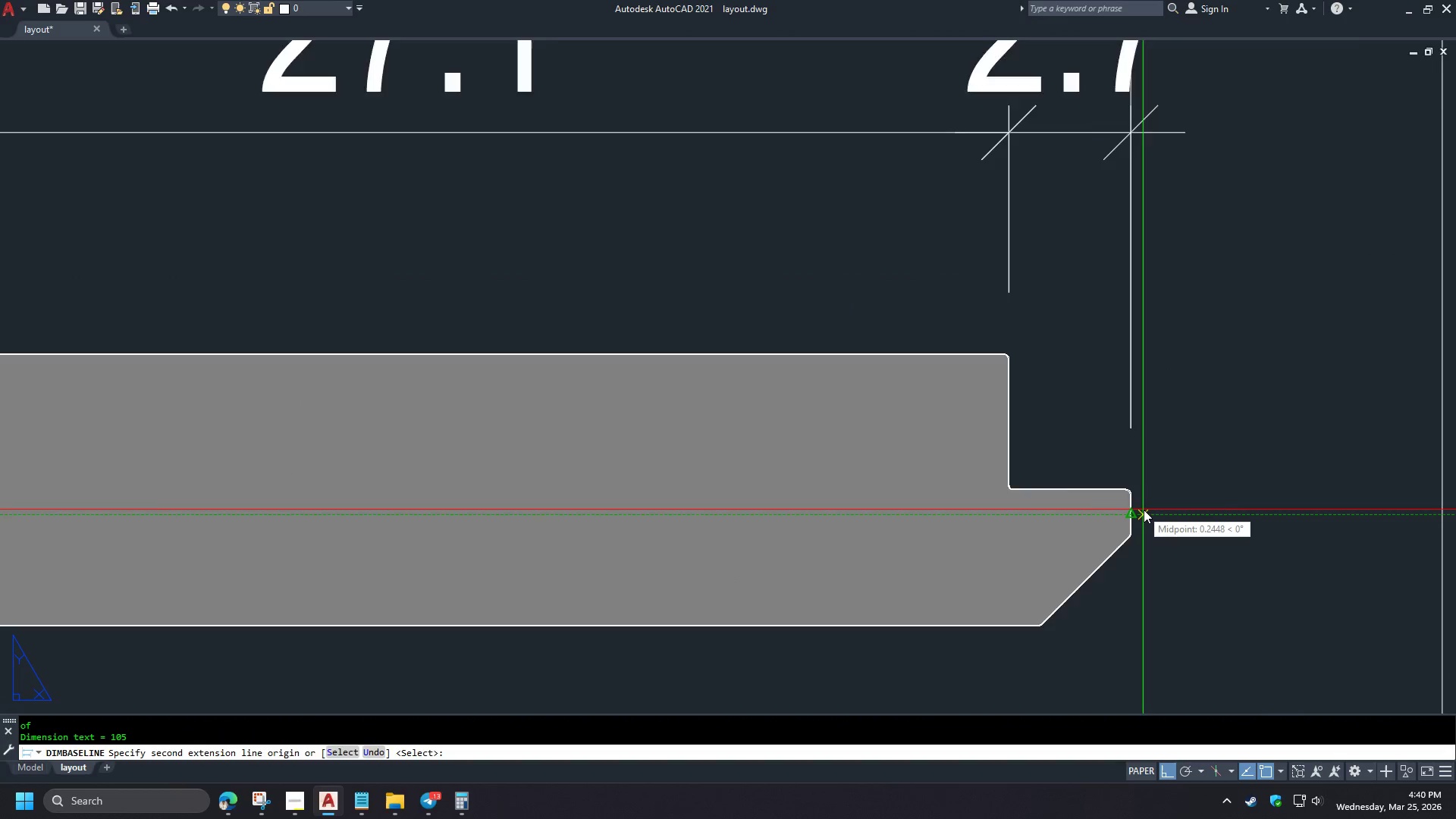 
scroll: coordinate [1208, 491], scroll_direction: up, amount: 2.0
 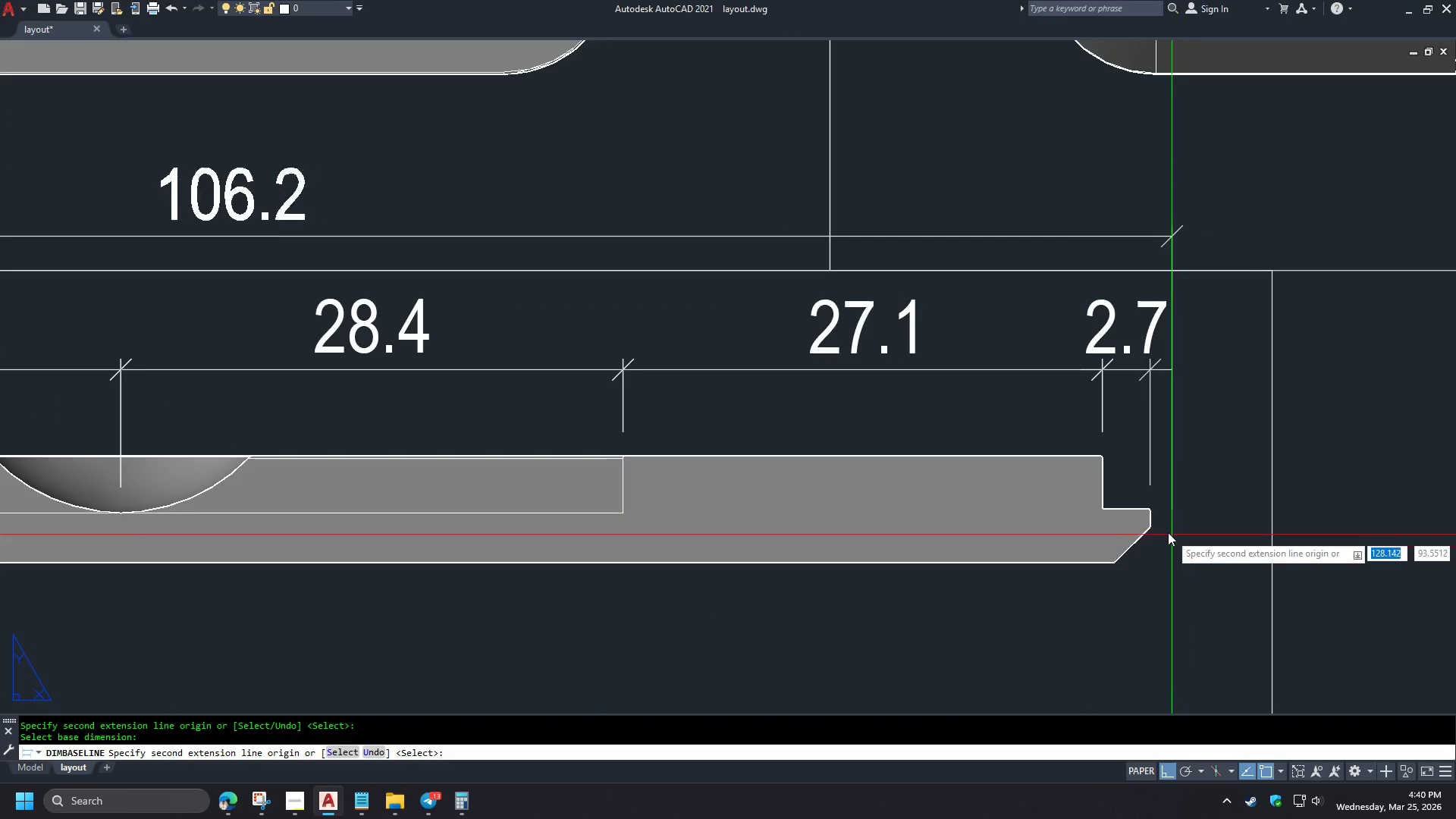 
key(Space)
 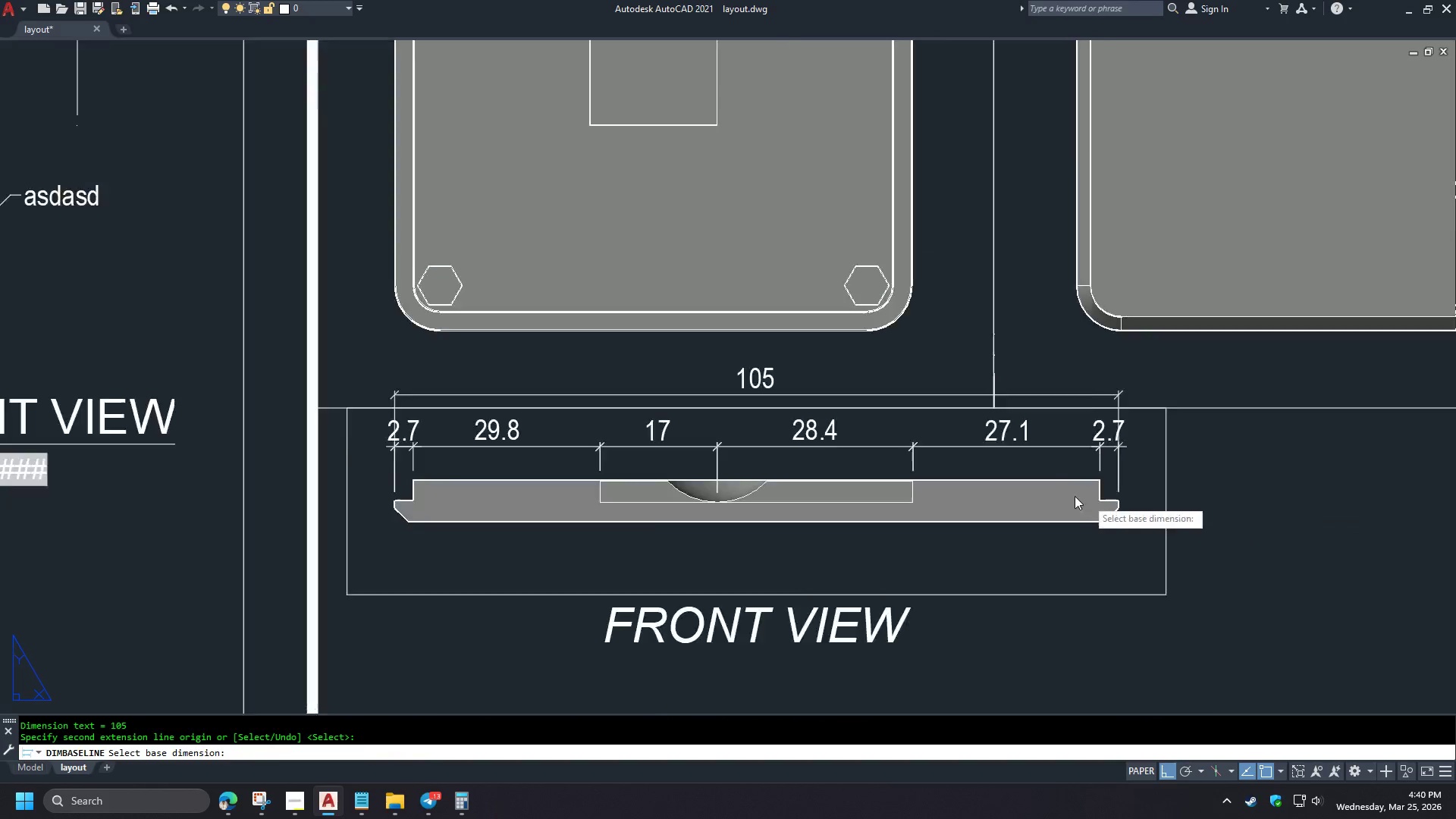 
scroll: coordinate [1162, 523], scroll_direction: up, amount: 2.0
 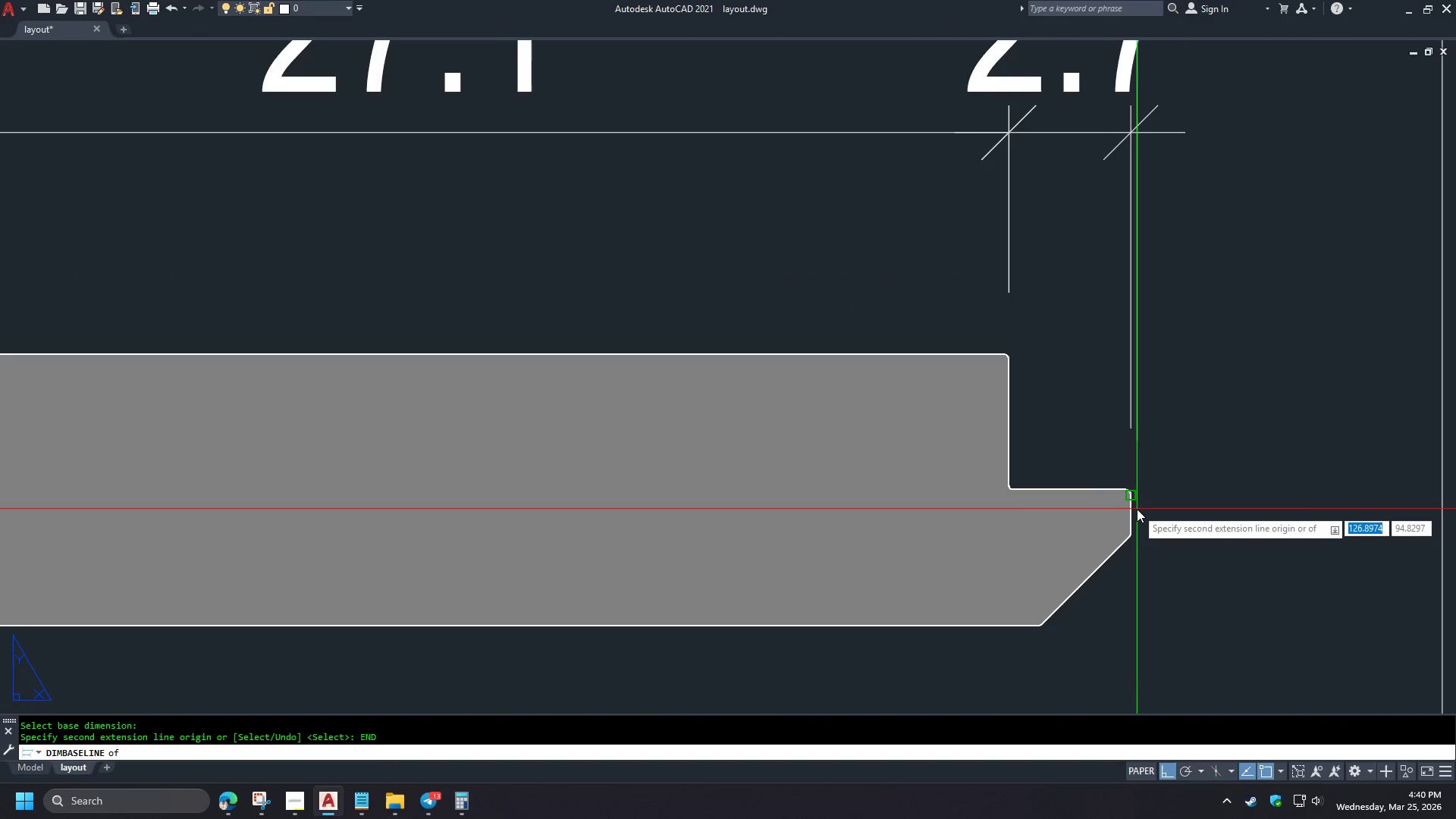 
key(Space)
 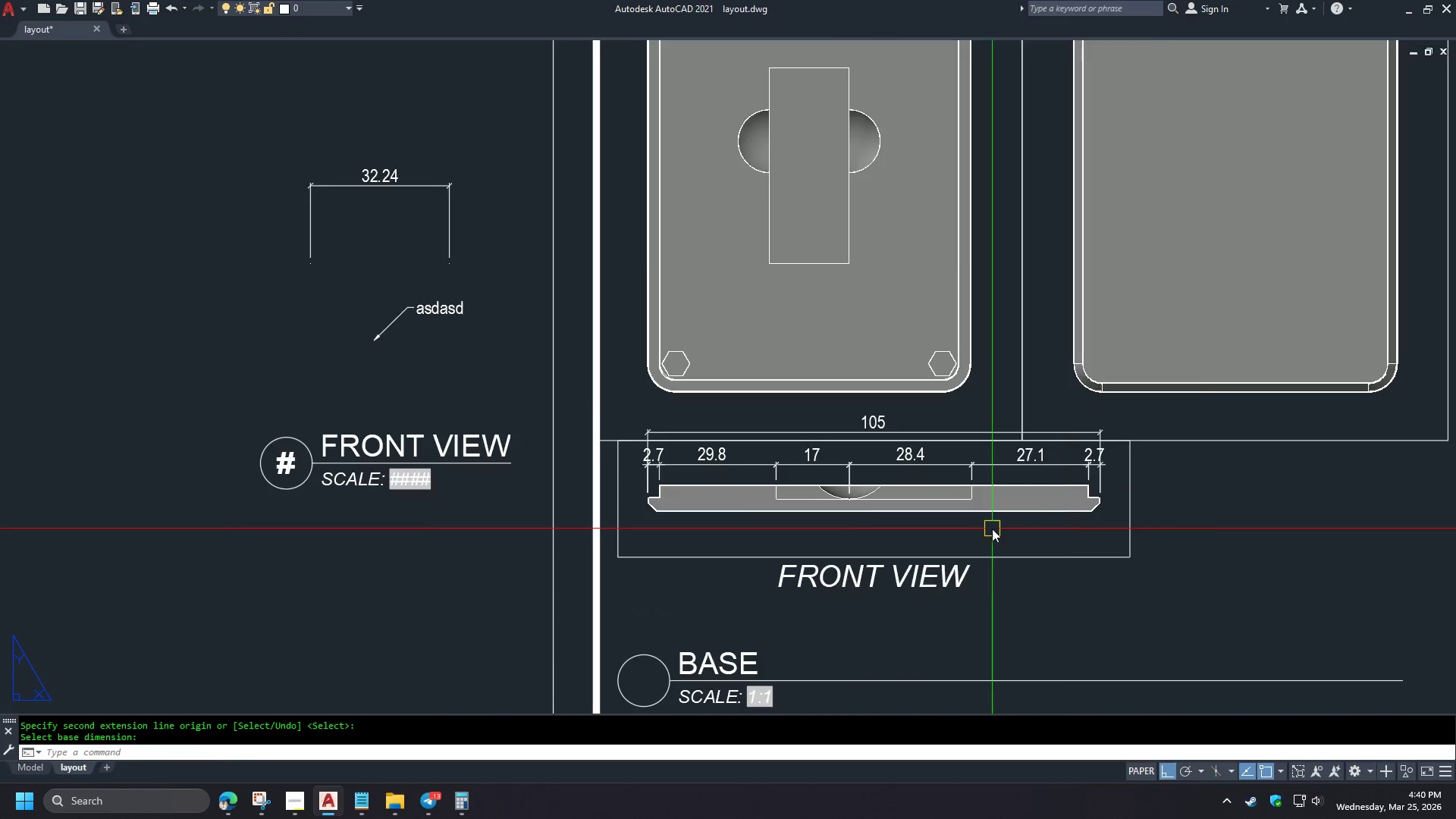 
key(D)
 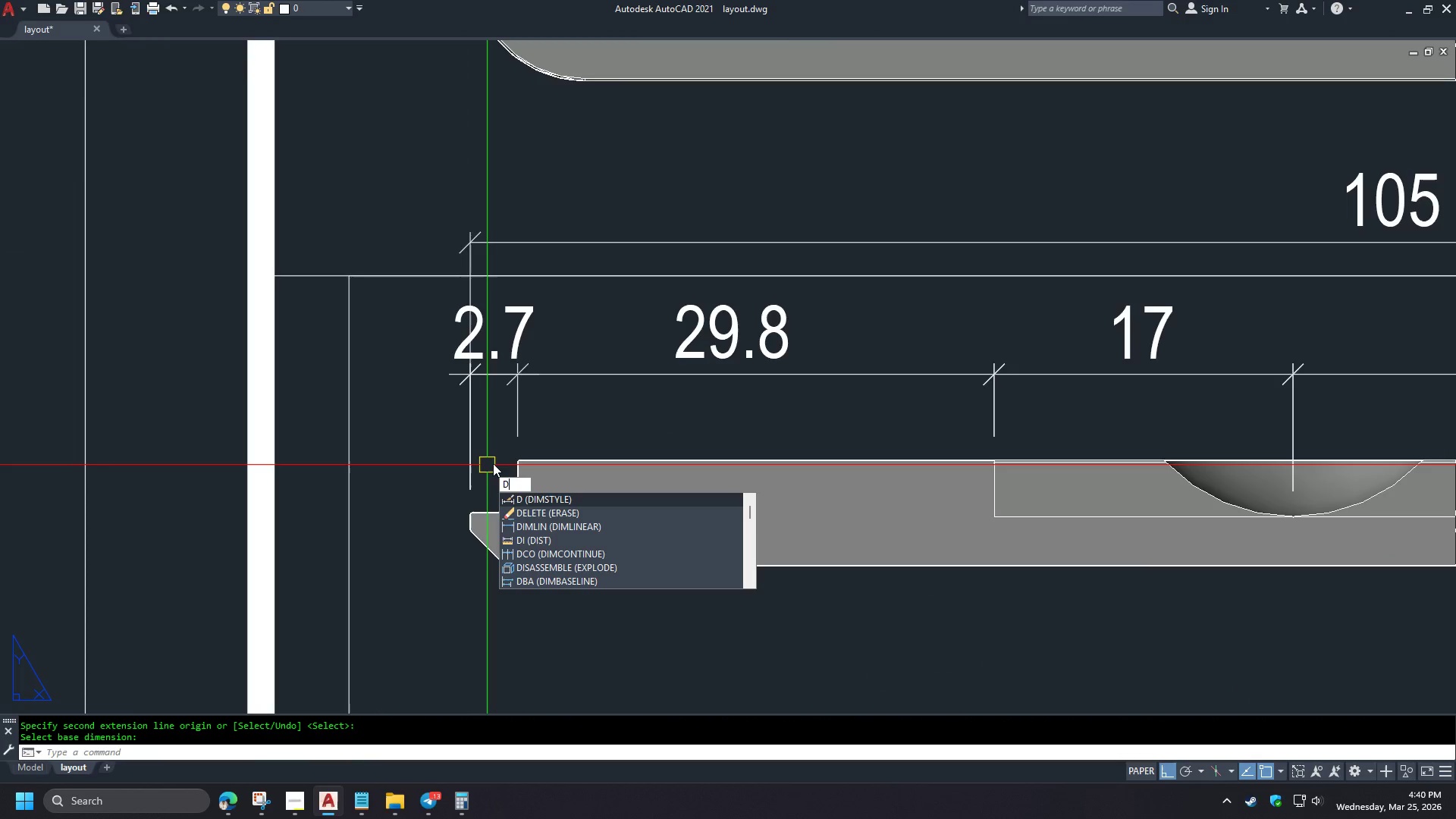 
scroll: coordinate [1144, 510], scroll_direction: down, amount: 3.0
 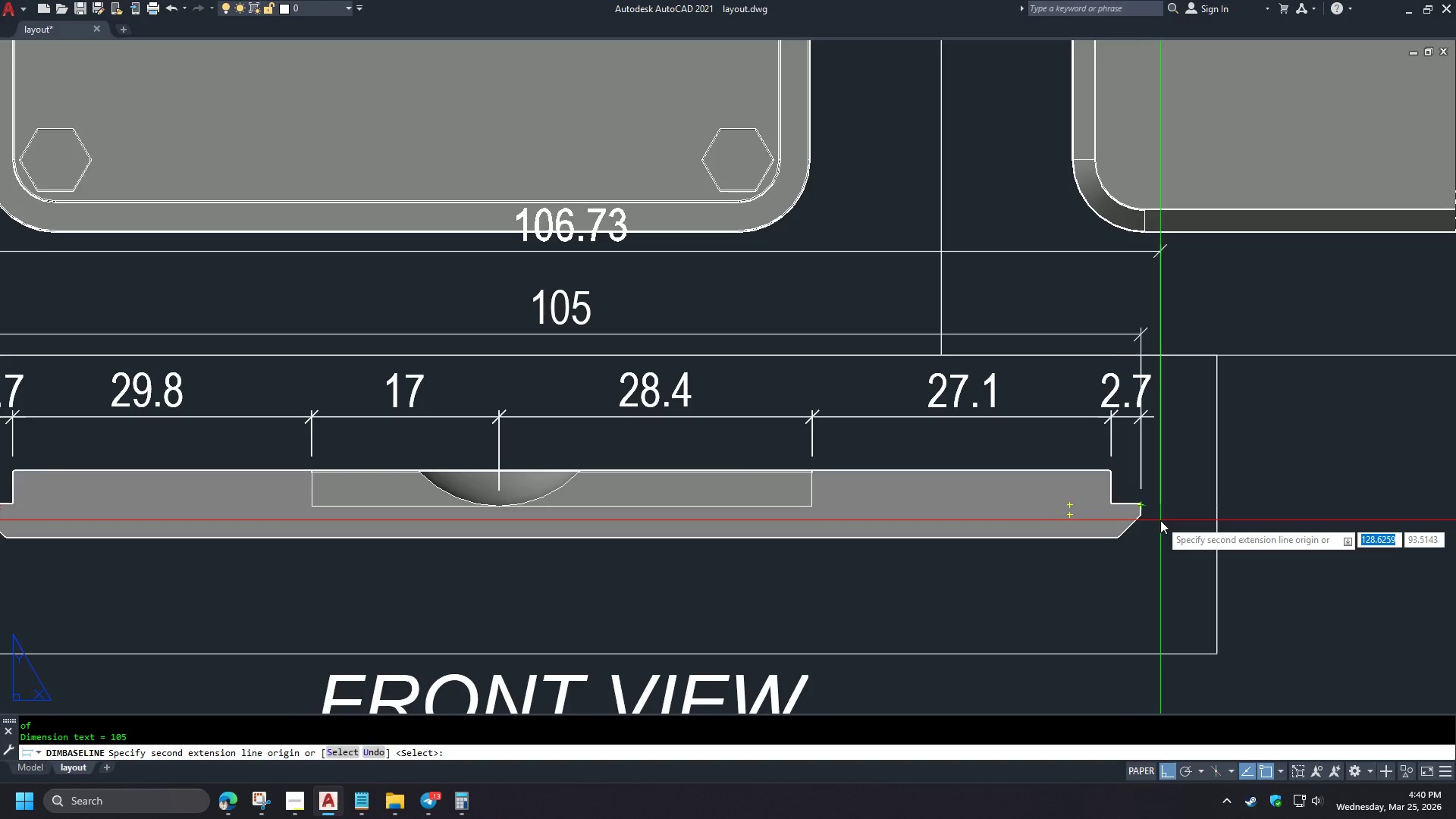 
type(LI )
 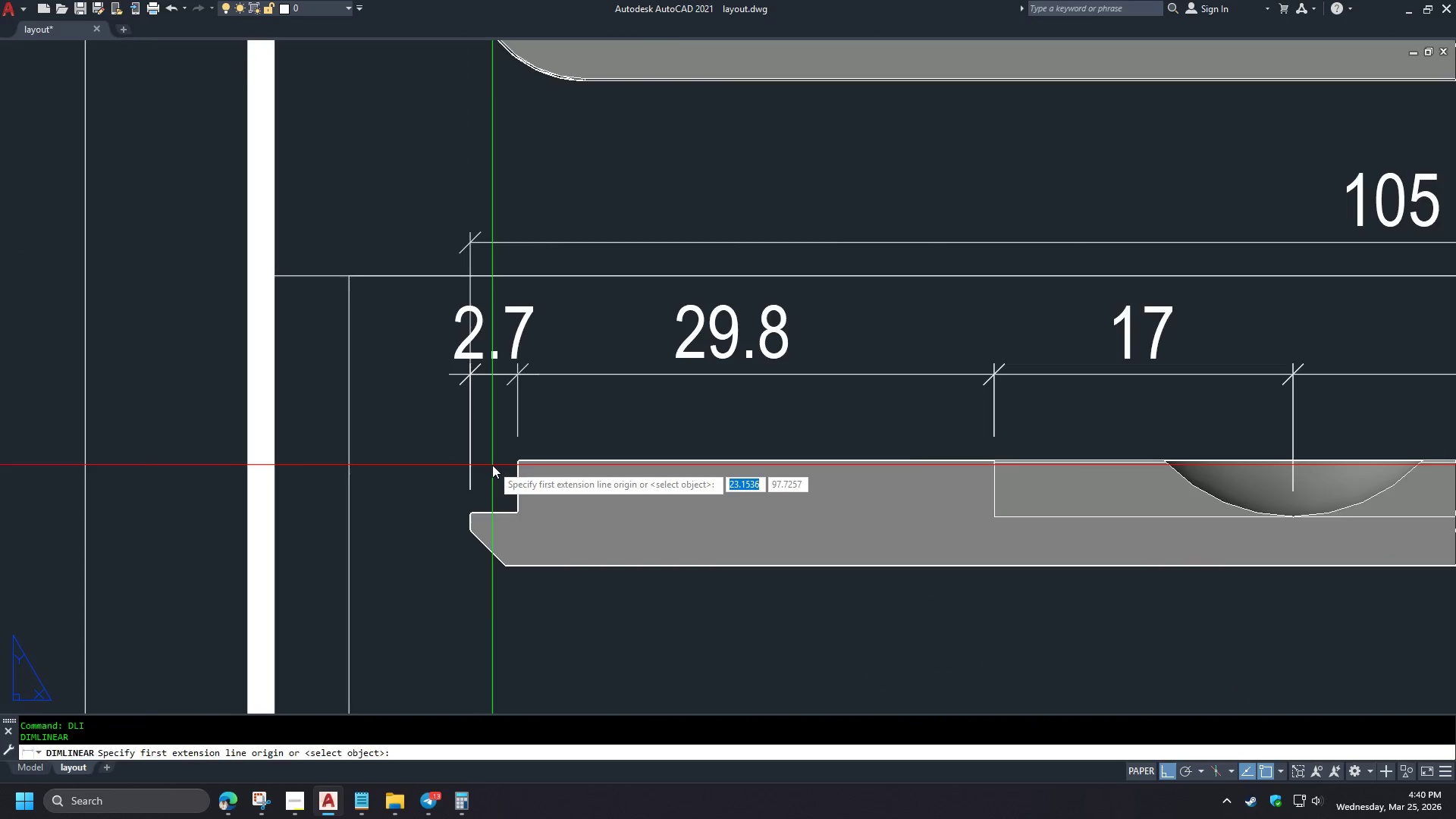 
scroll: coordinate [1070, 496], scroll_direction: down, amount: 2.0
 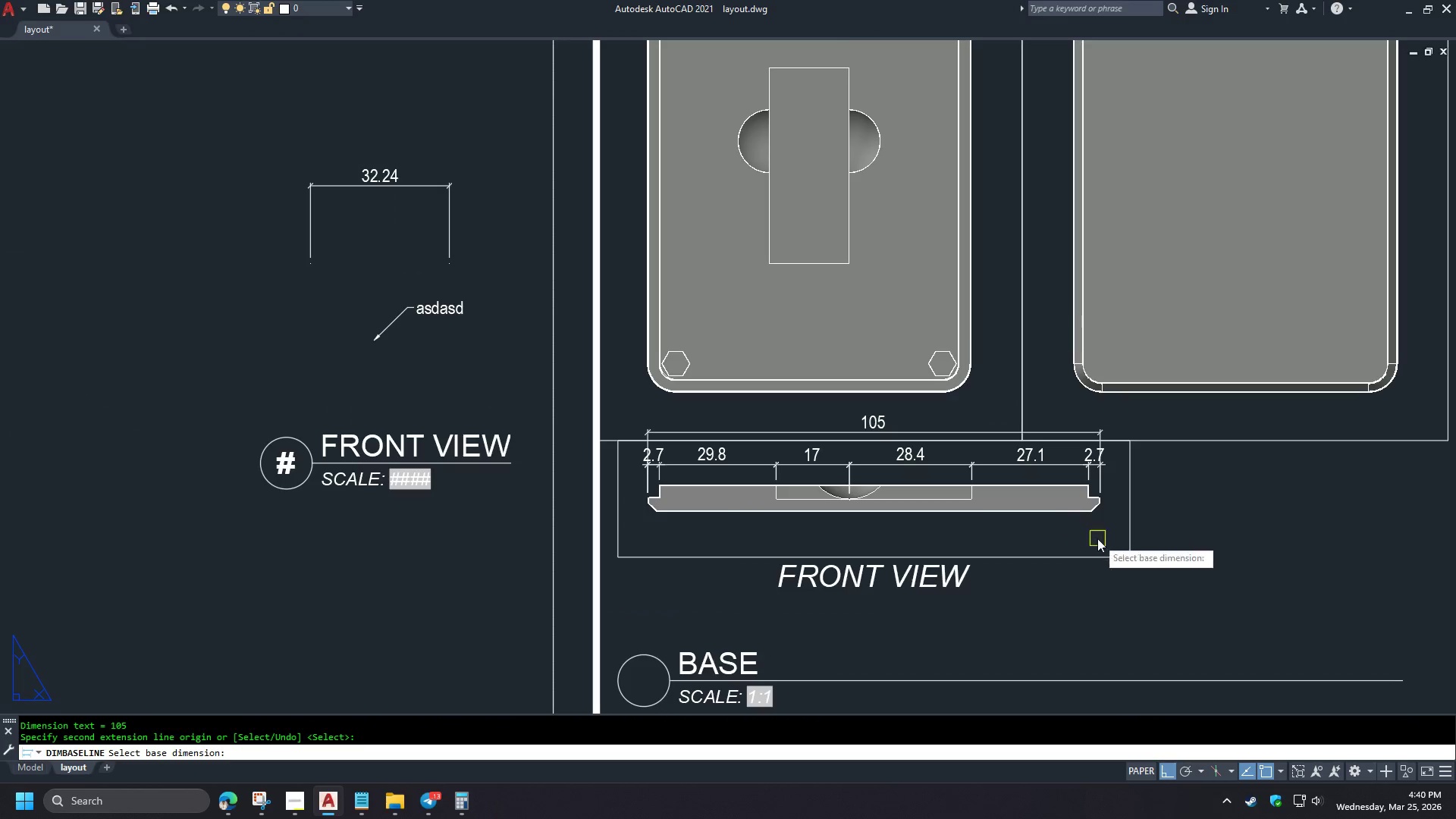 
type(END)
 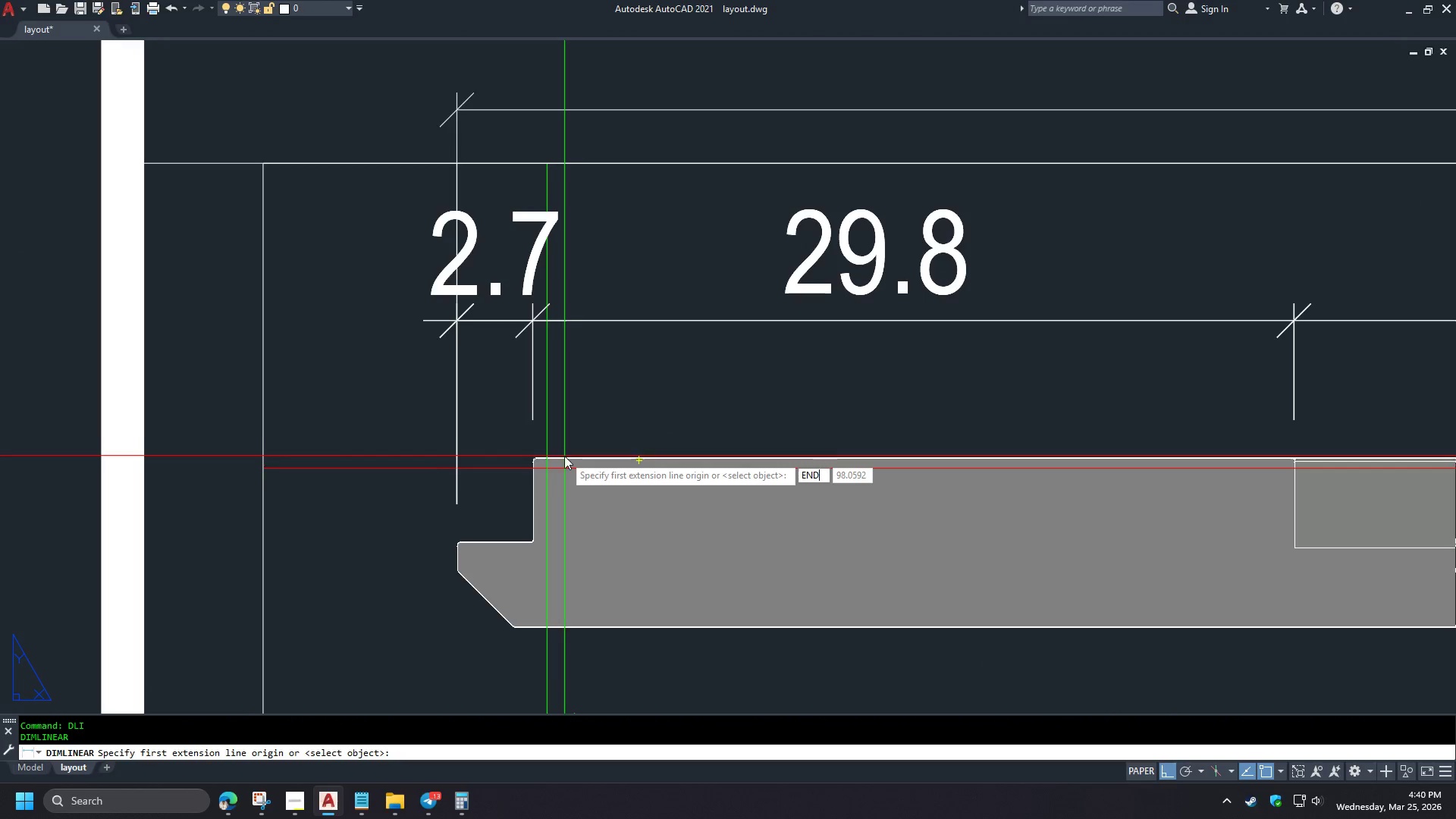 
scroll: coordinate [469, 463], scroll_direction: up, amount: 3.0
 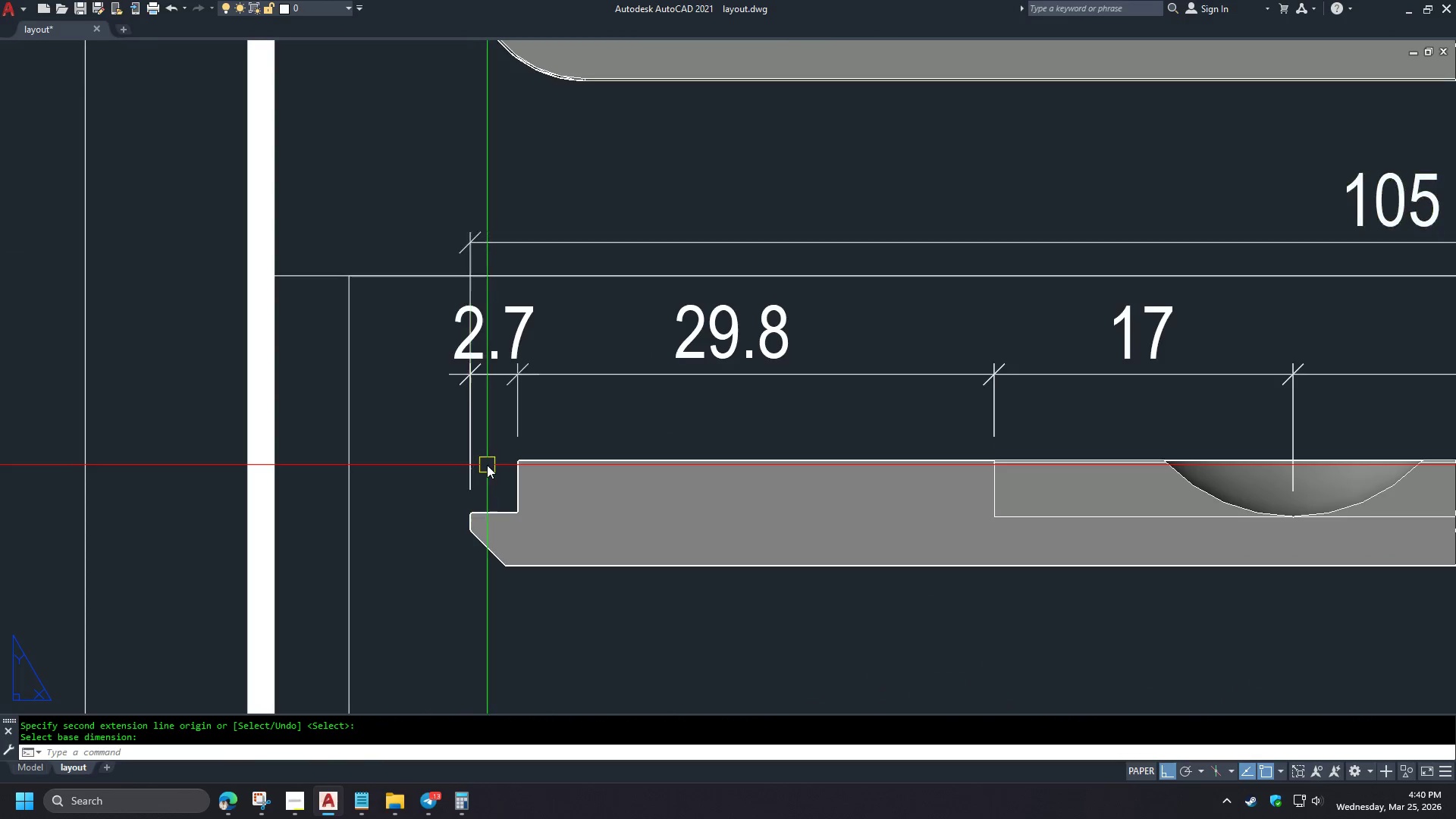 
key(Space)
 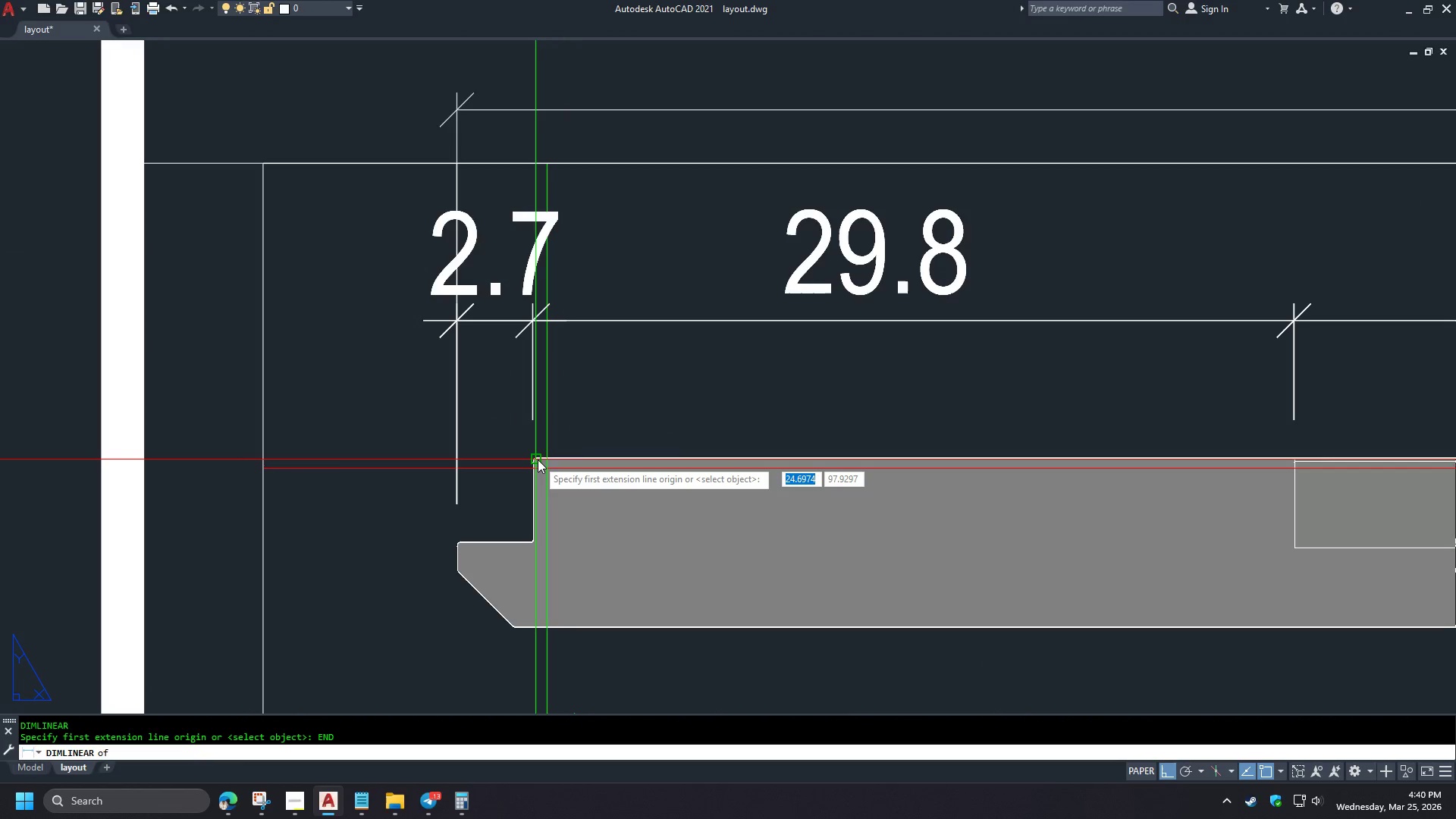 
scroll: coordinate [492, 465], scroll_direction: up, amount: 1.0
 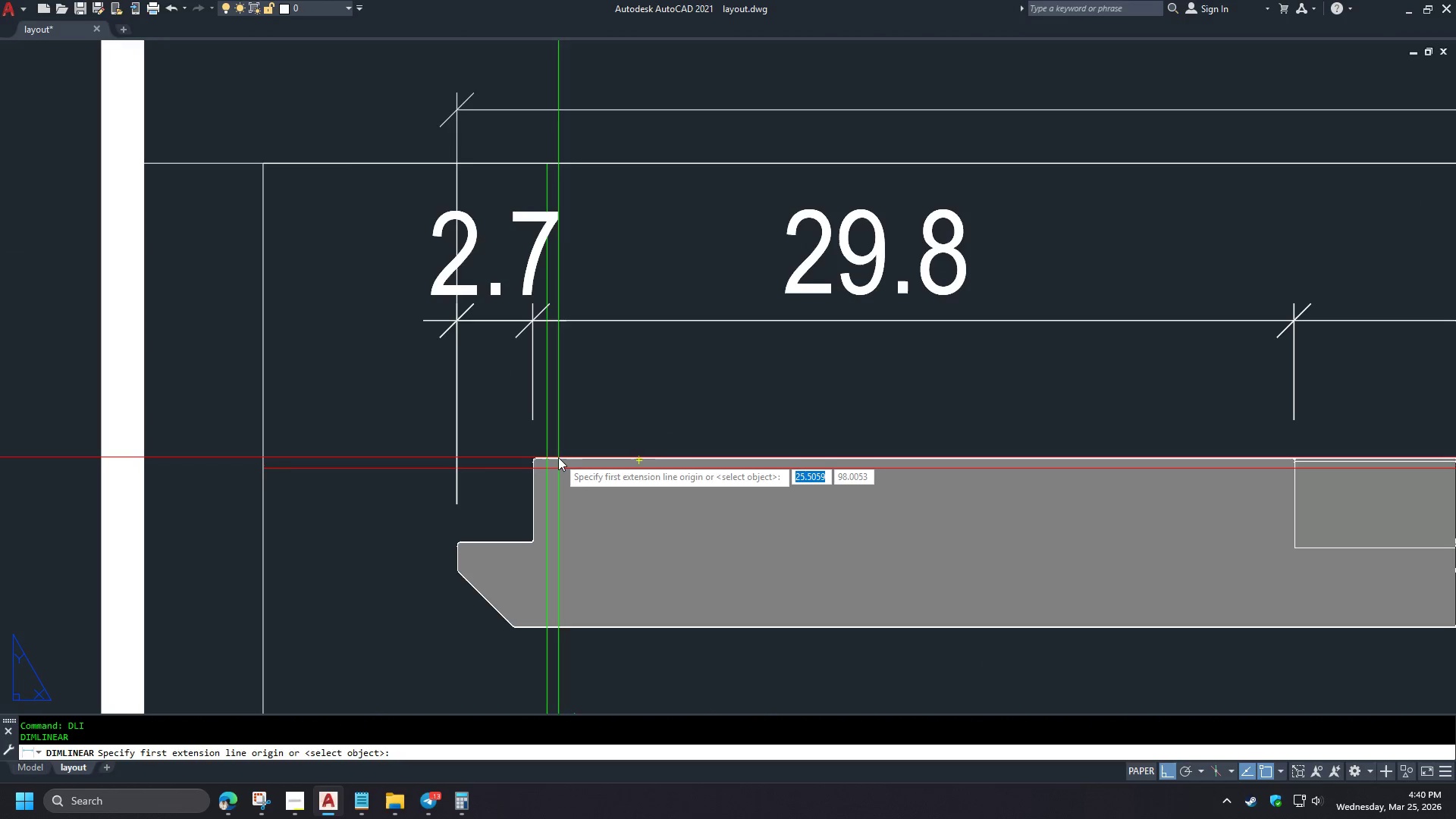 
left_click([538, 461])
 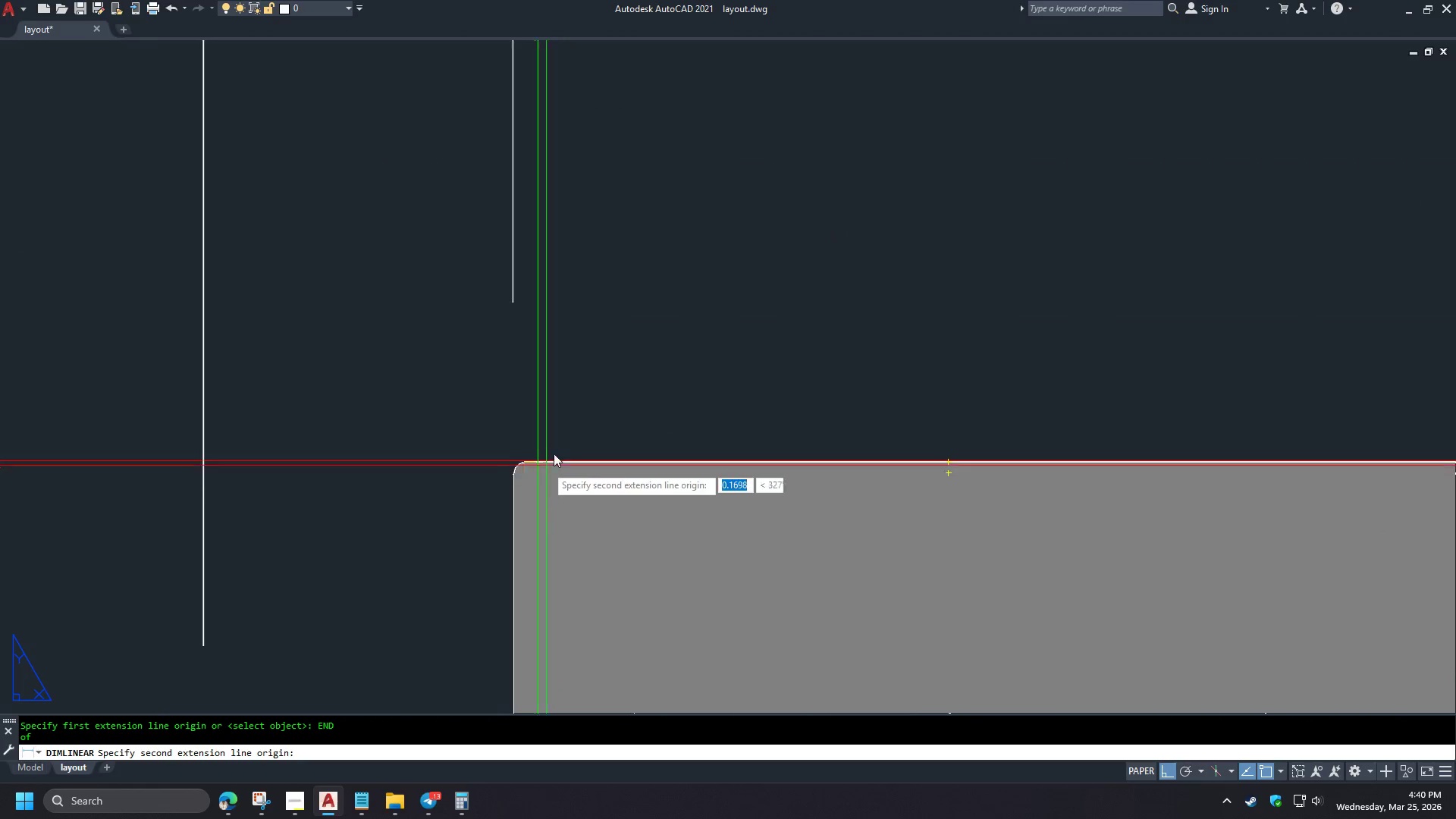 
key(E)
 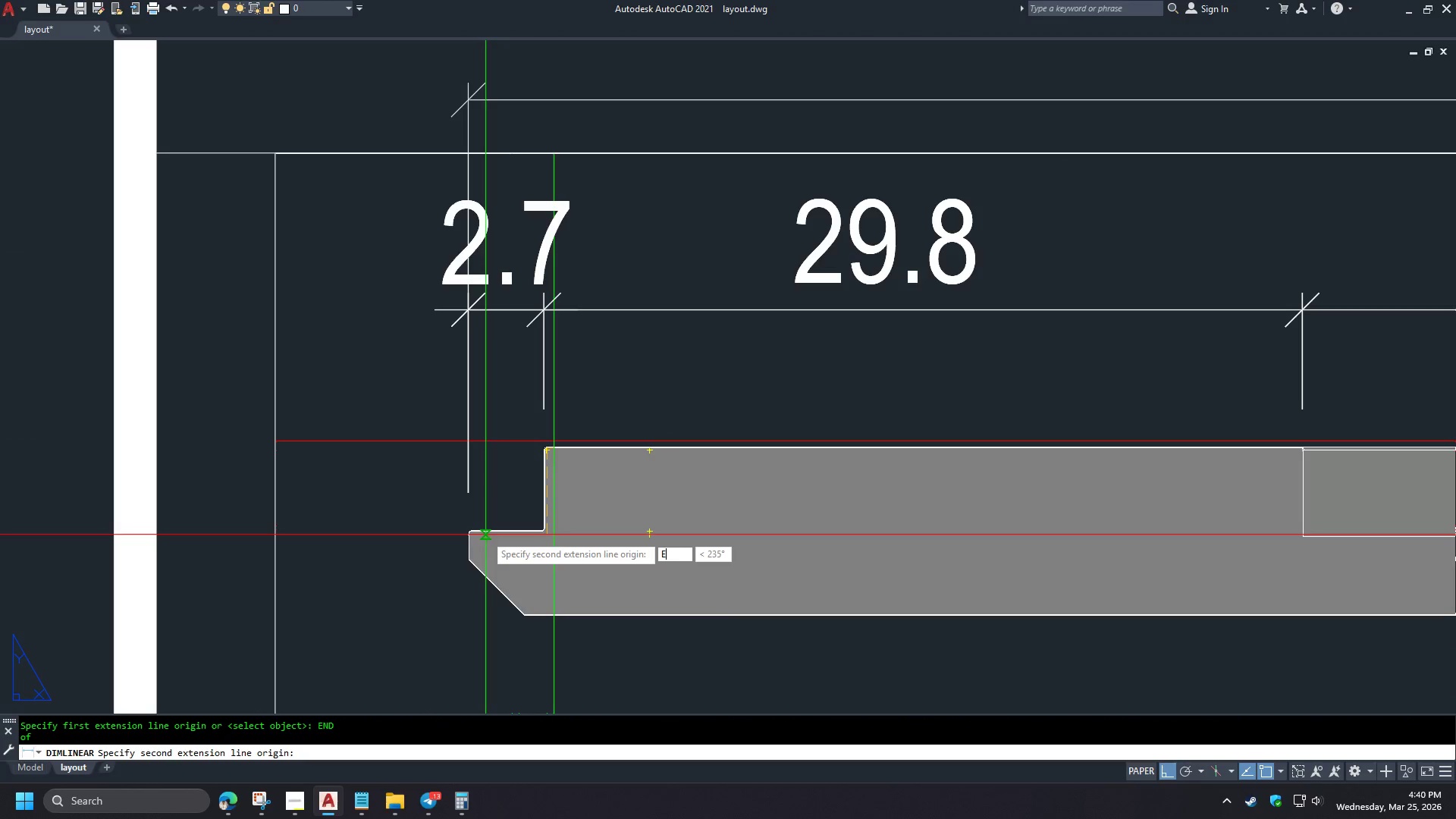 
type(ND )
 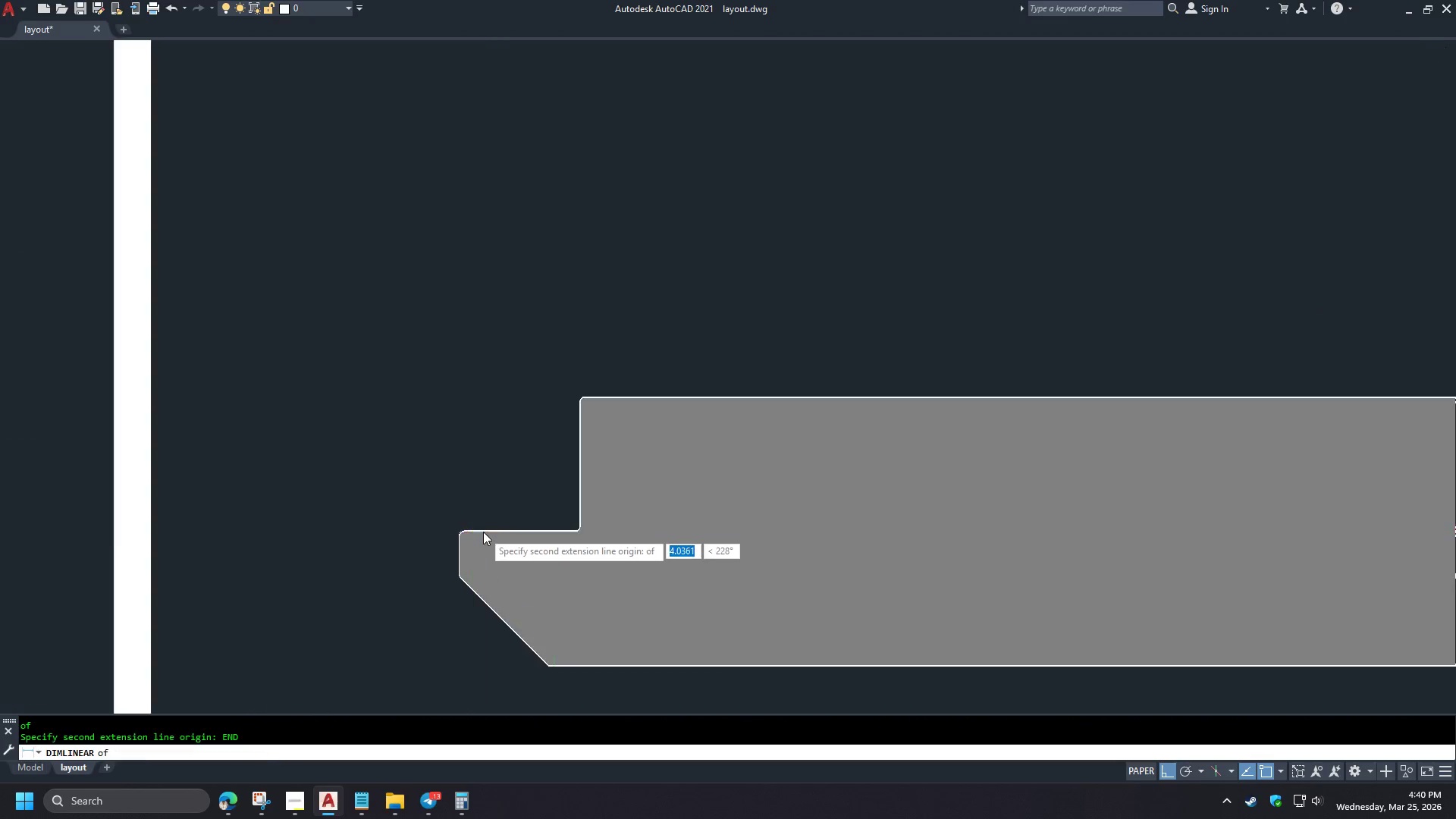 
scroll: coordinate [538, 460], scroll_direction: up, amount: 3.0
 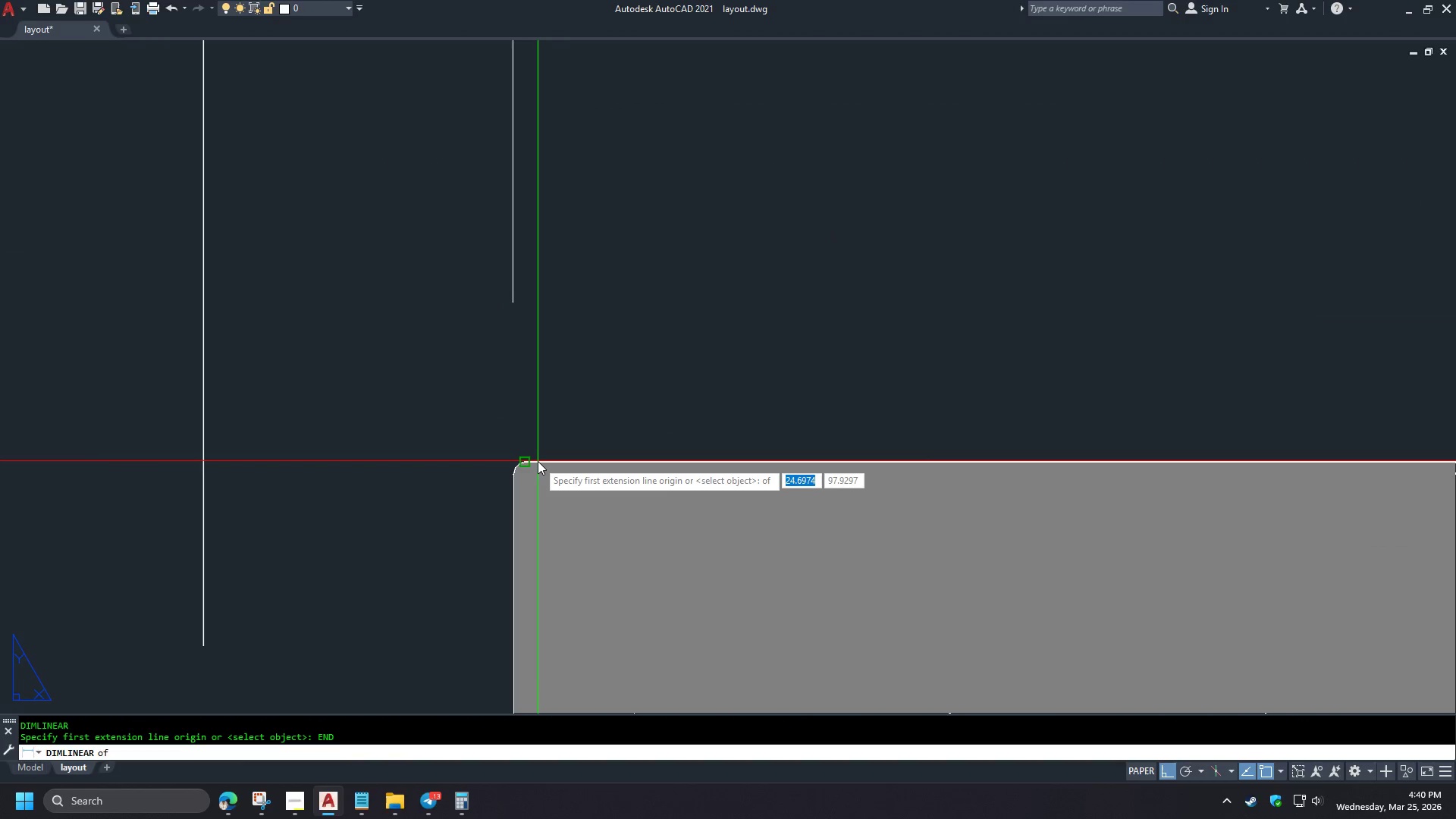 
left_click([486, 528])
 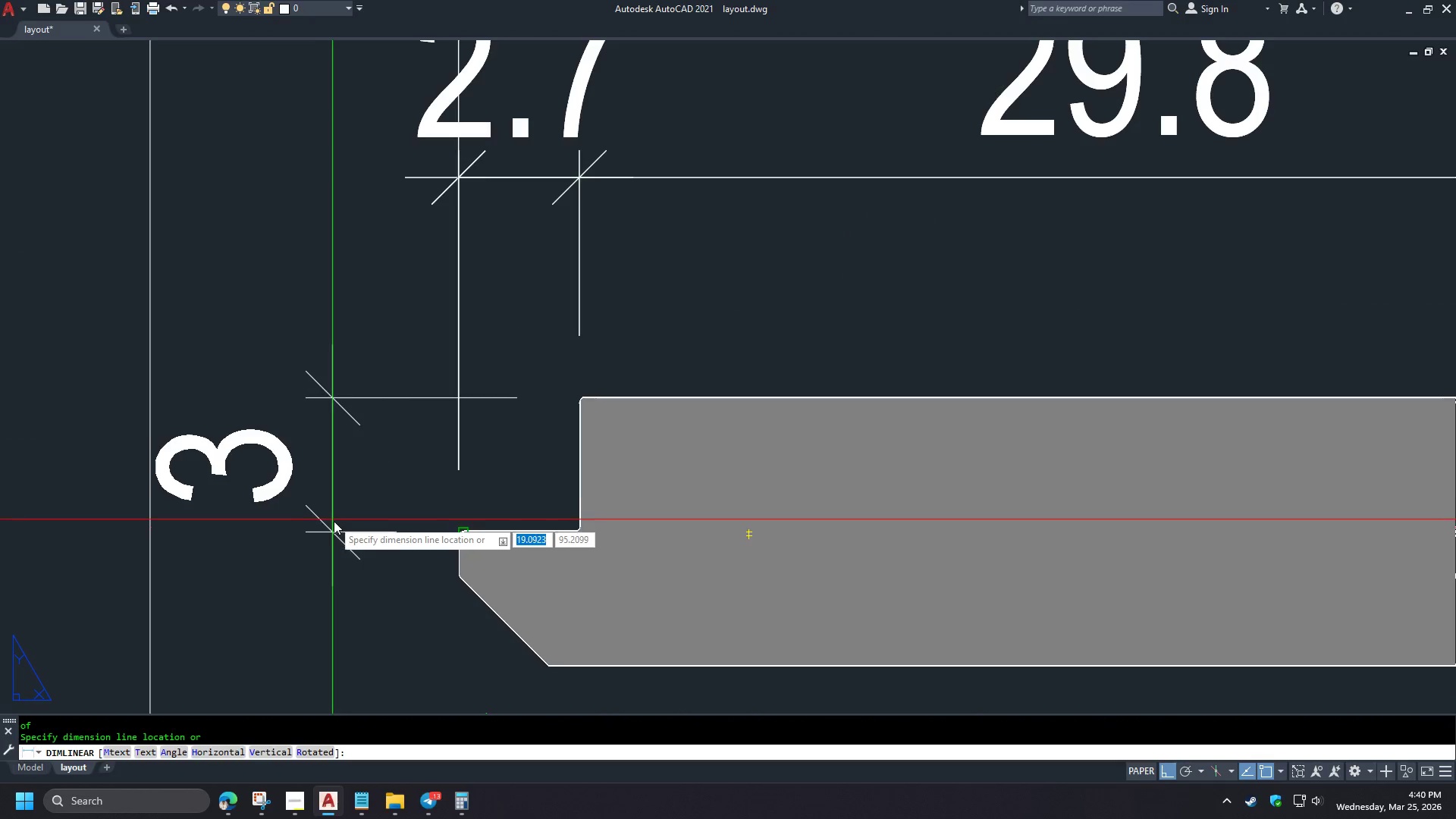 
scroll: coordinate [554, 441], scroll_direction: down, amount: 3.0
 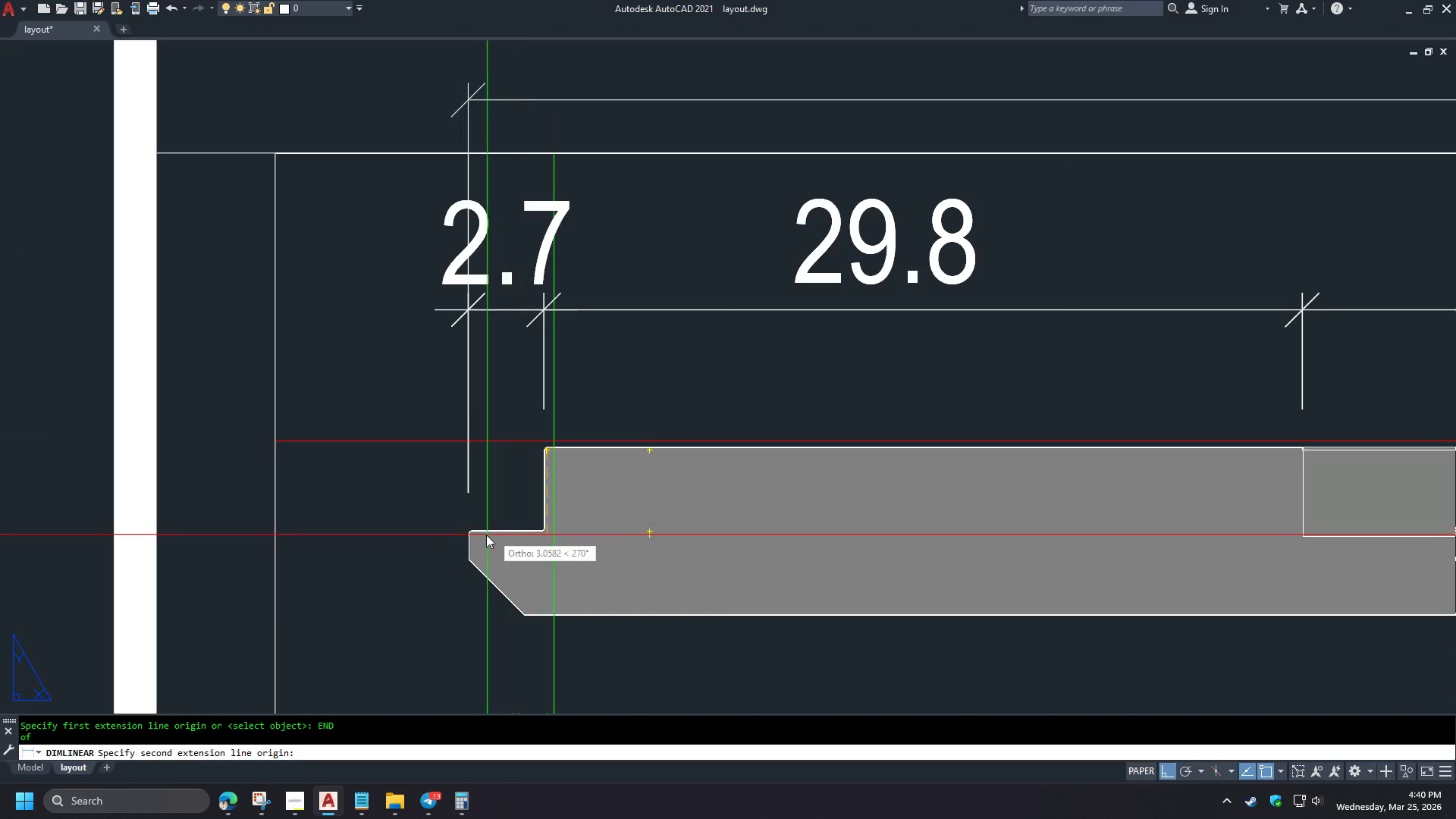 
scroll: coordinate [483, 532], scroll_direction: up, amount: 1.0
 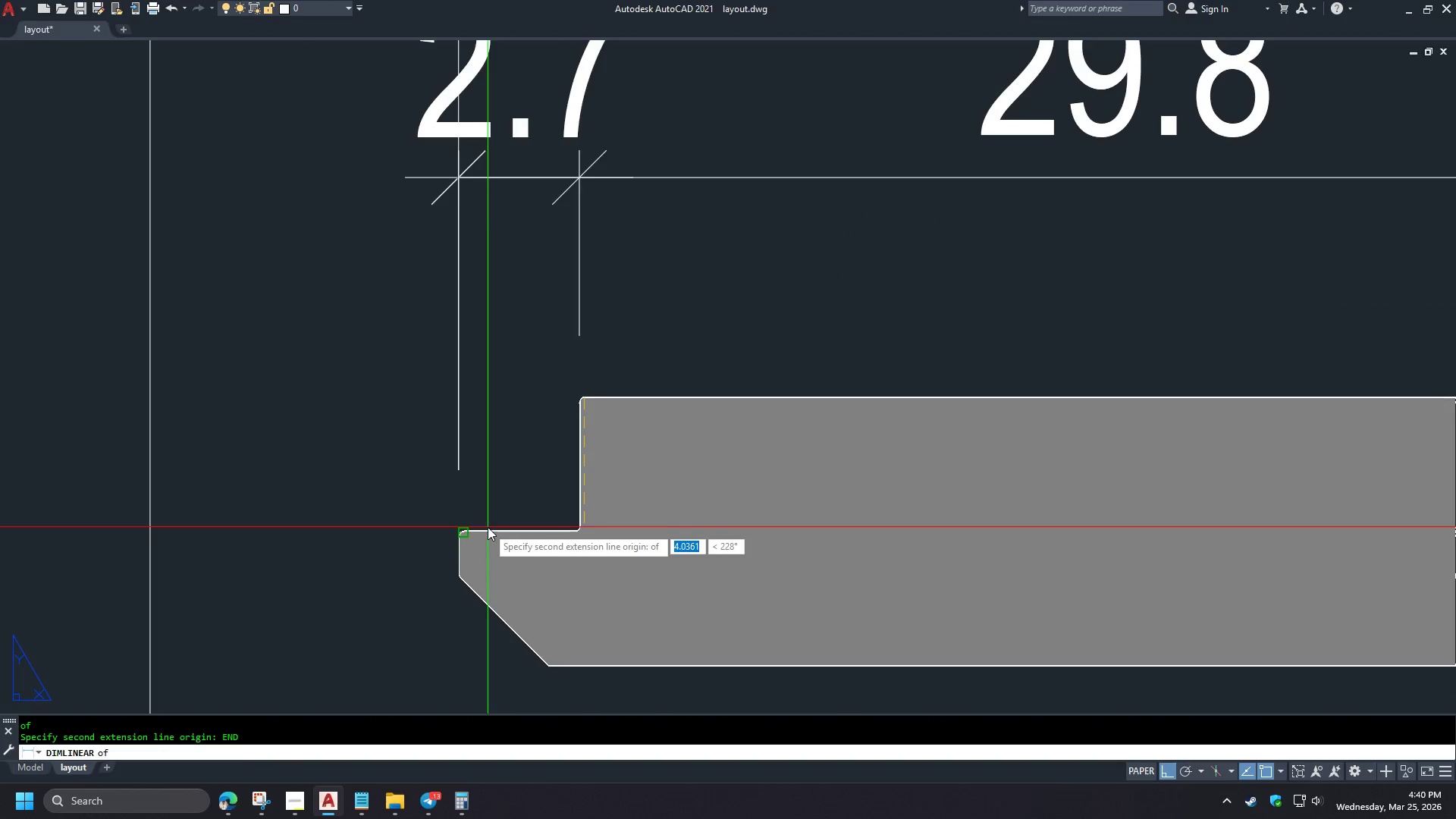 
scroll: coordinate [341, 527], scroll_direction: down, amount: 2.0
 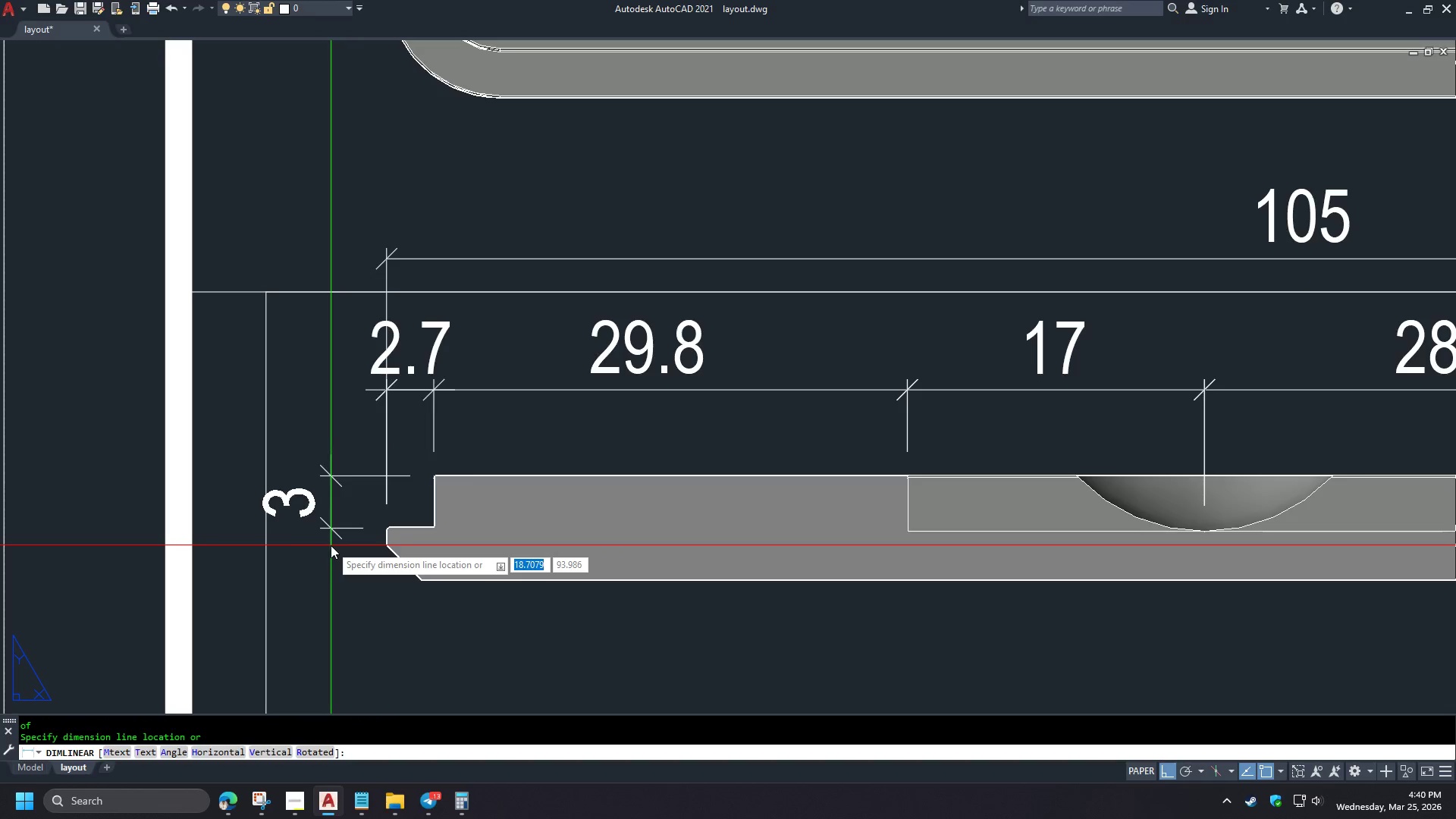 
left_click([325, 548])
 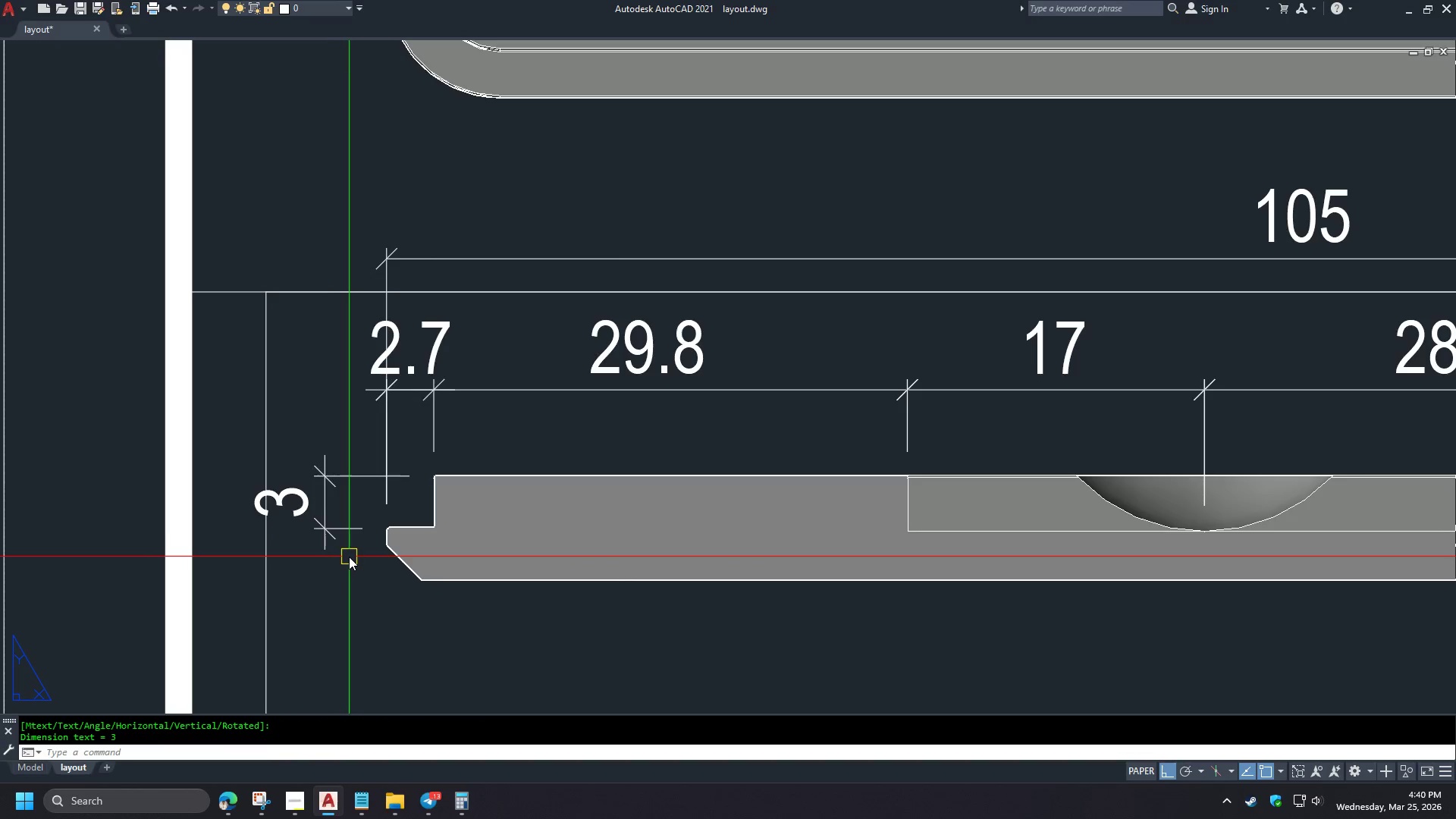 
type(DC)
 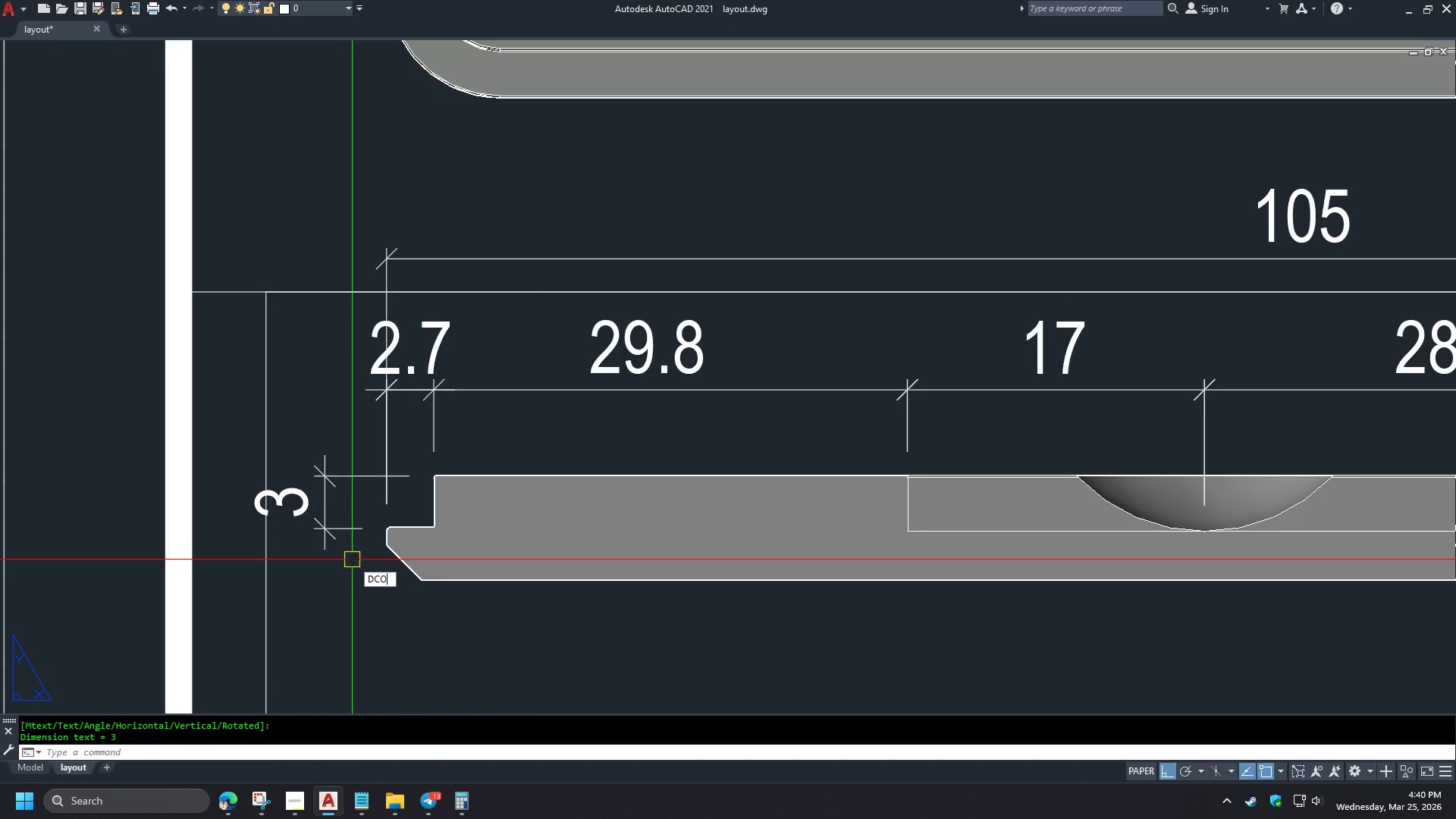 
key(O)
 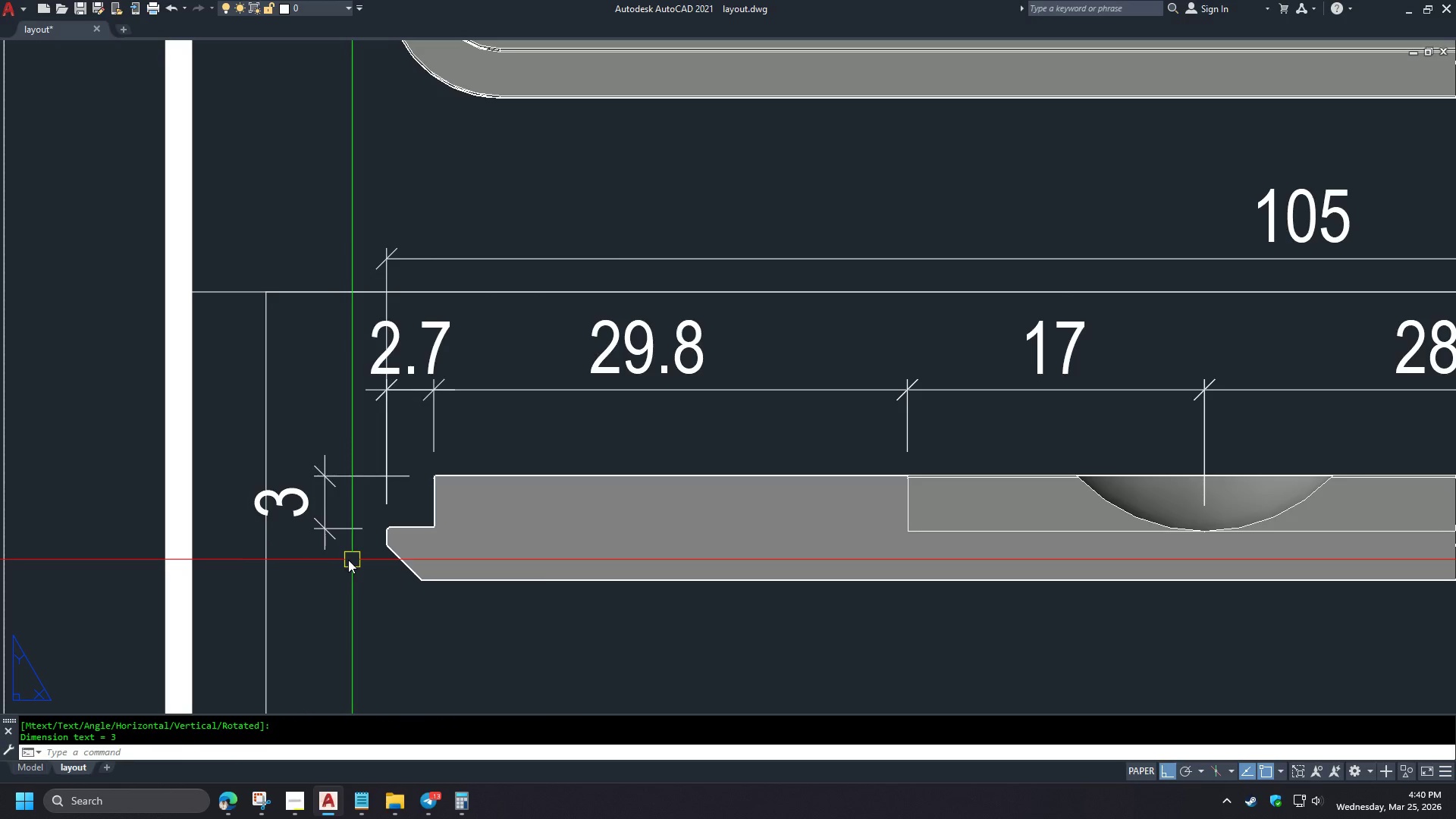 
key(Space)
 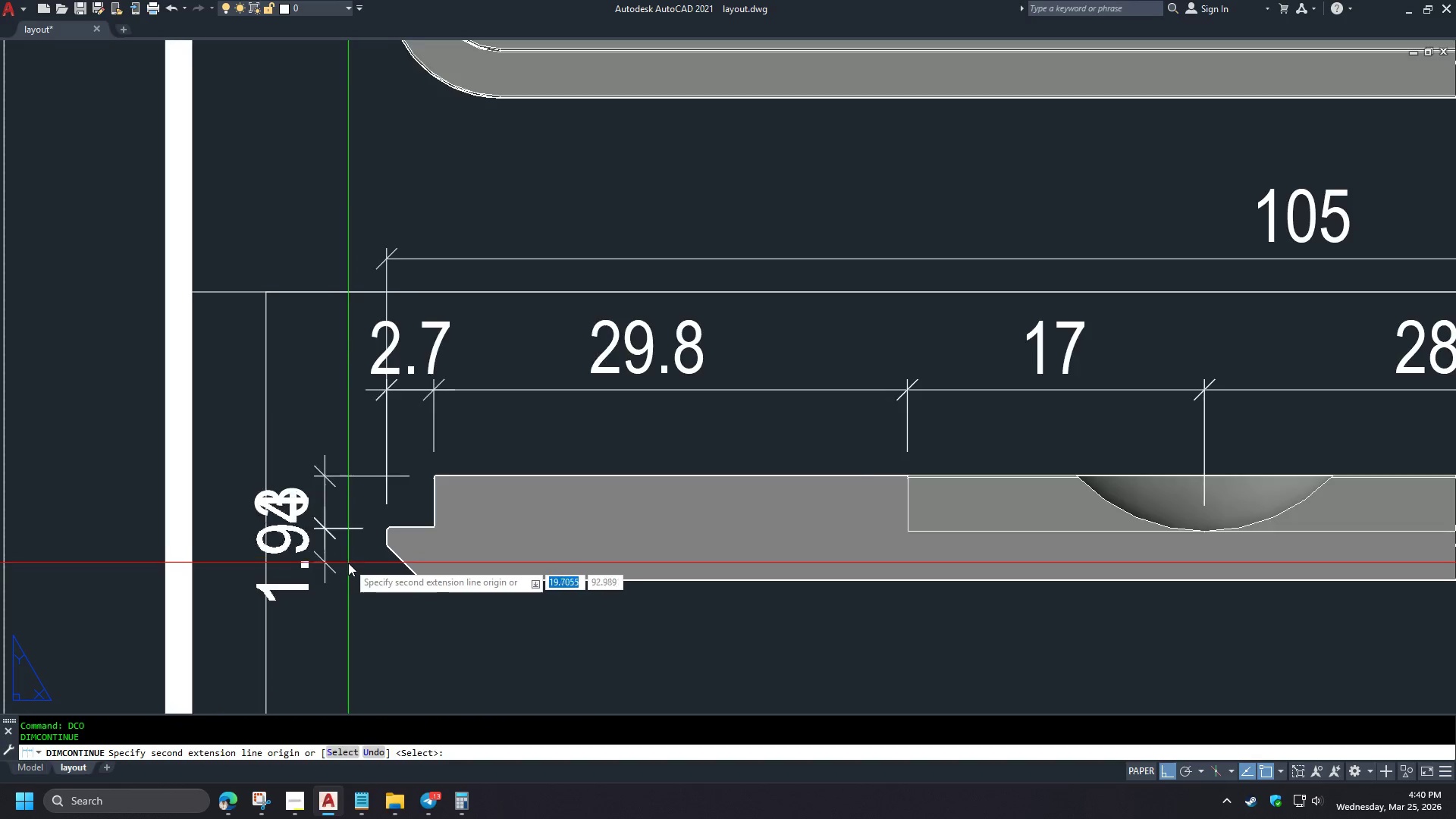 
key(Space)
 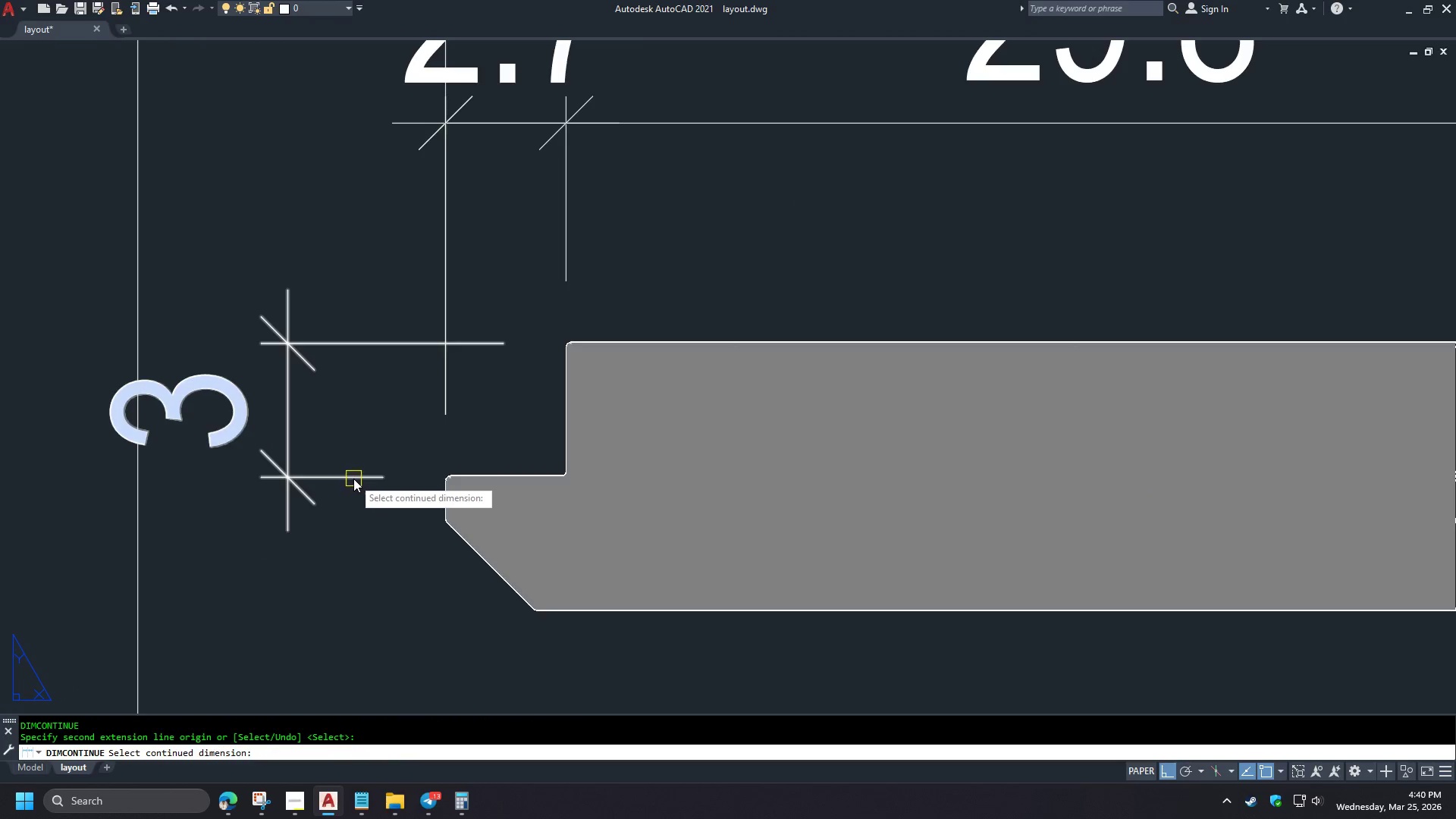 
left_click([353, 479])
 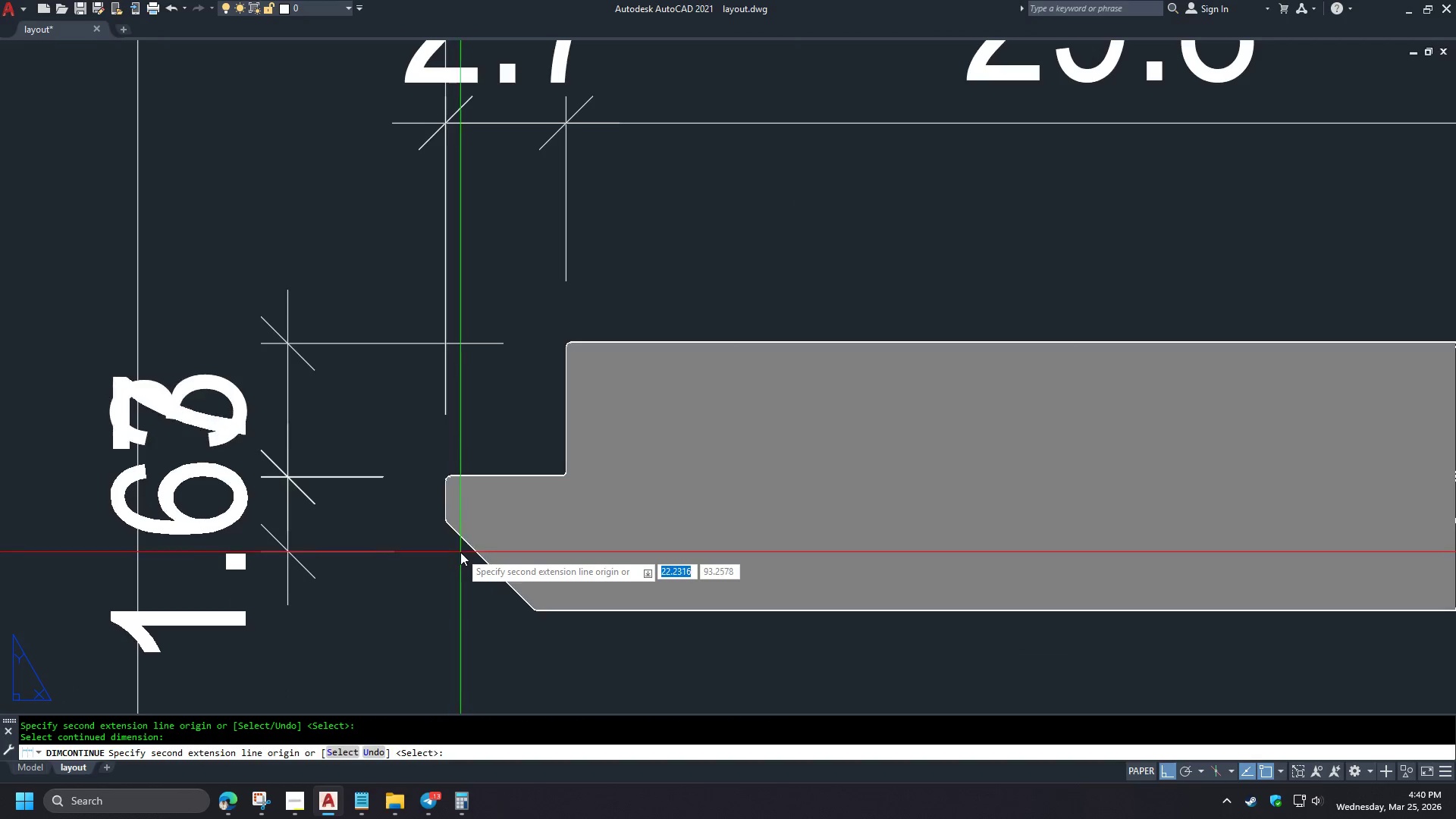 
scroll: coordinate [348, 563], scroll_direction: up, amount: 2.0
 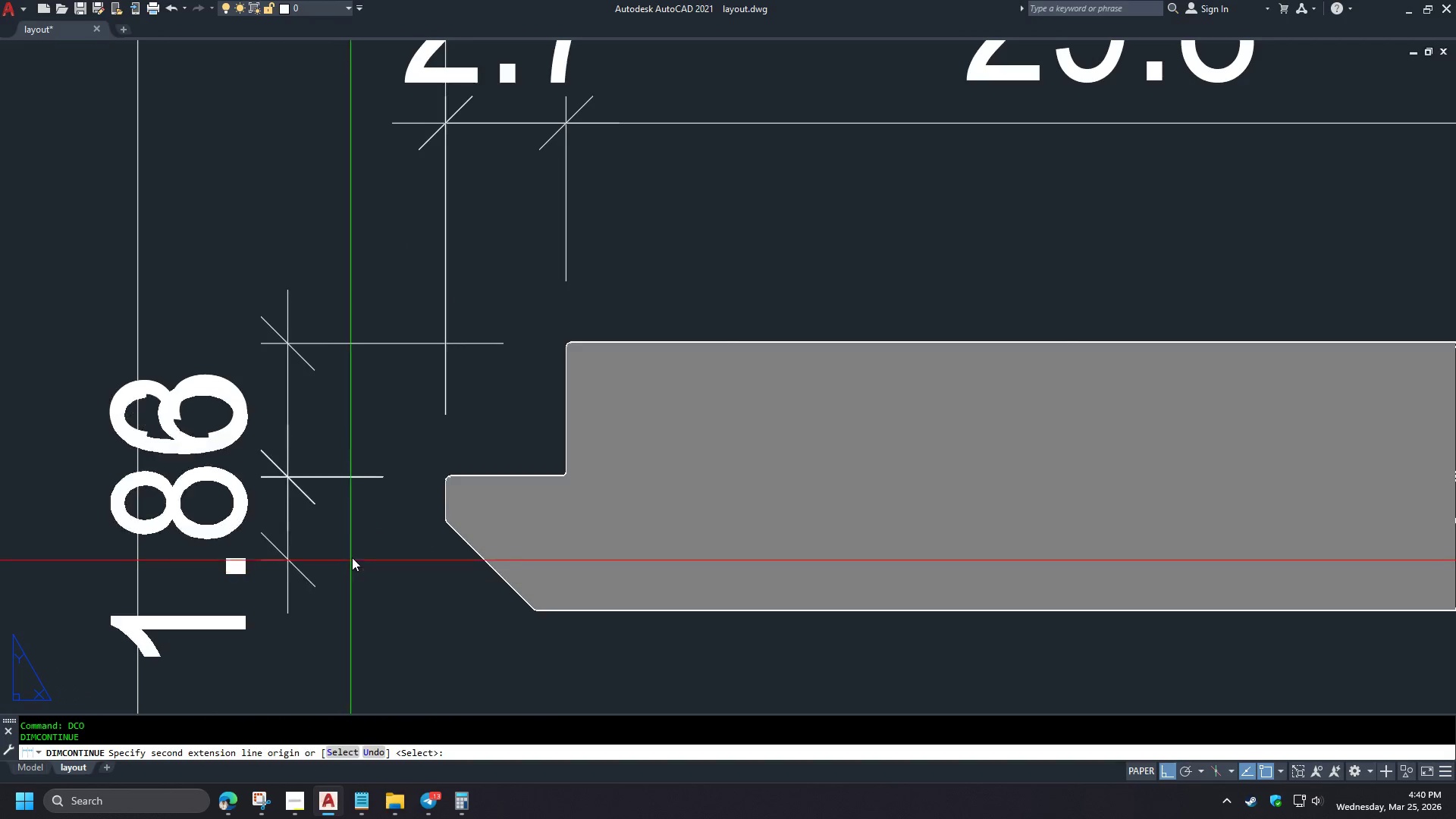 
type(END )
 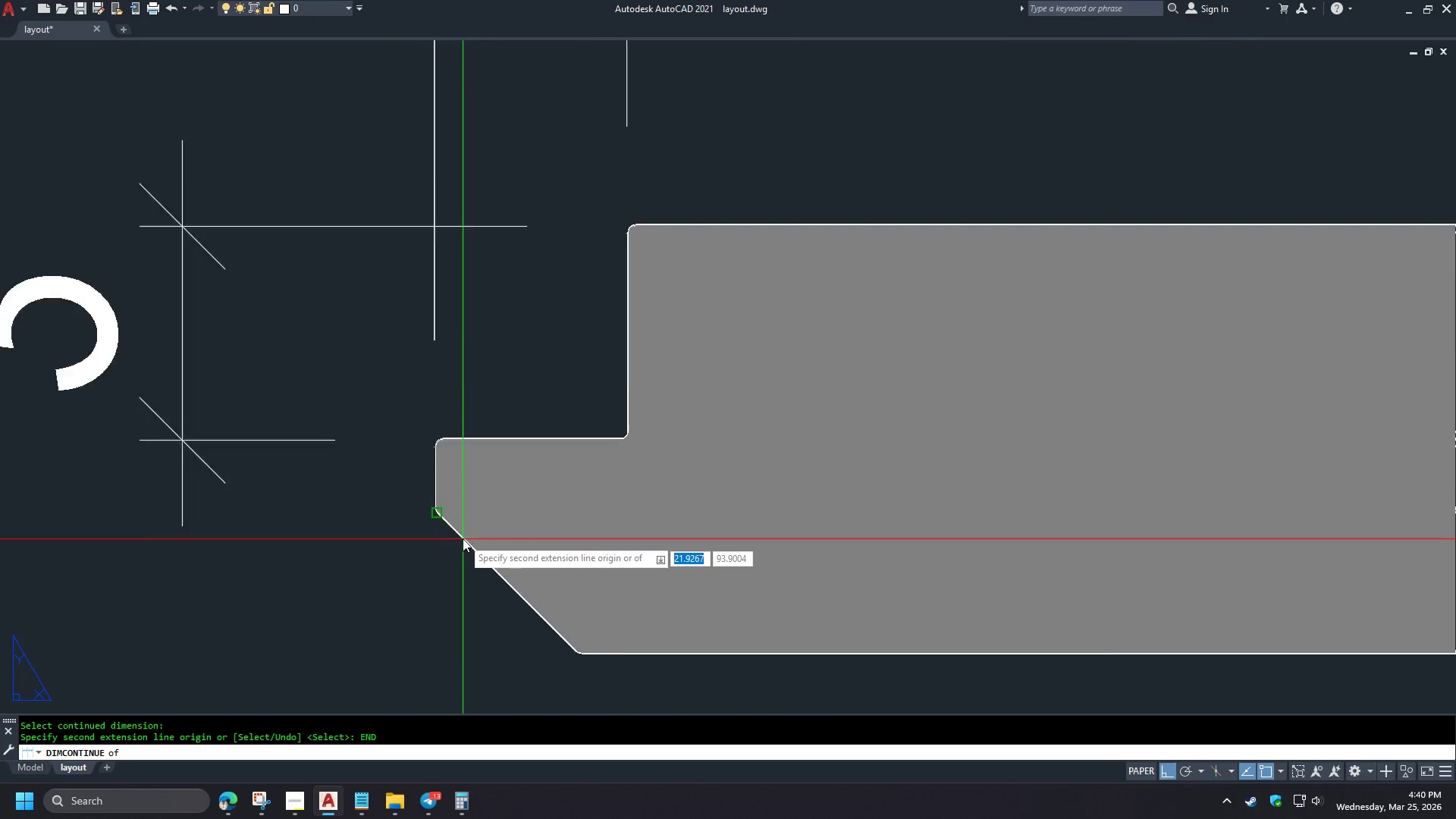 
scroll: coordinate [403, 470], scroll_direction: up, amount: 6.0
 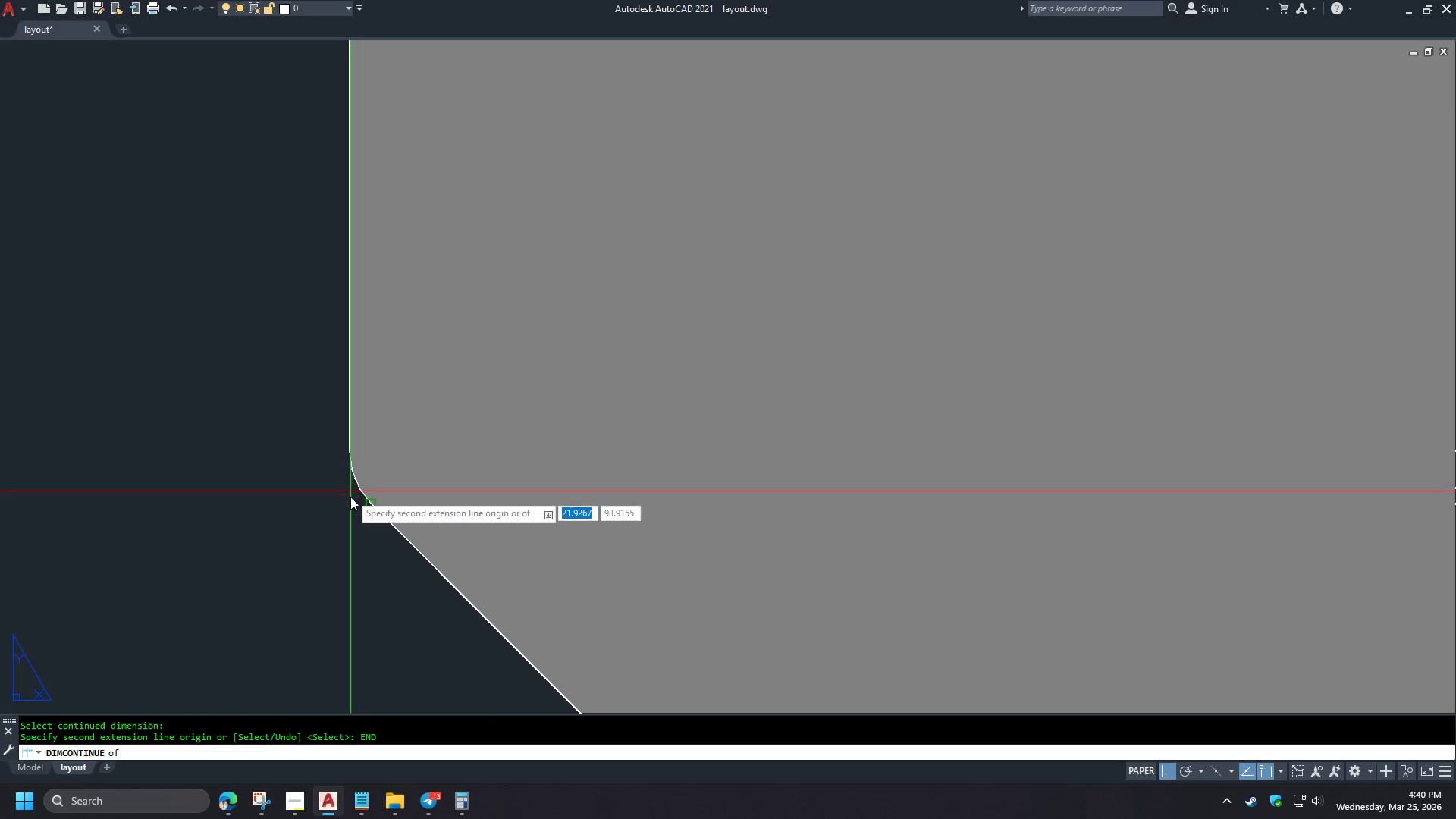 
scroll: coordinate [430, 543], scroll_direction: down, amount: 6.0
 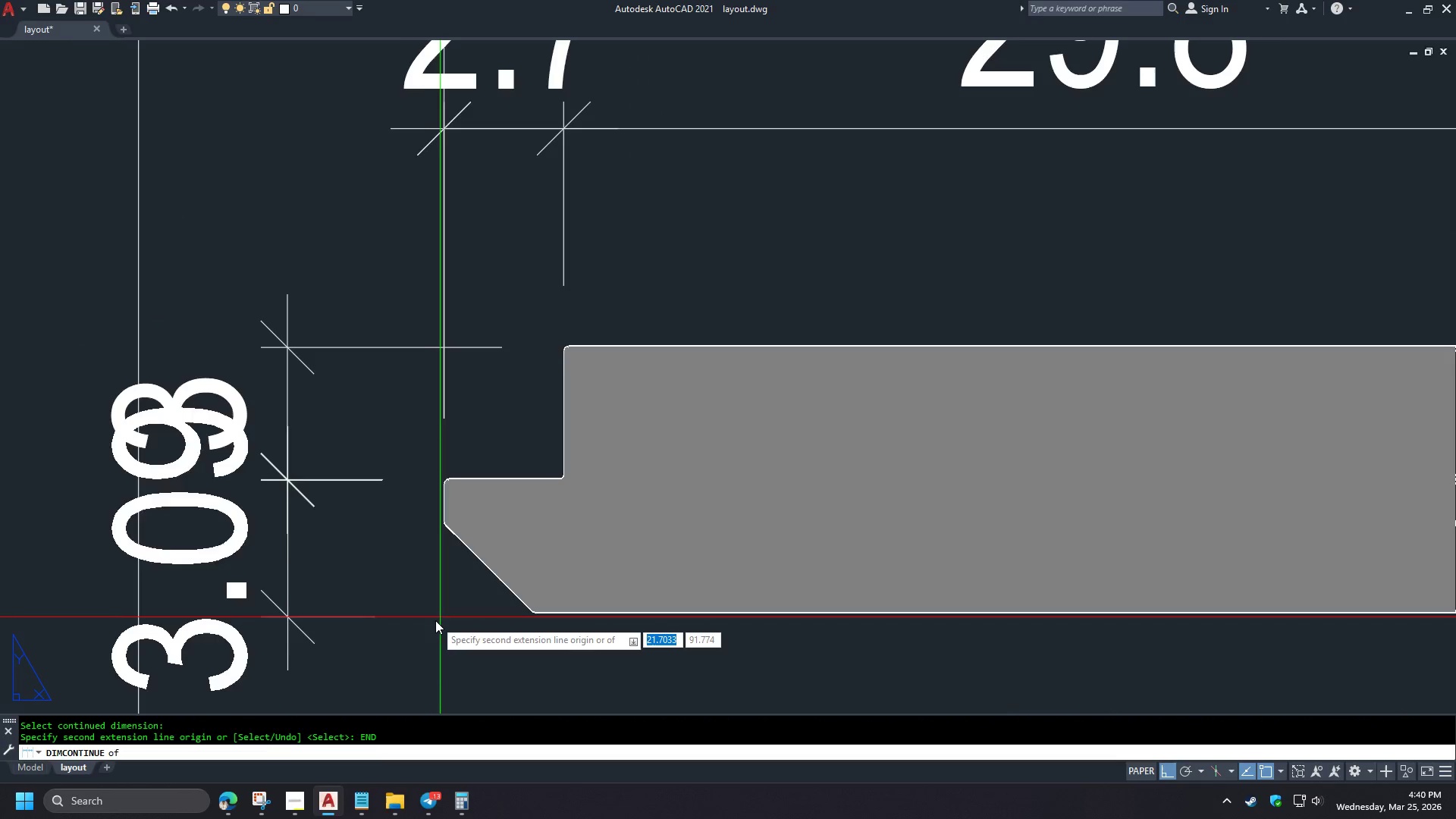 
key(Escape)
 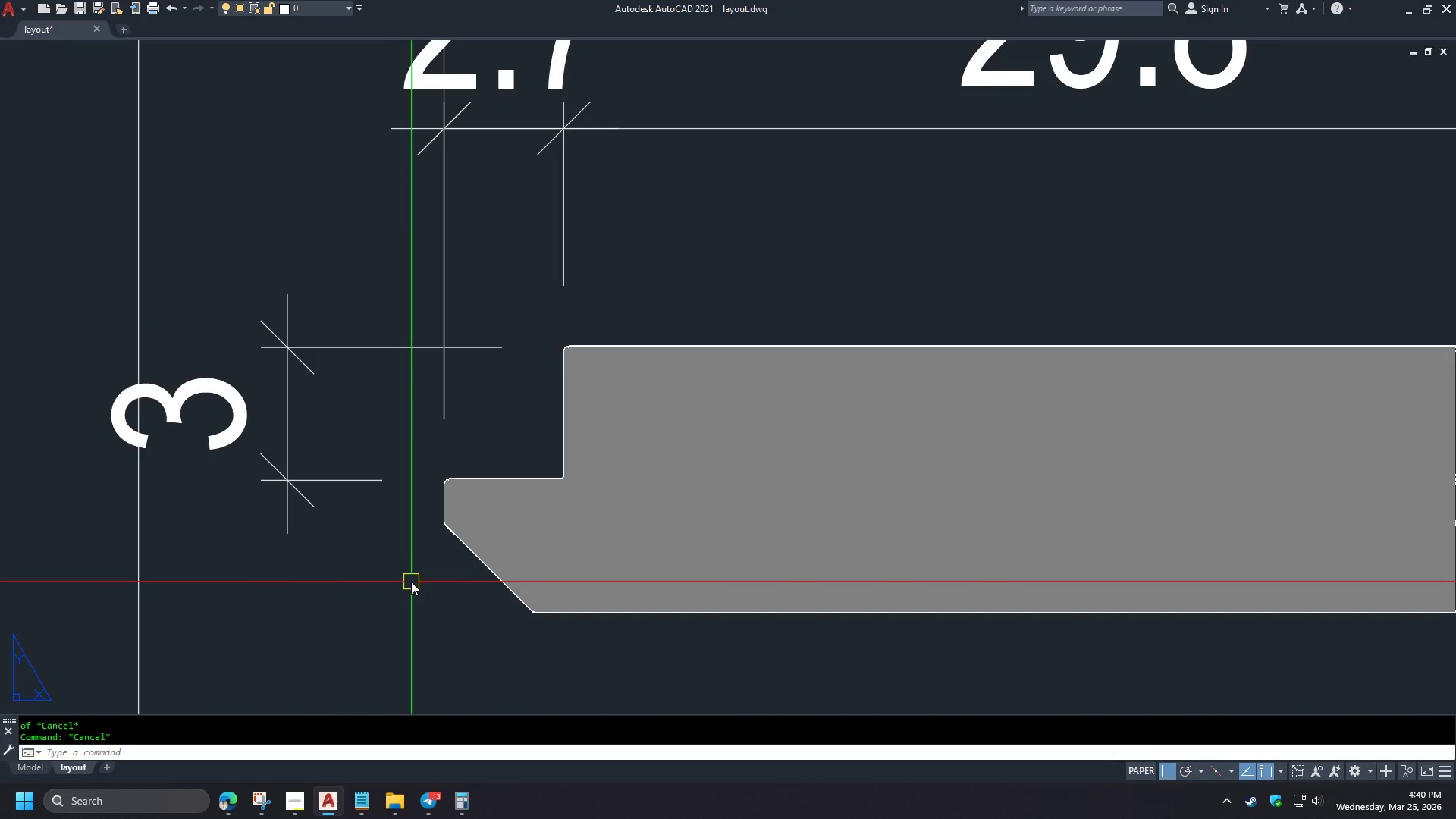 
key(Escape)
 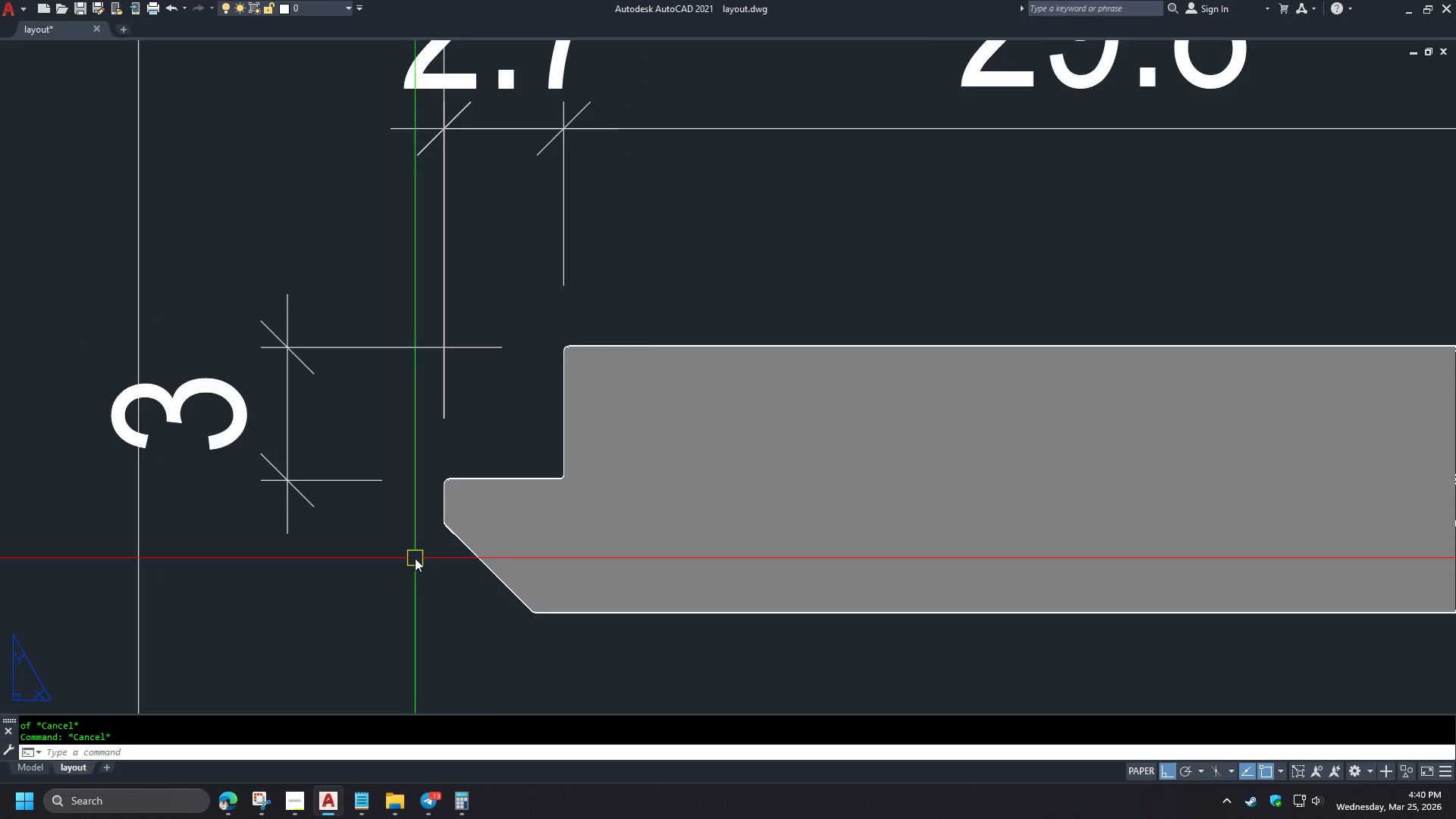 
type(PL )
 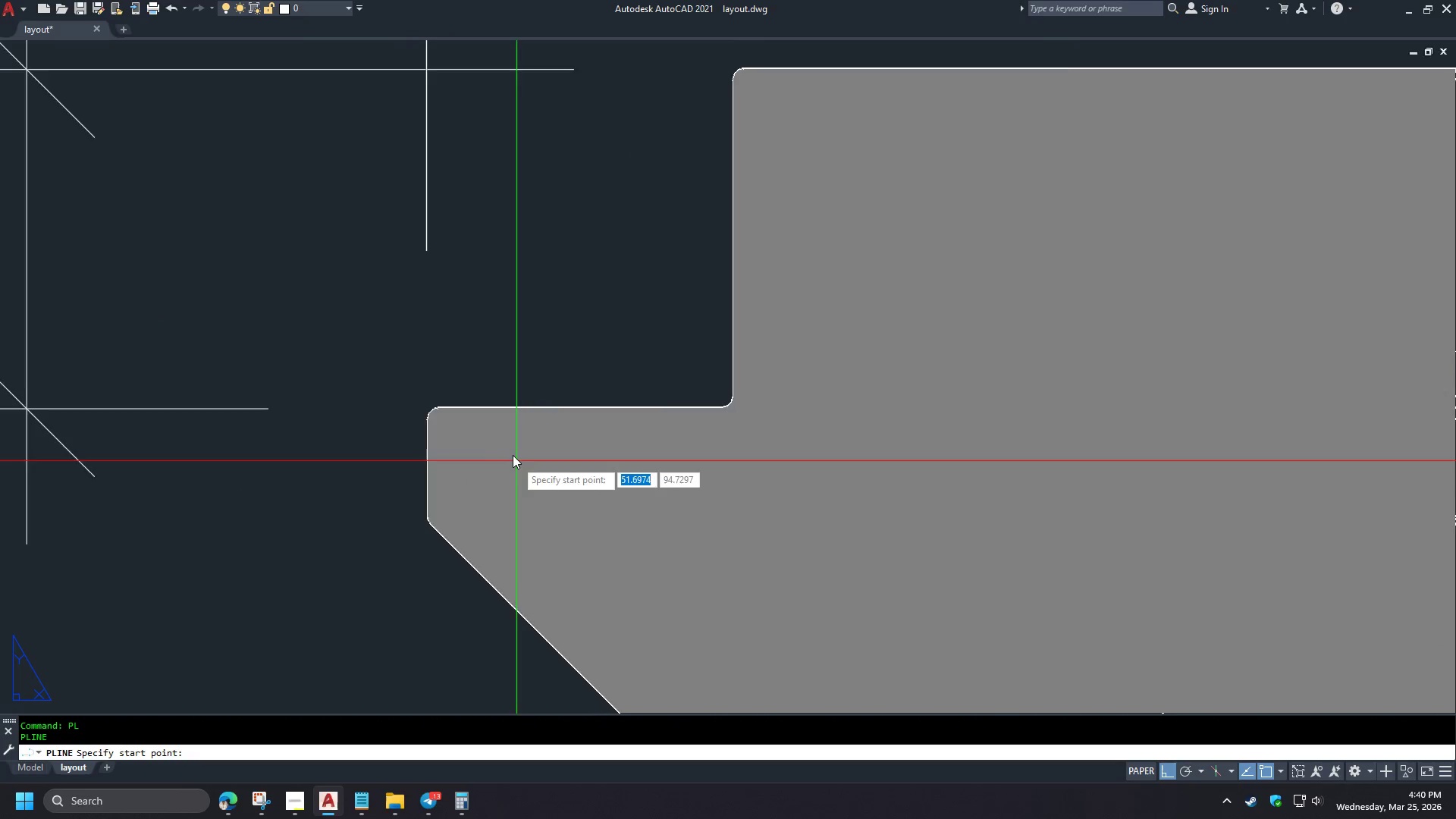 
scroll: coordinate [415, 558], scroll_direction: up, amount: 1.0
 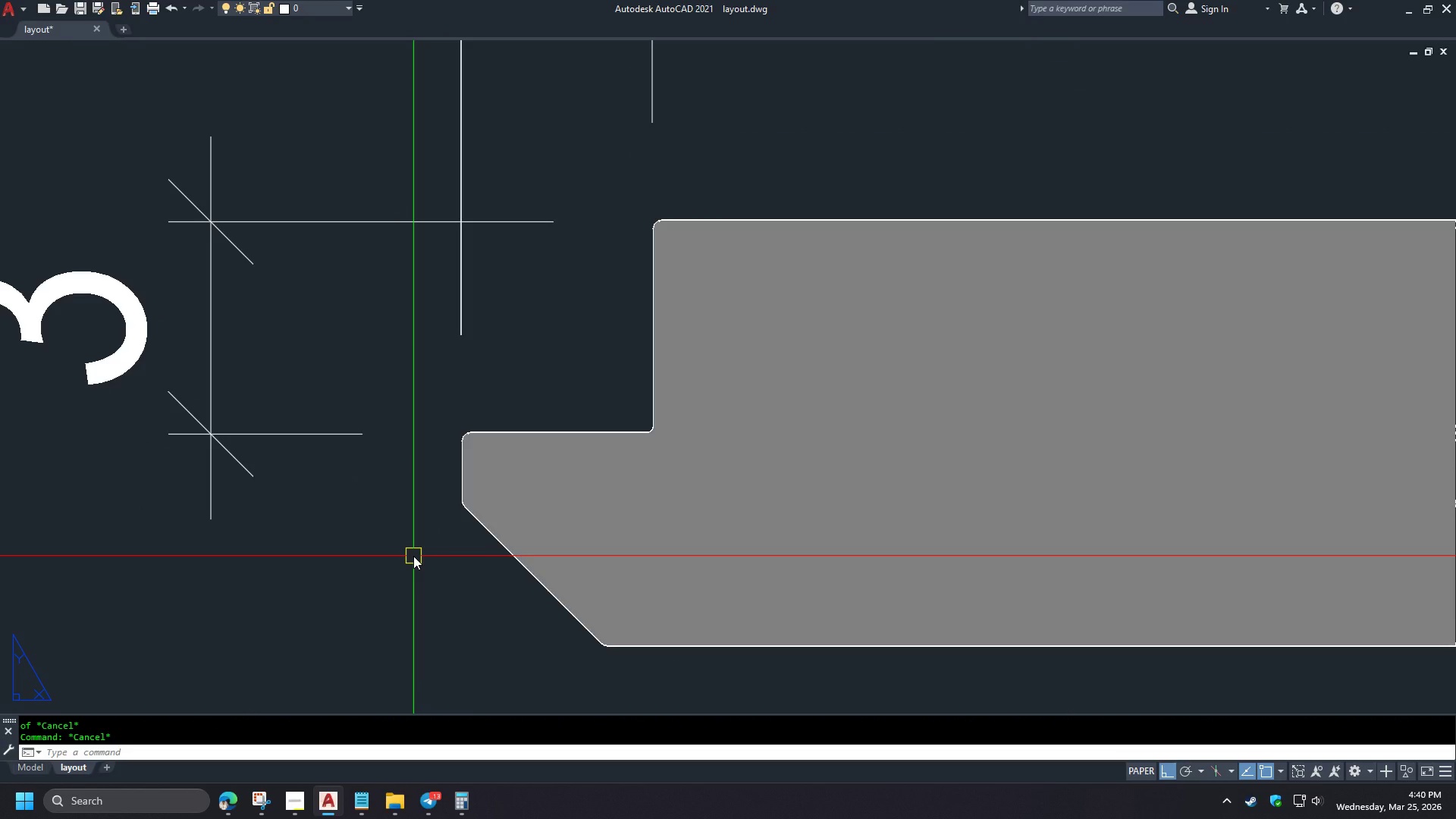 
left_click([285, 457])
 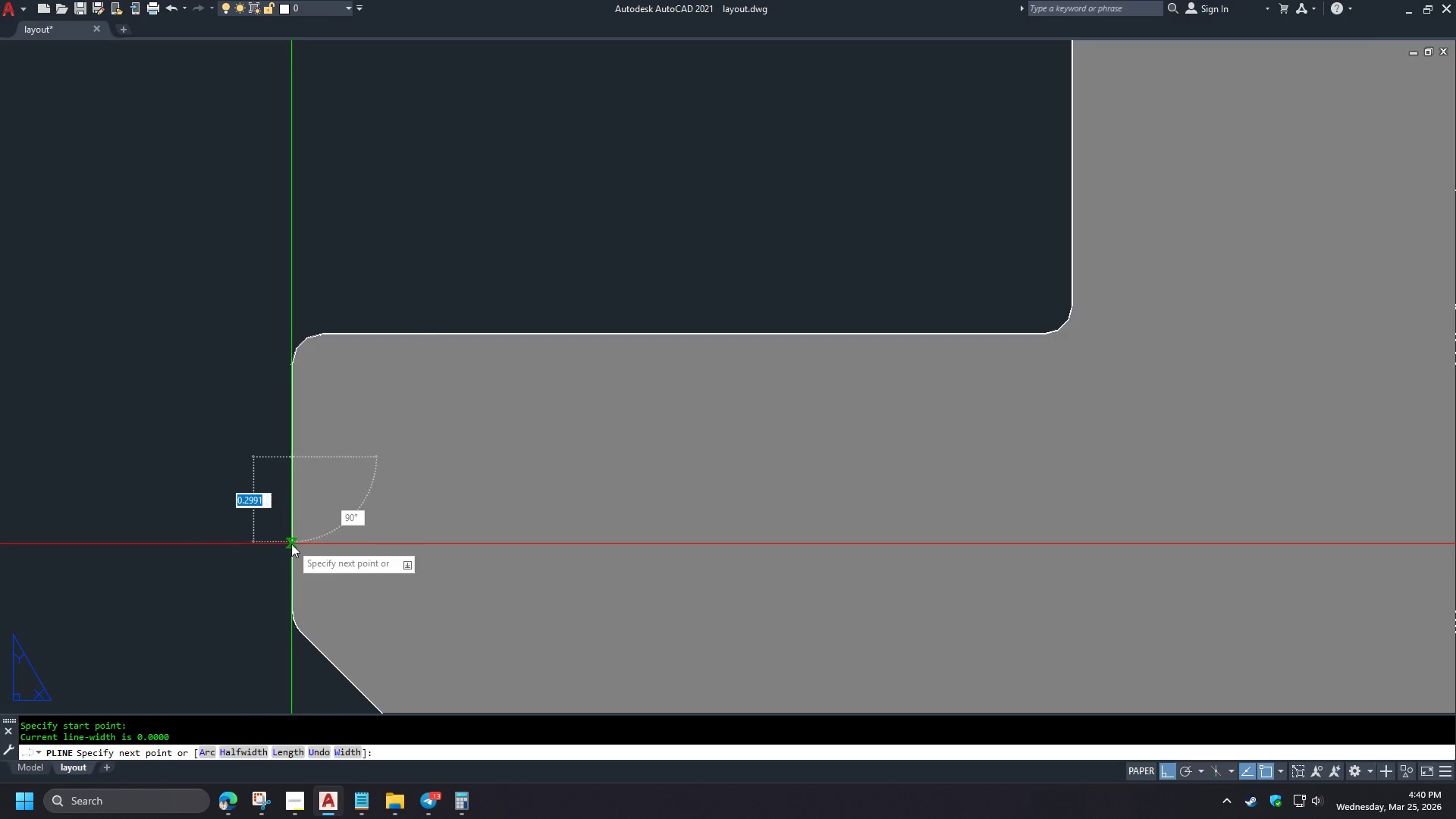 
left_click([291, 544])
 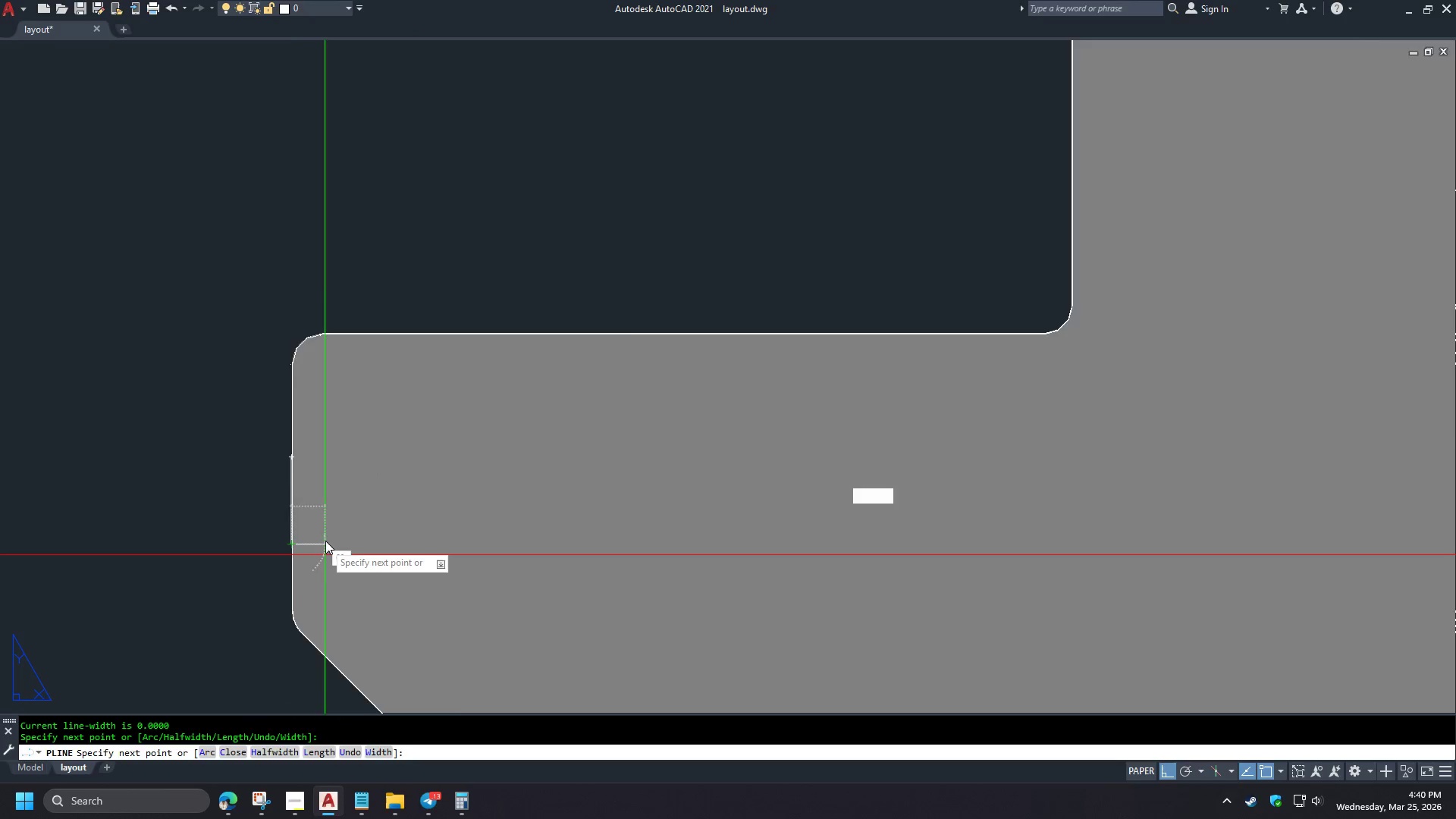 
scroll: coordinate [507, 453], scroll_direction: up, amount: 3.0
 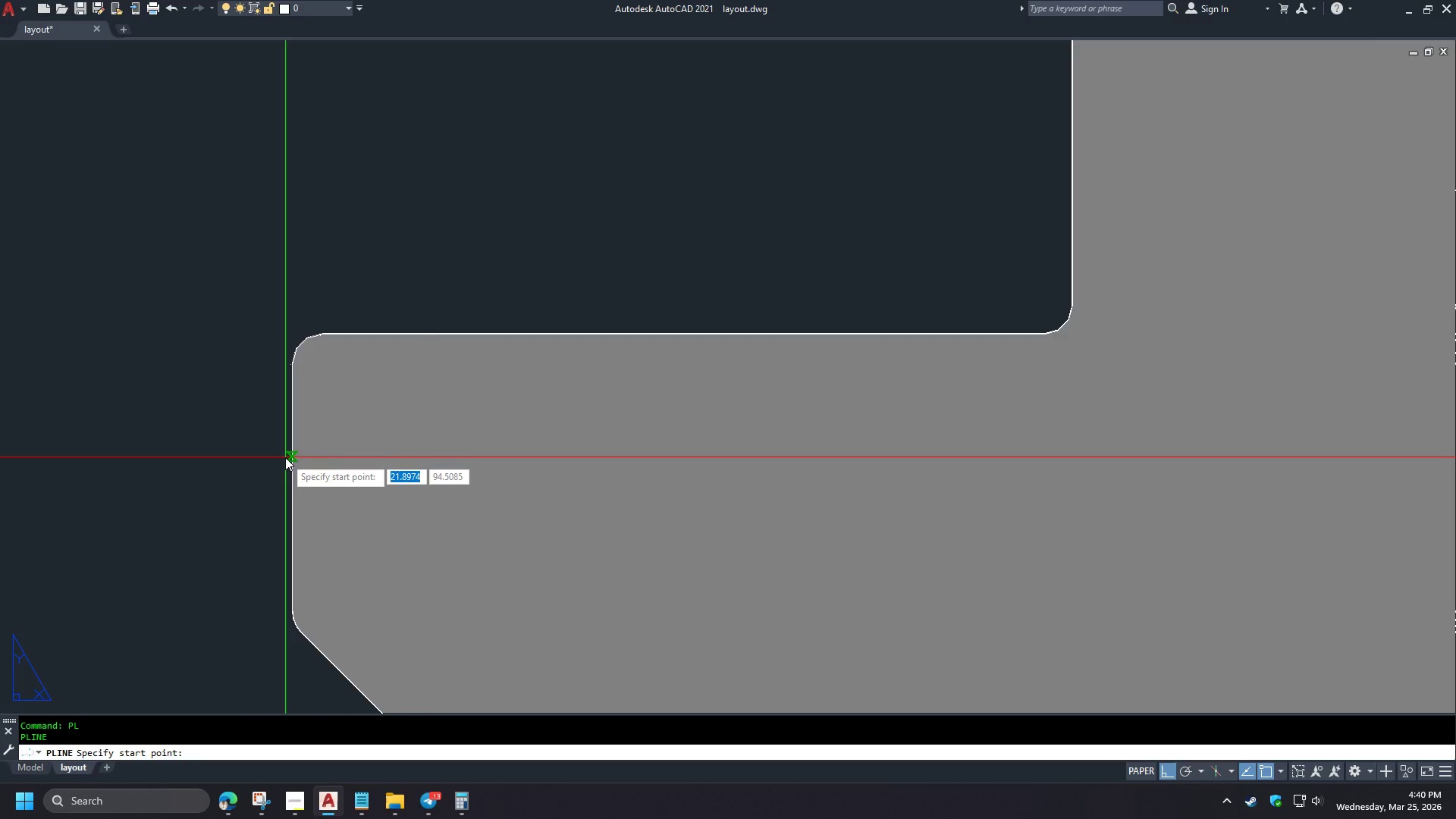 
left_click([348, 598])
 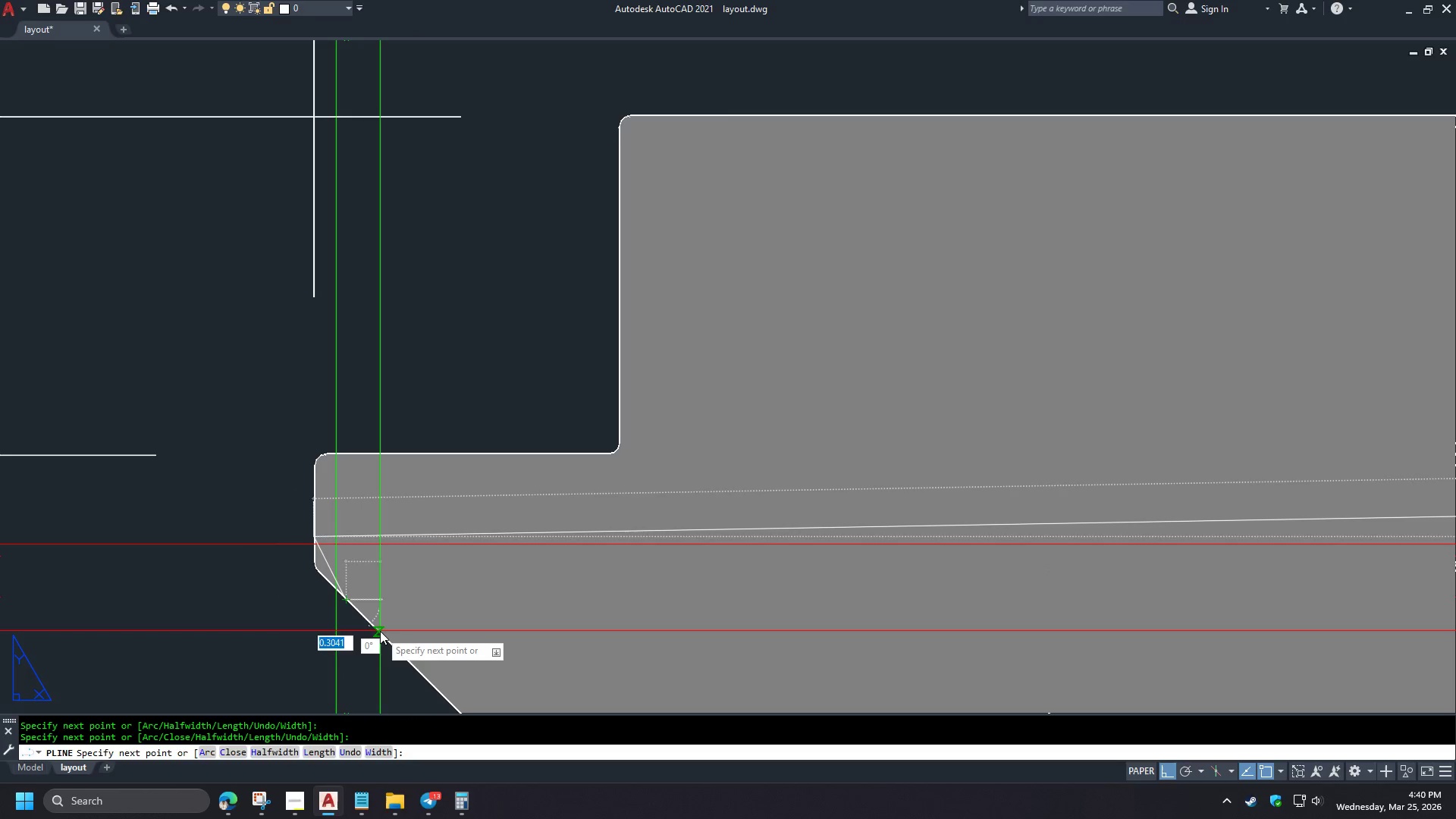 
left_click([380, 631])
 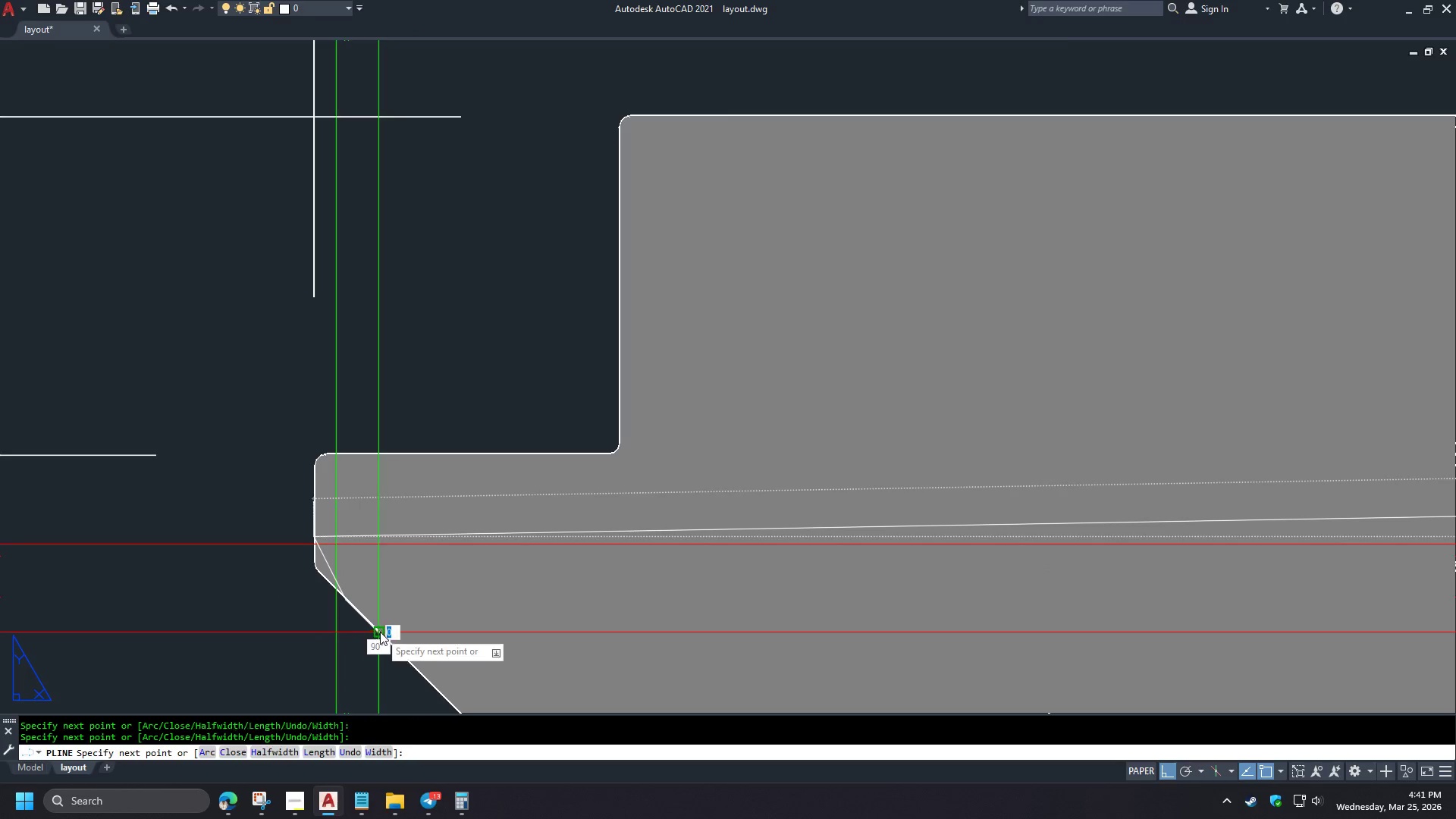 
key(Space)
 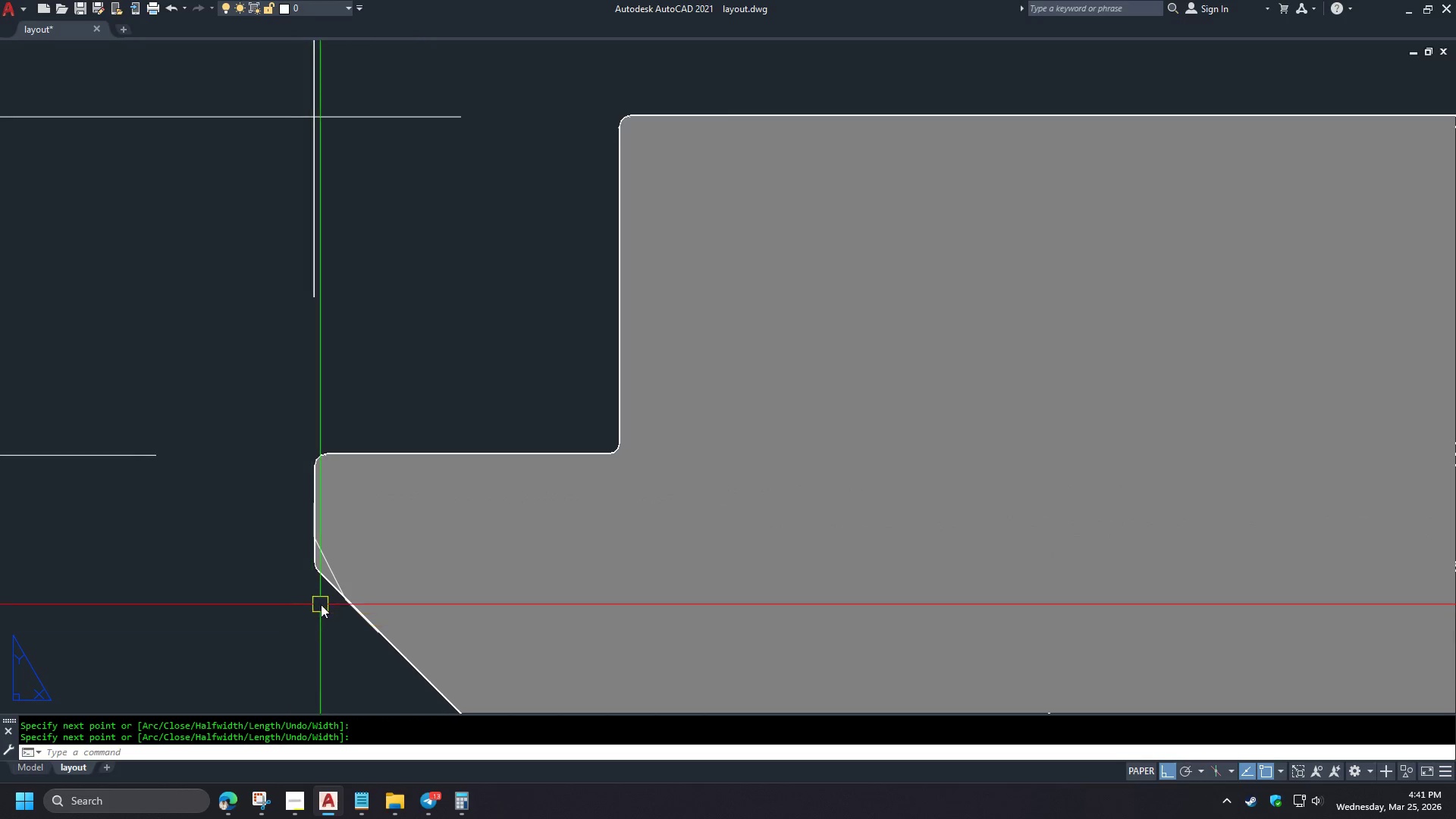 
scroll: coordinate [329, 532], scroll_direction: down, amount: 2.0
 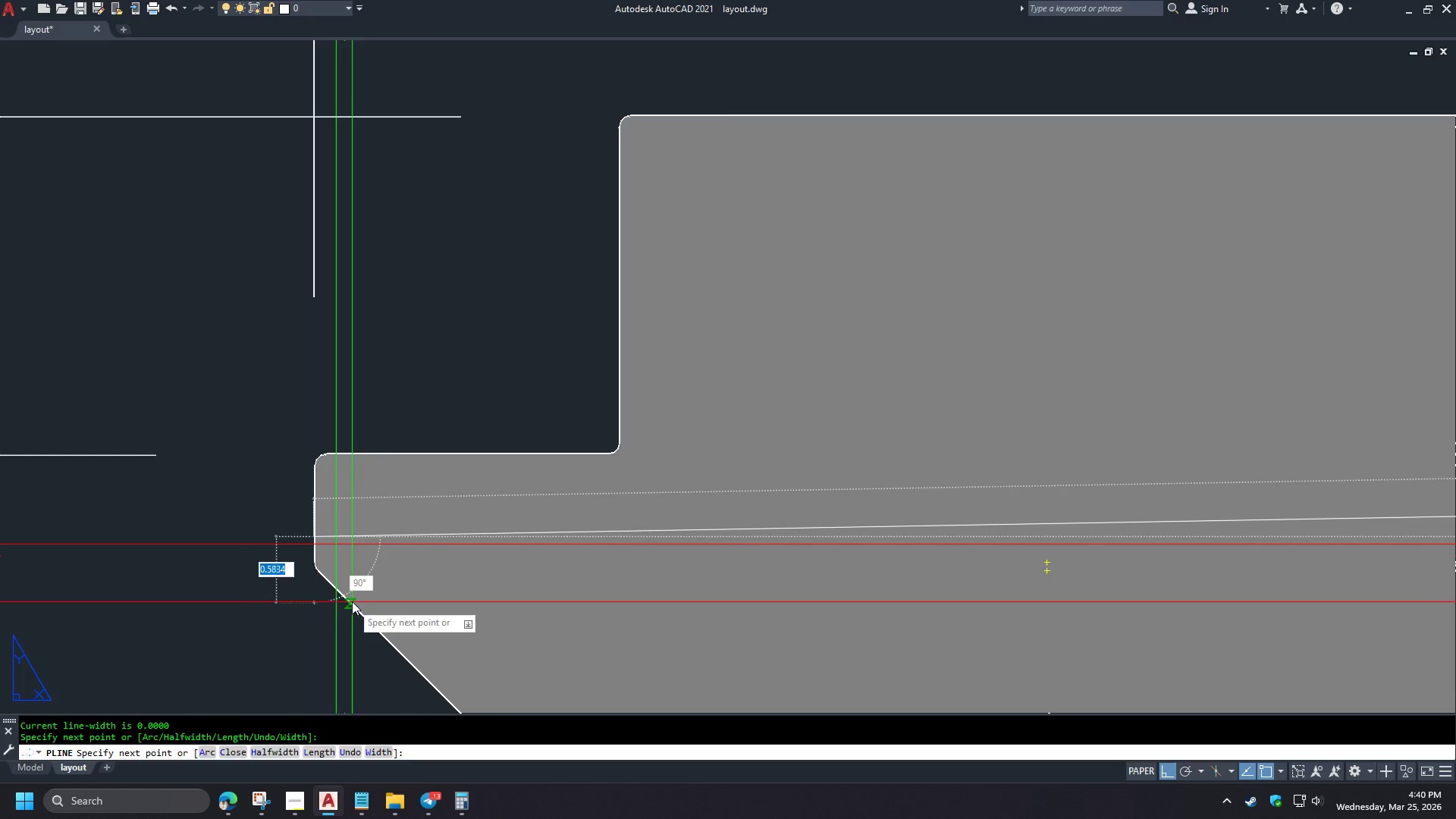 
key(F)
 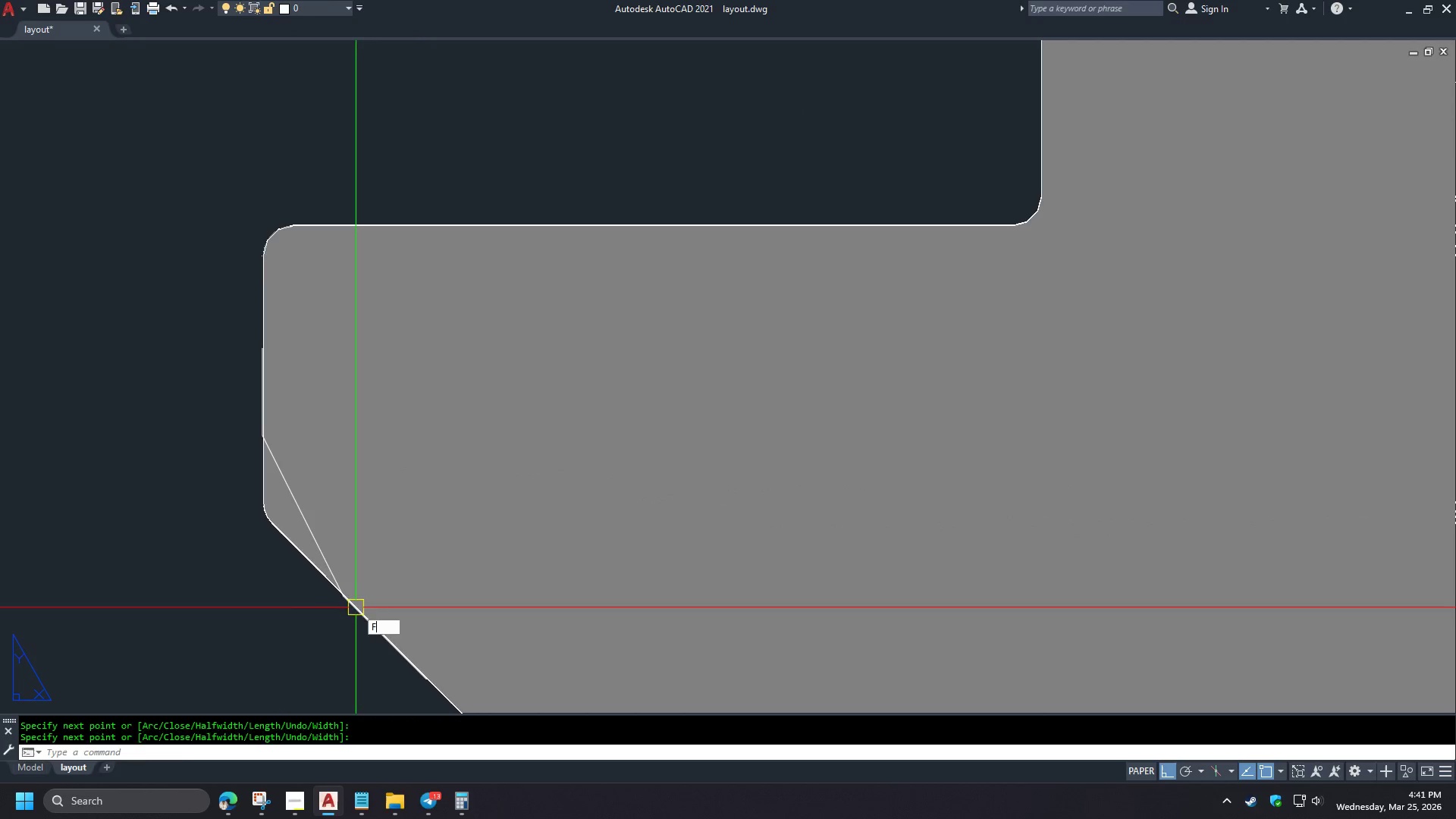 
key(Space)
 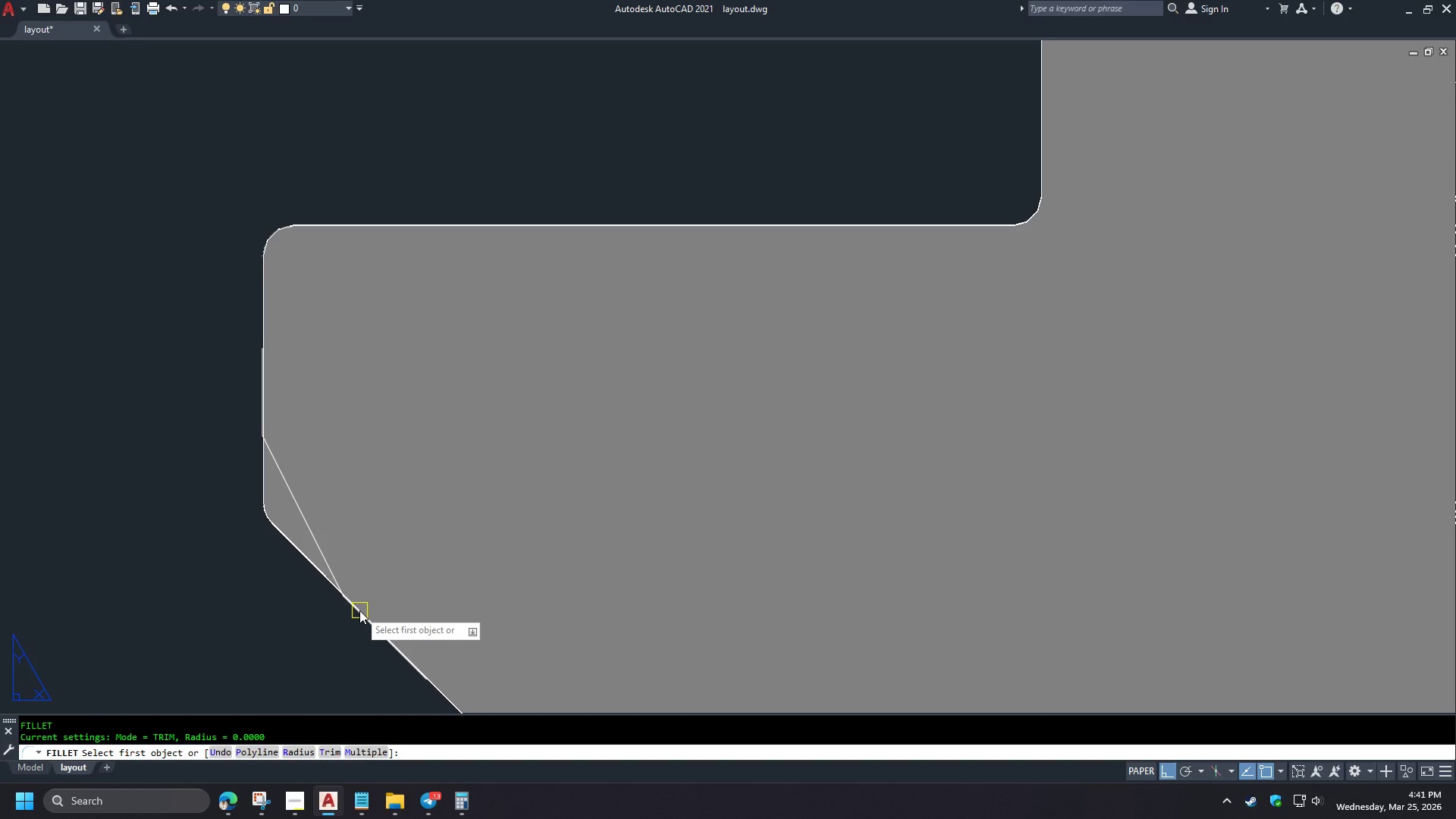 
left_click([359, 610])
 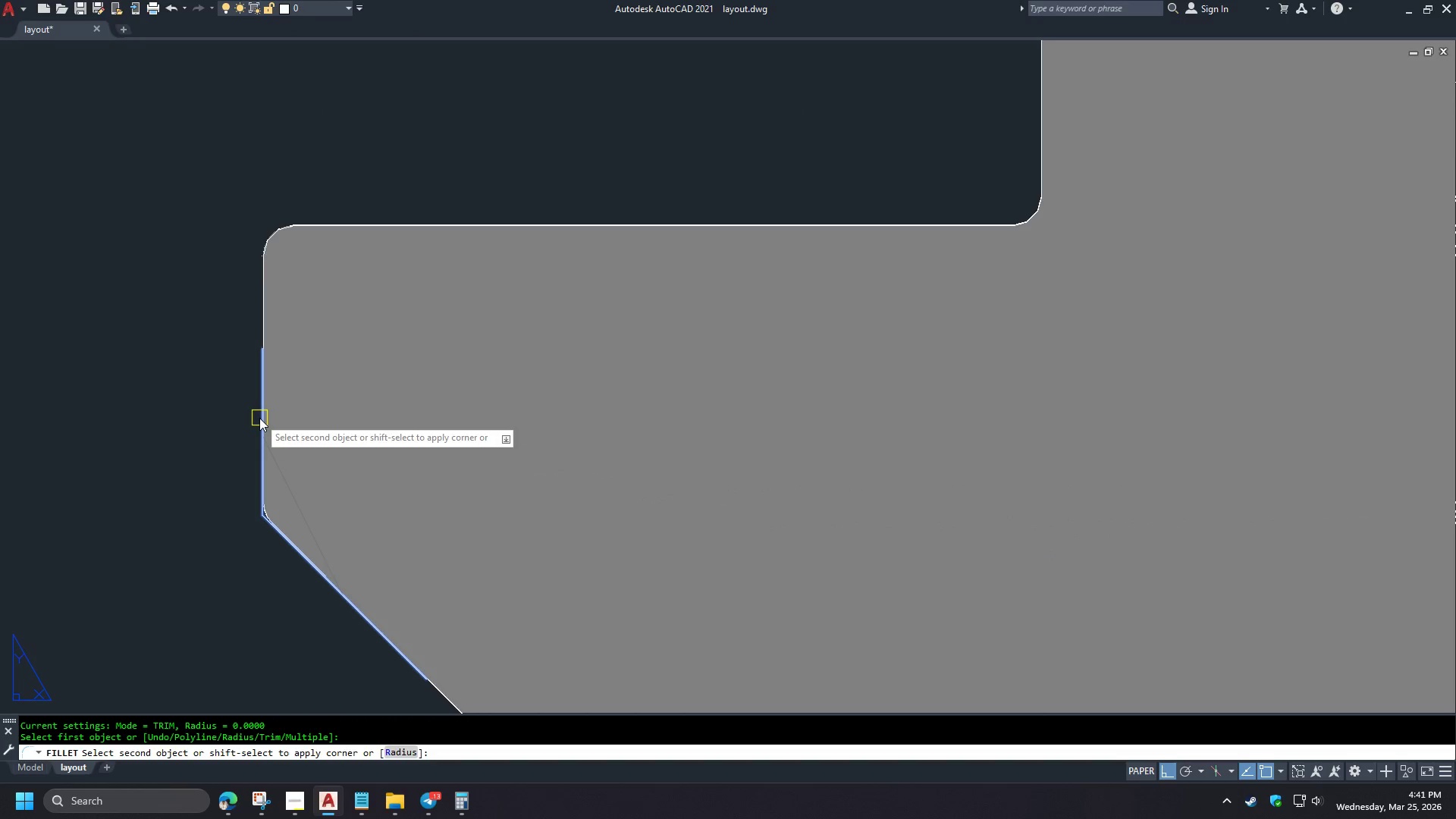 
left_click([259, 418])
 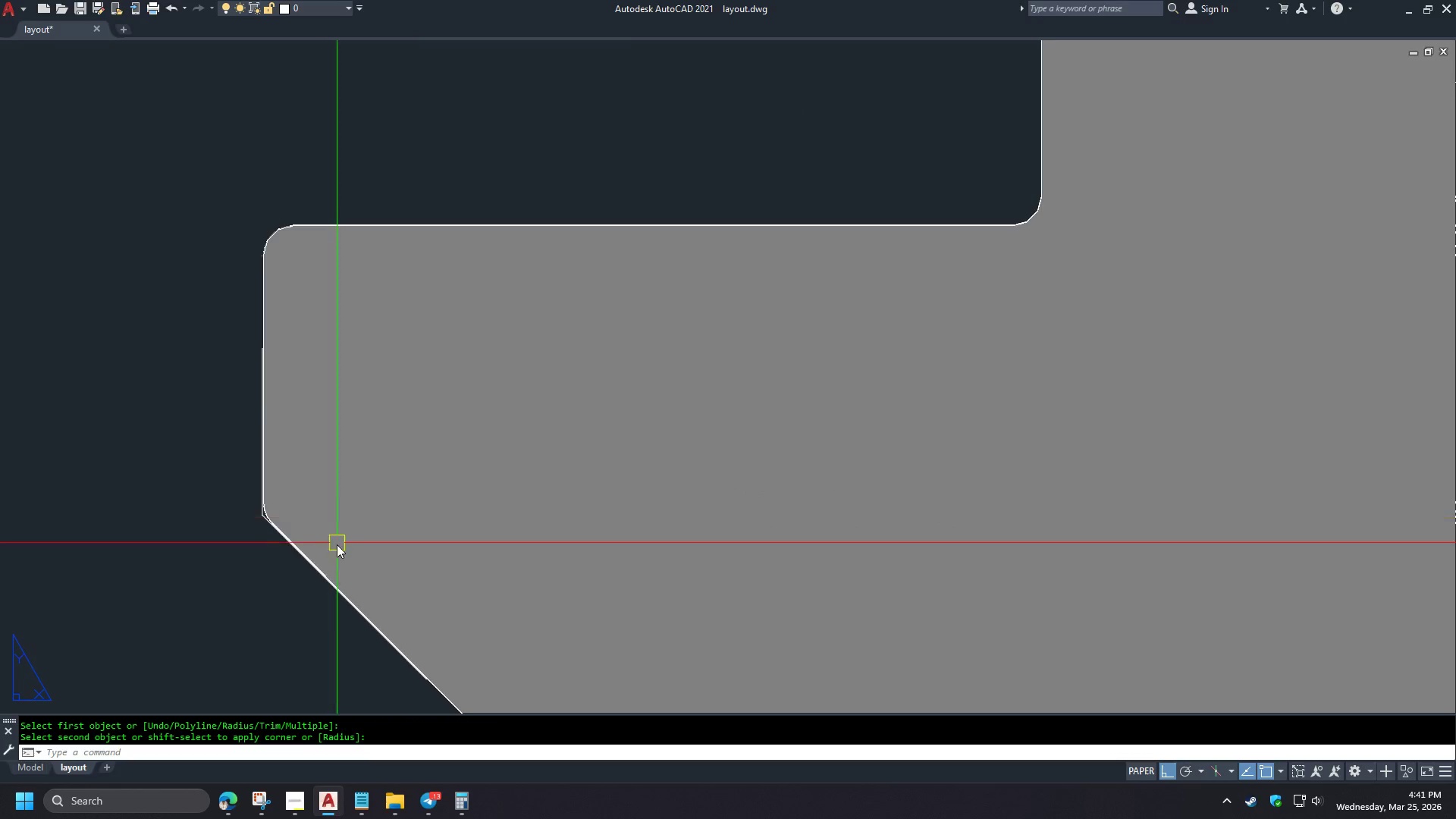 
scroll: coordinate [347, 603], scroll_direction: up, amount: 2.0
 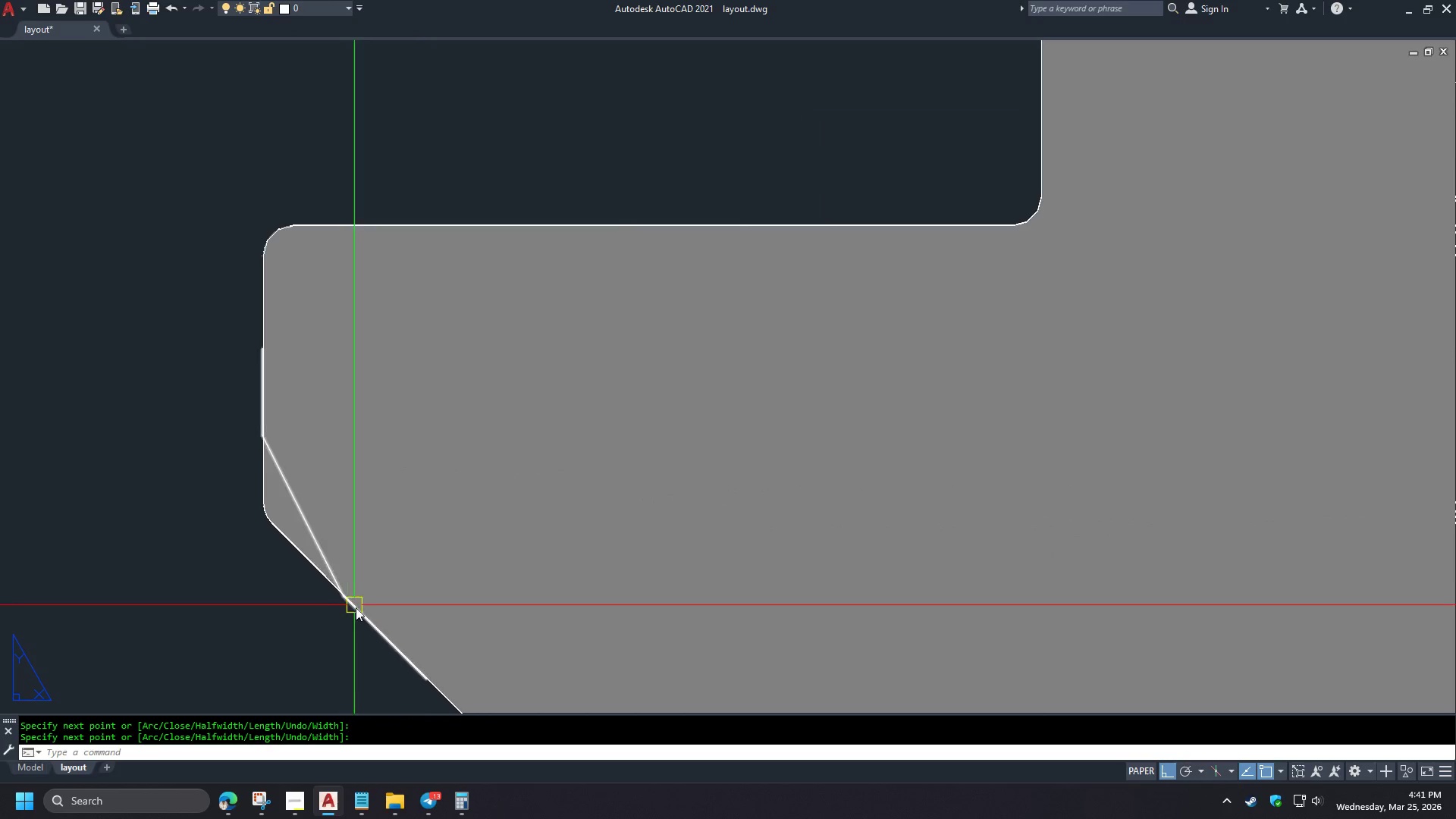 
scroll: coordinate [331, 573], scroll_direction: down, amount: 2.0
 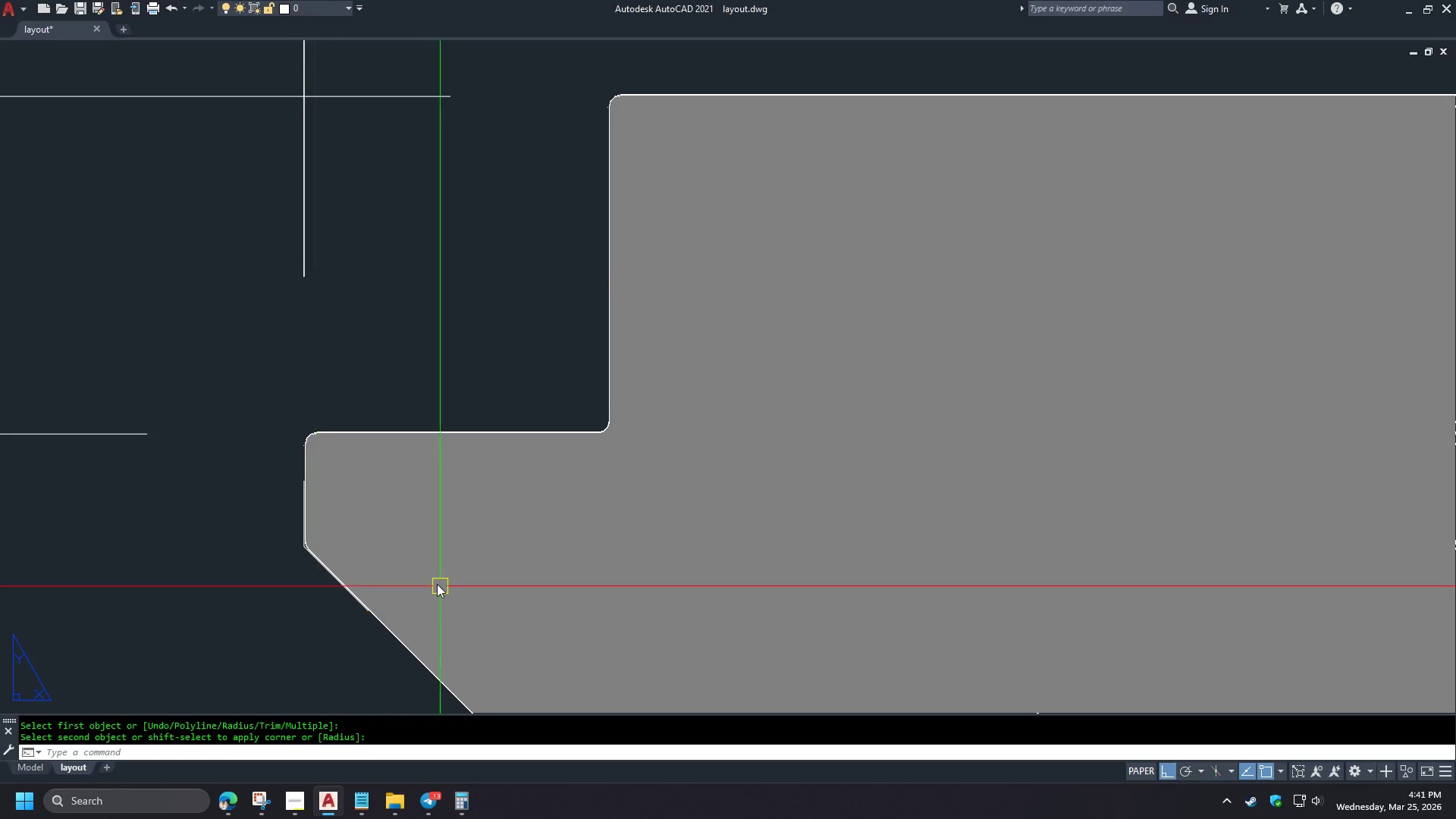 
left_click([334, 11])
 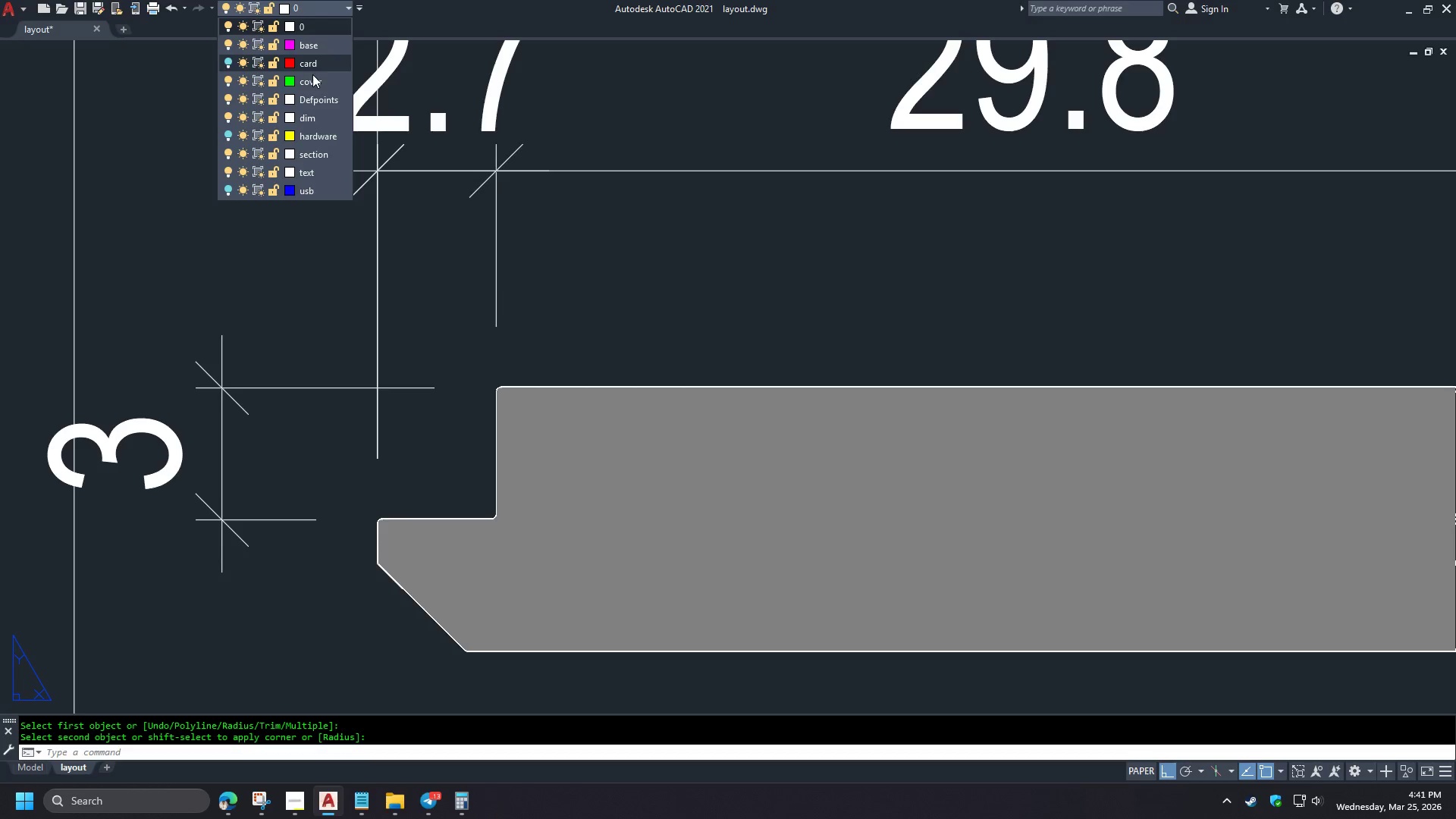 
scroll: coordinate [424, 576], scroll_direction: down, amount: 2.0
 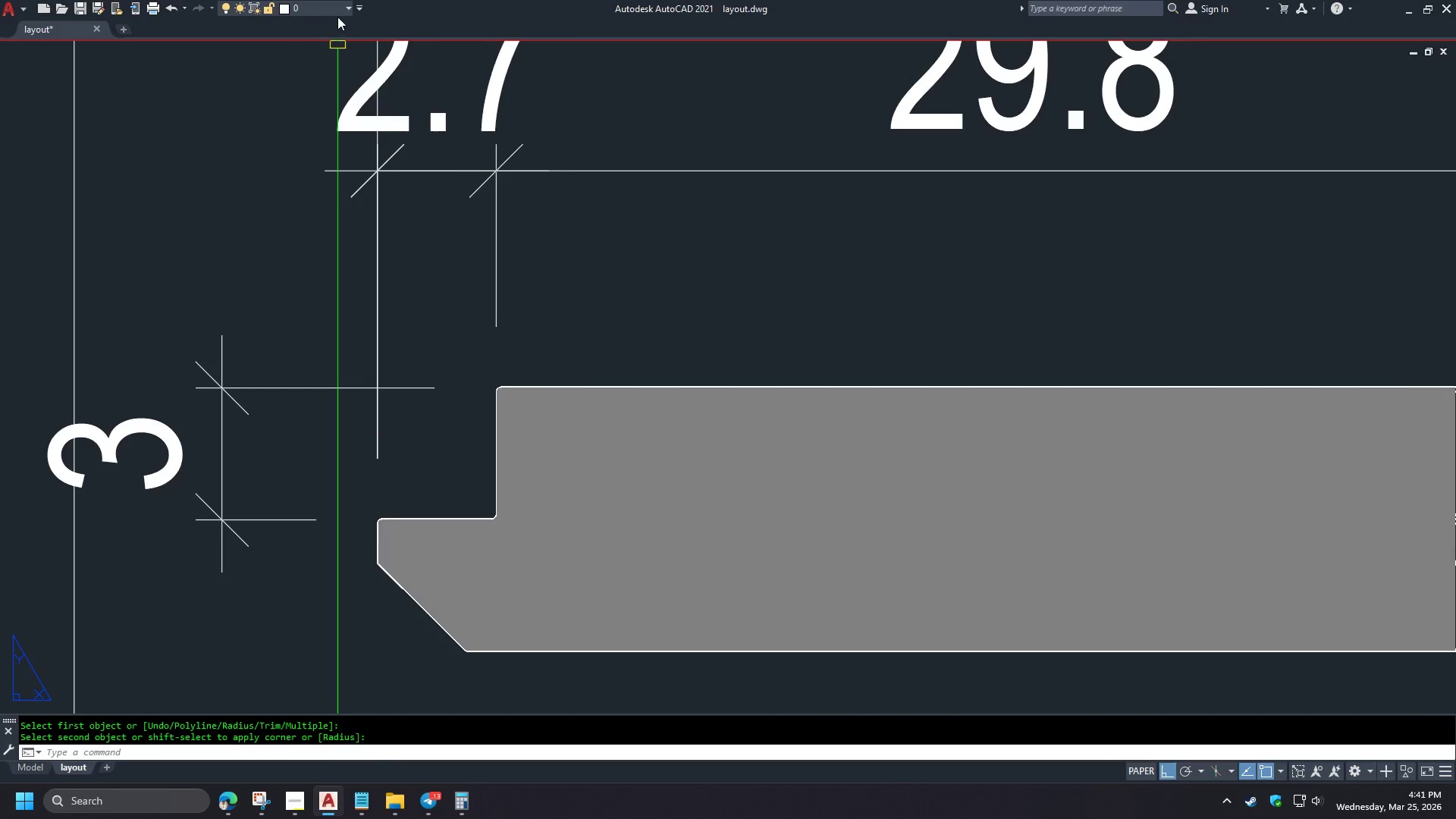 
left_click([288, 102])
 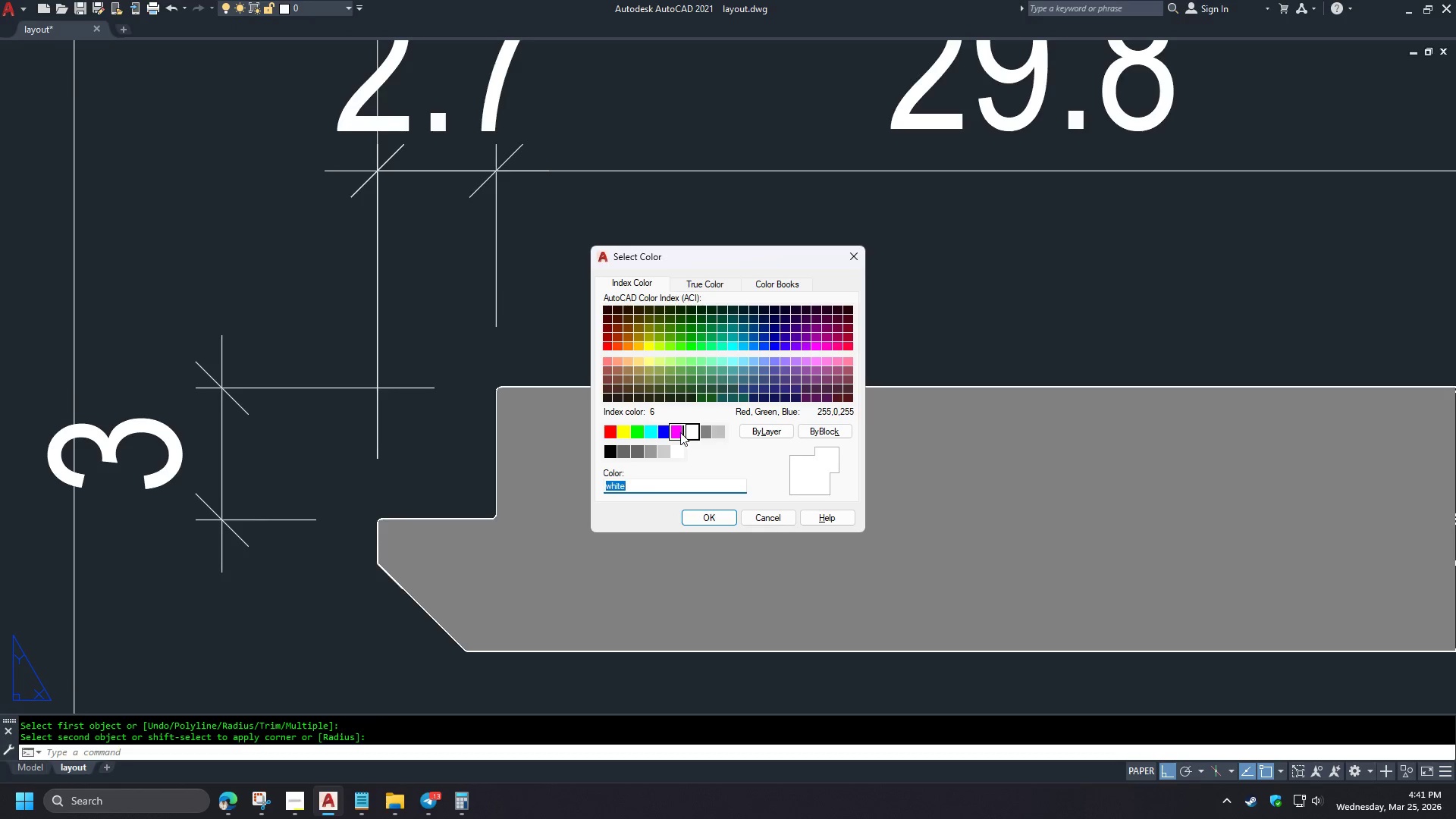 
left_click([680, 432])
 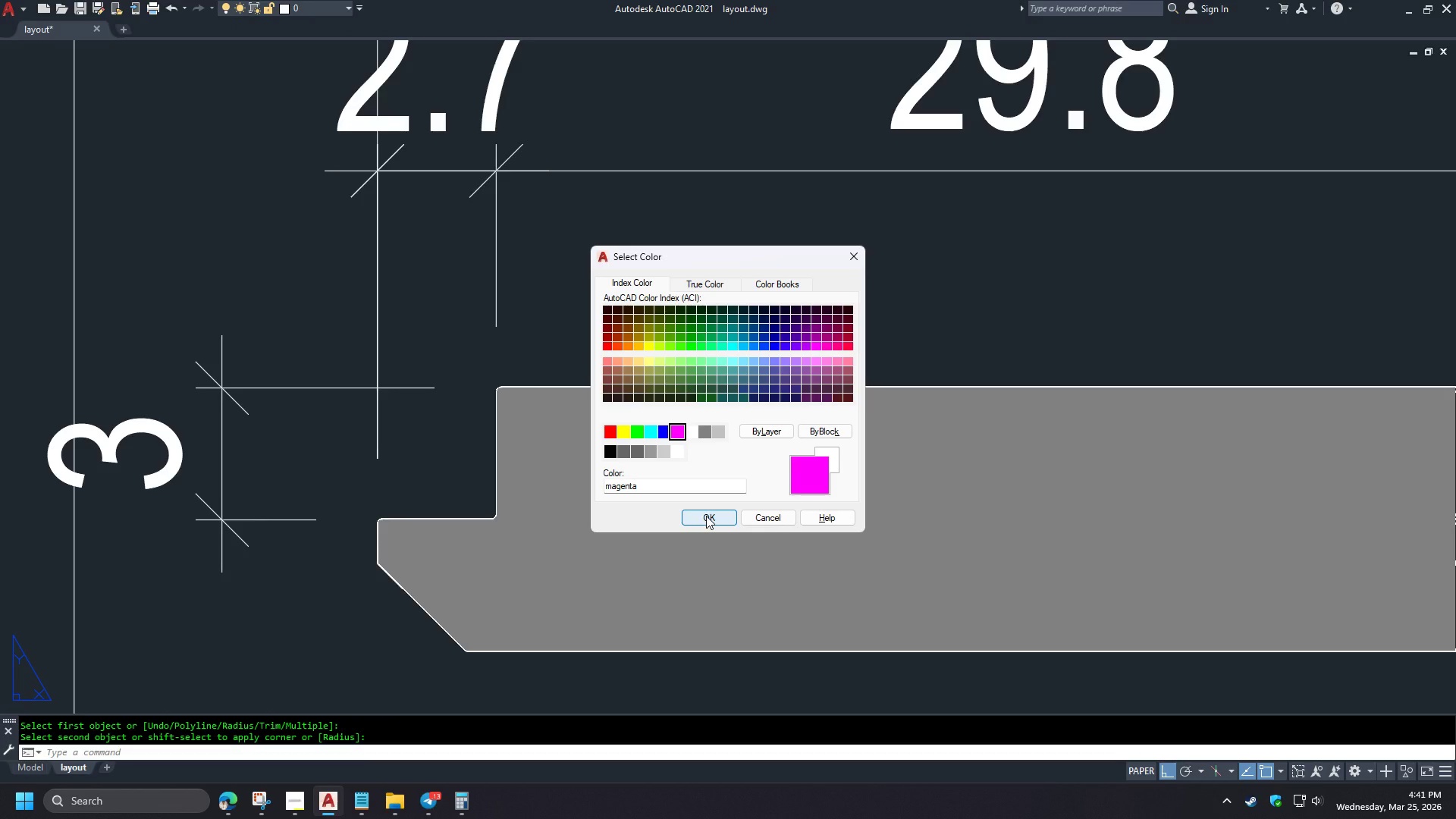 
left_click([706, 516])
 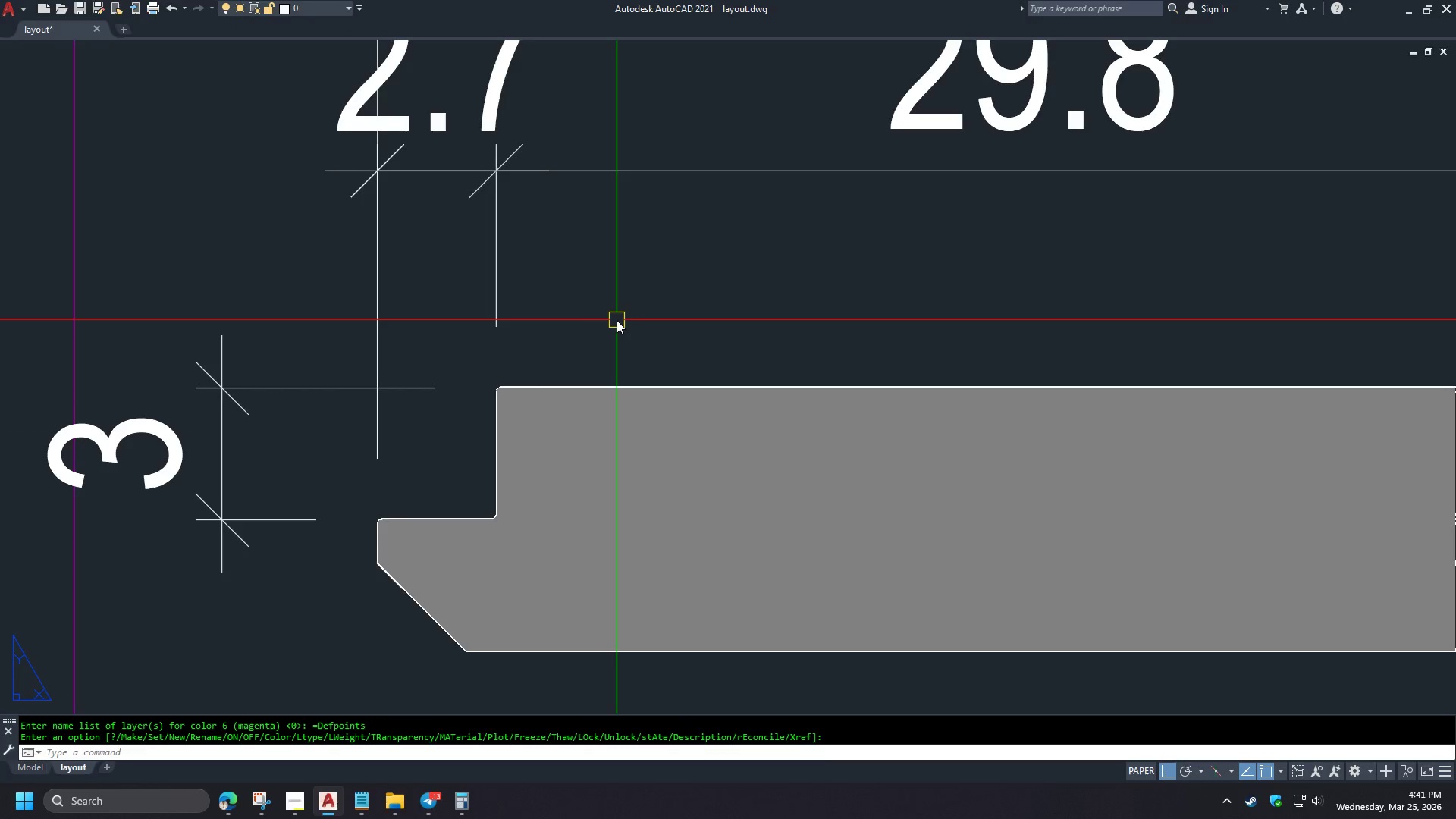 
key(Escape)
 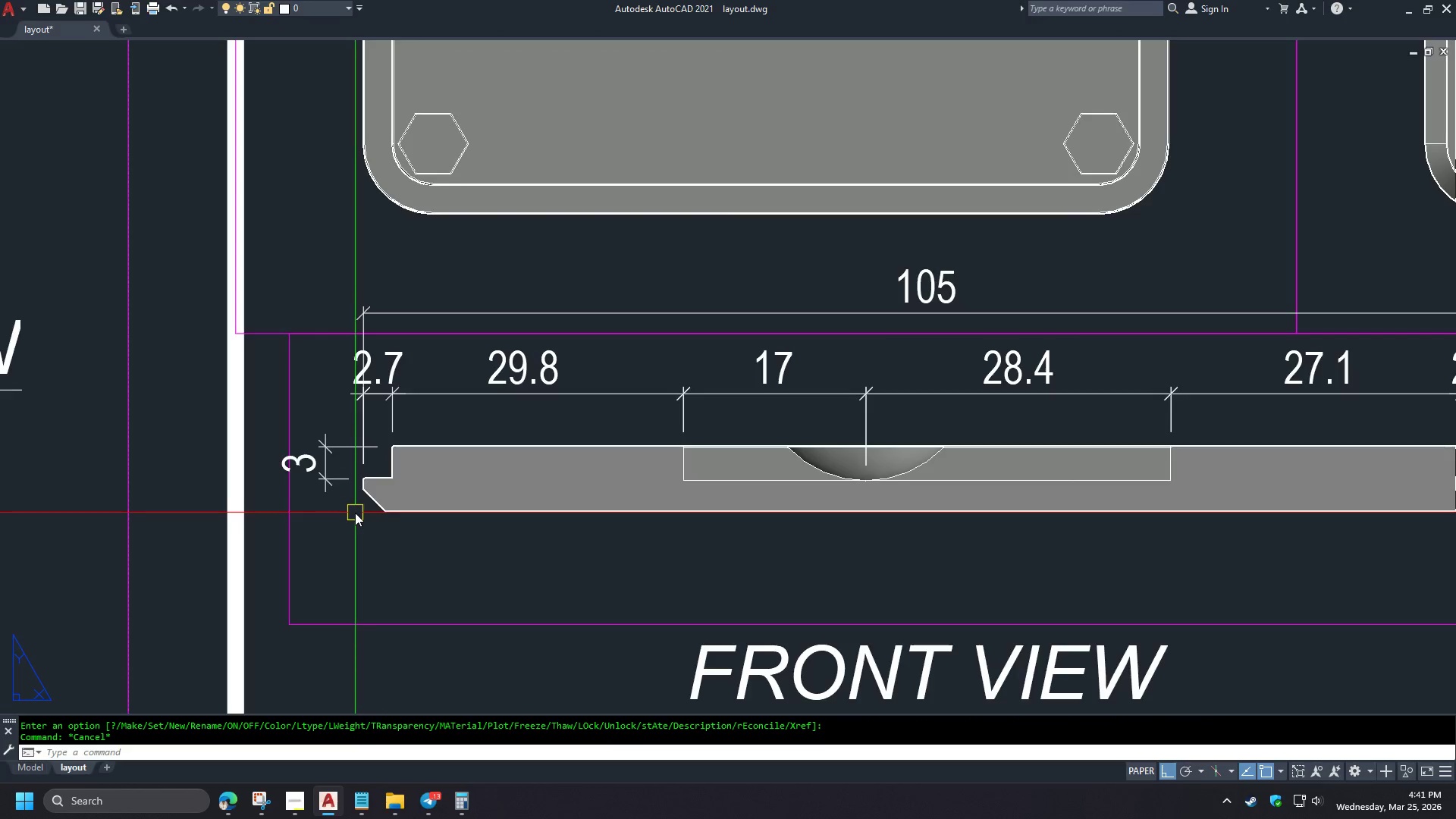 
scroll: coordinate [366, 477], scroll_direction: down, amount: 3.0
 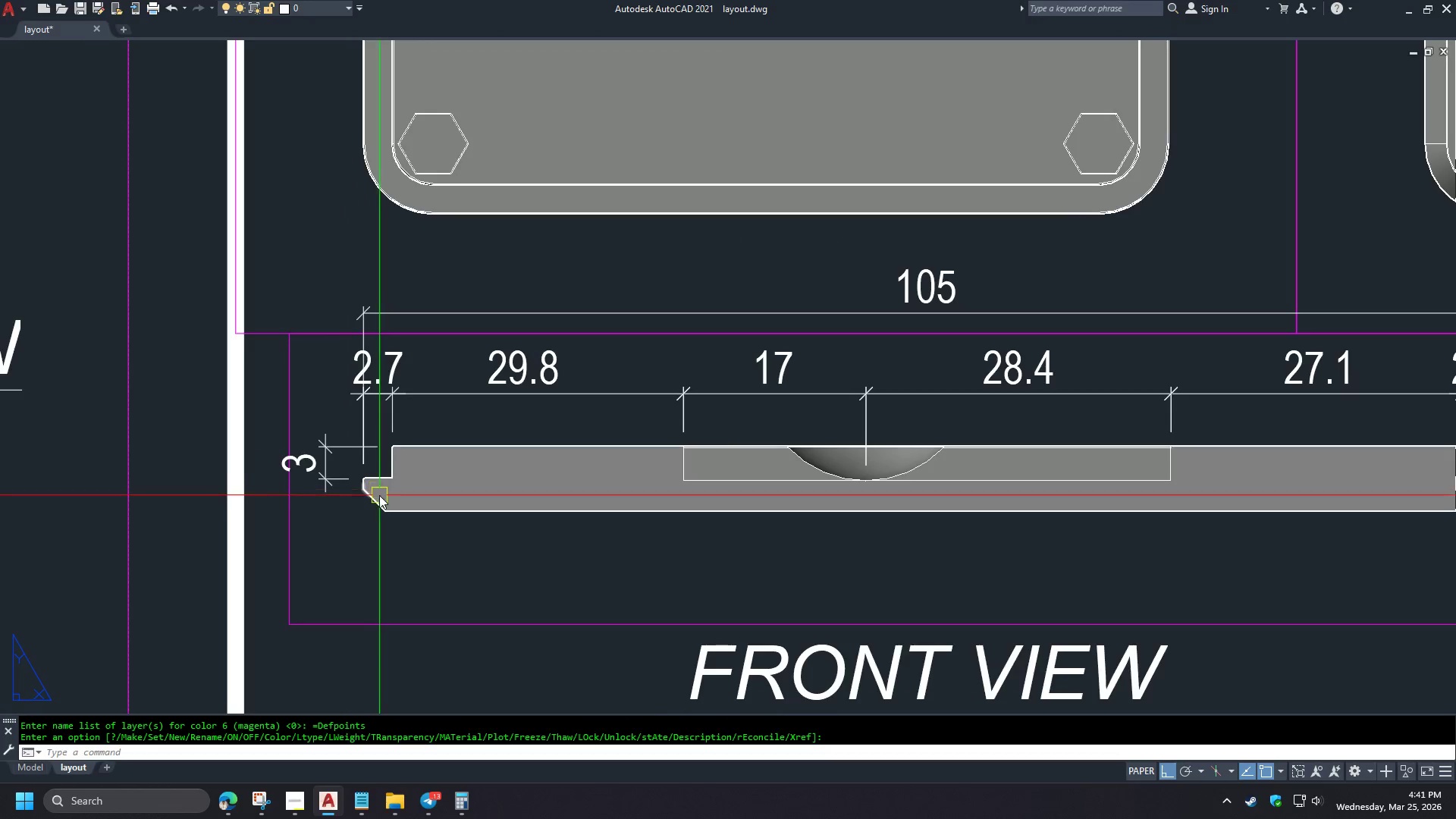 
scroll: coordinate [367, 441], scroll_direction: up, amount: 4.0
 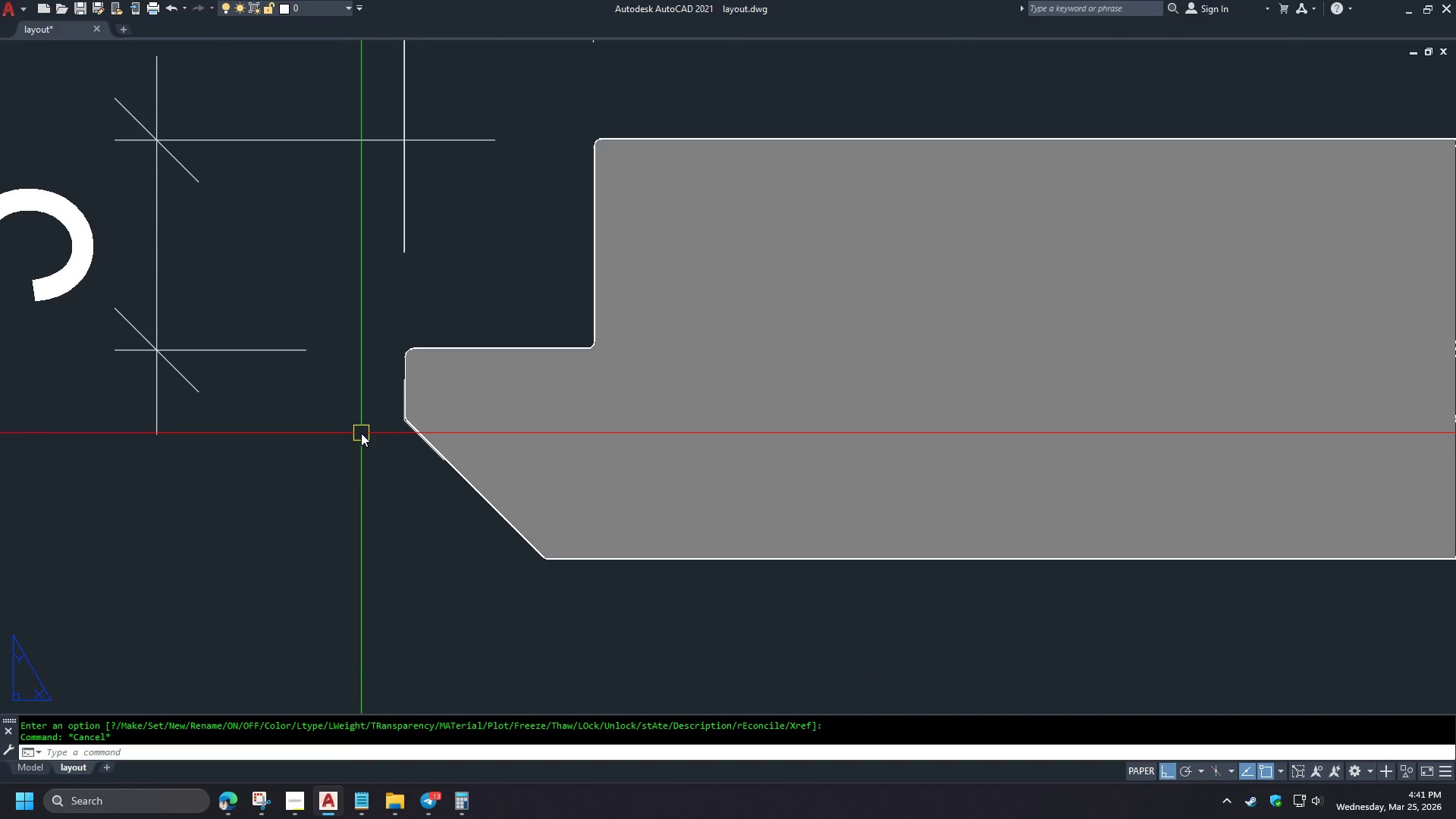 
left_click([427, 436])
 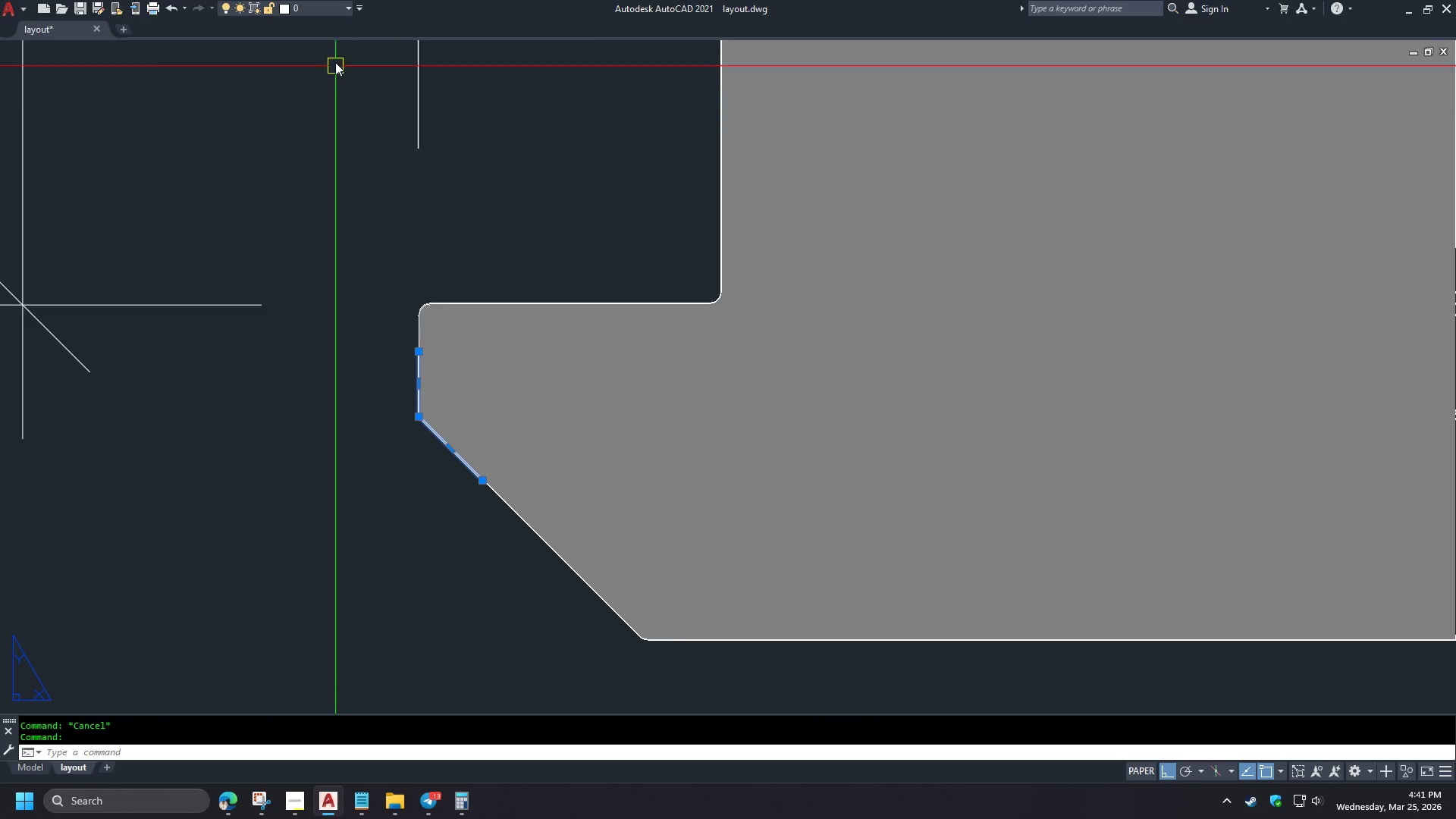 
scroll: coordinate [380, 427], scroll_direction: up, amount: 1.0
 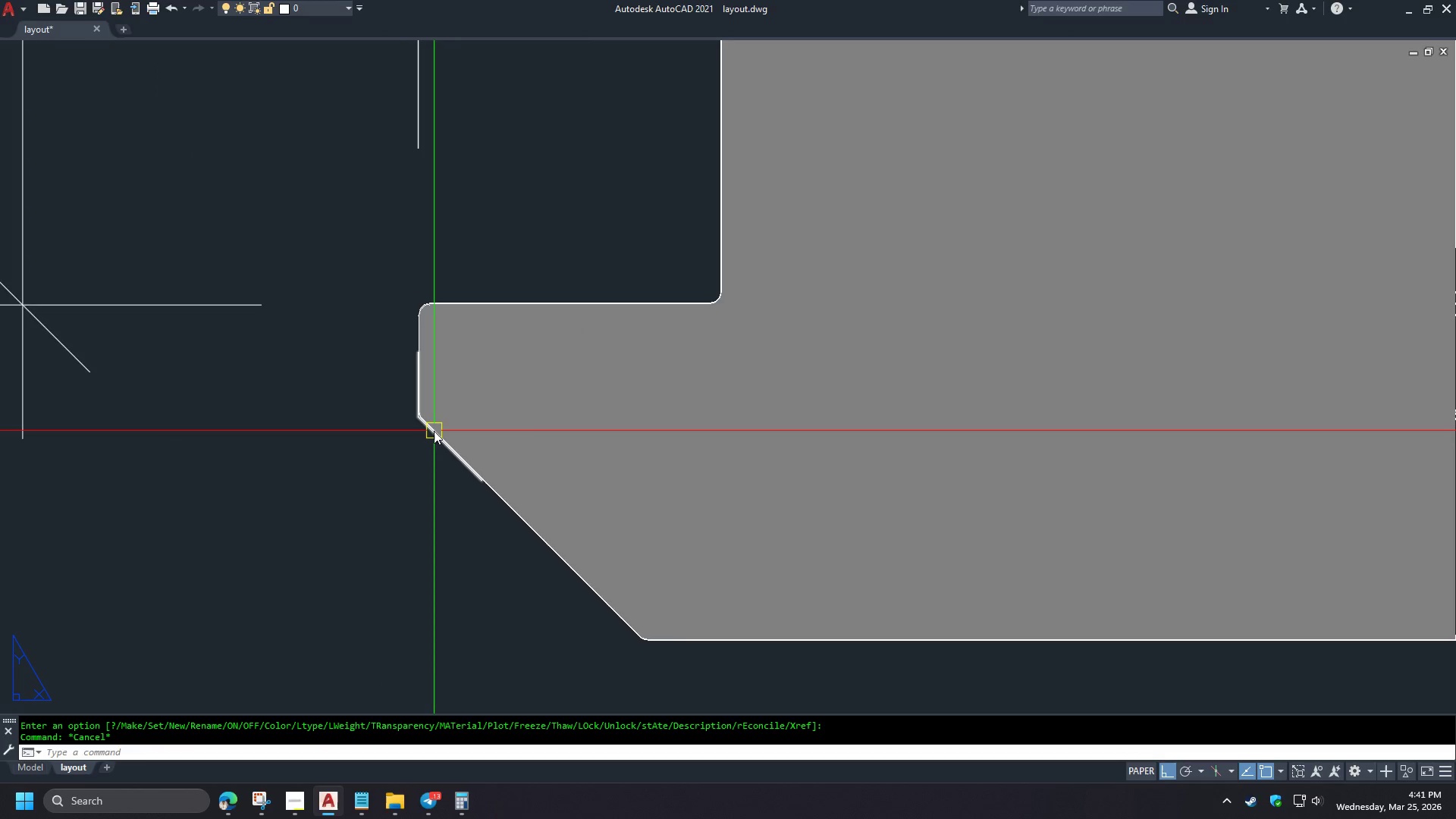 
left_click([331, 8])
 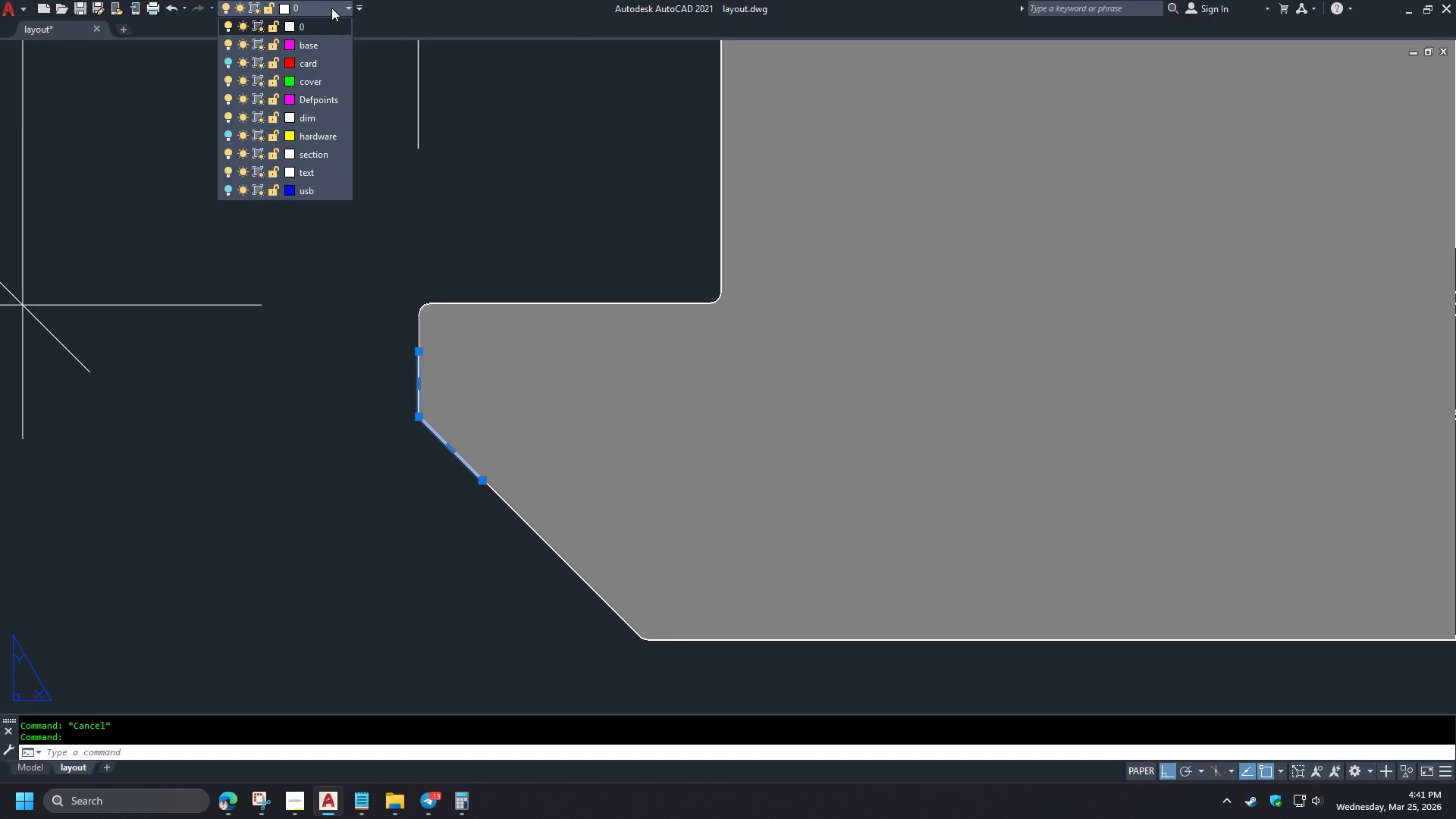 
left_click([339, 99])
 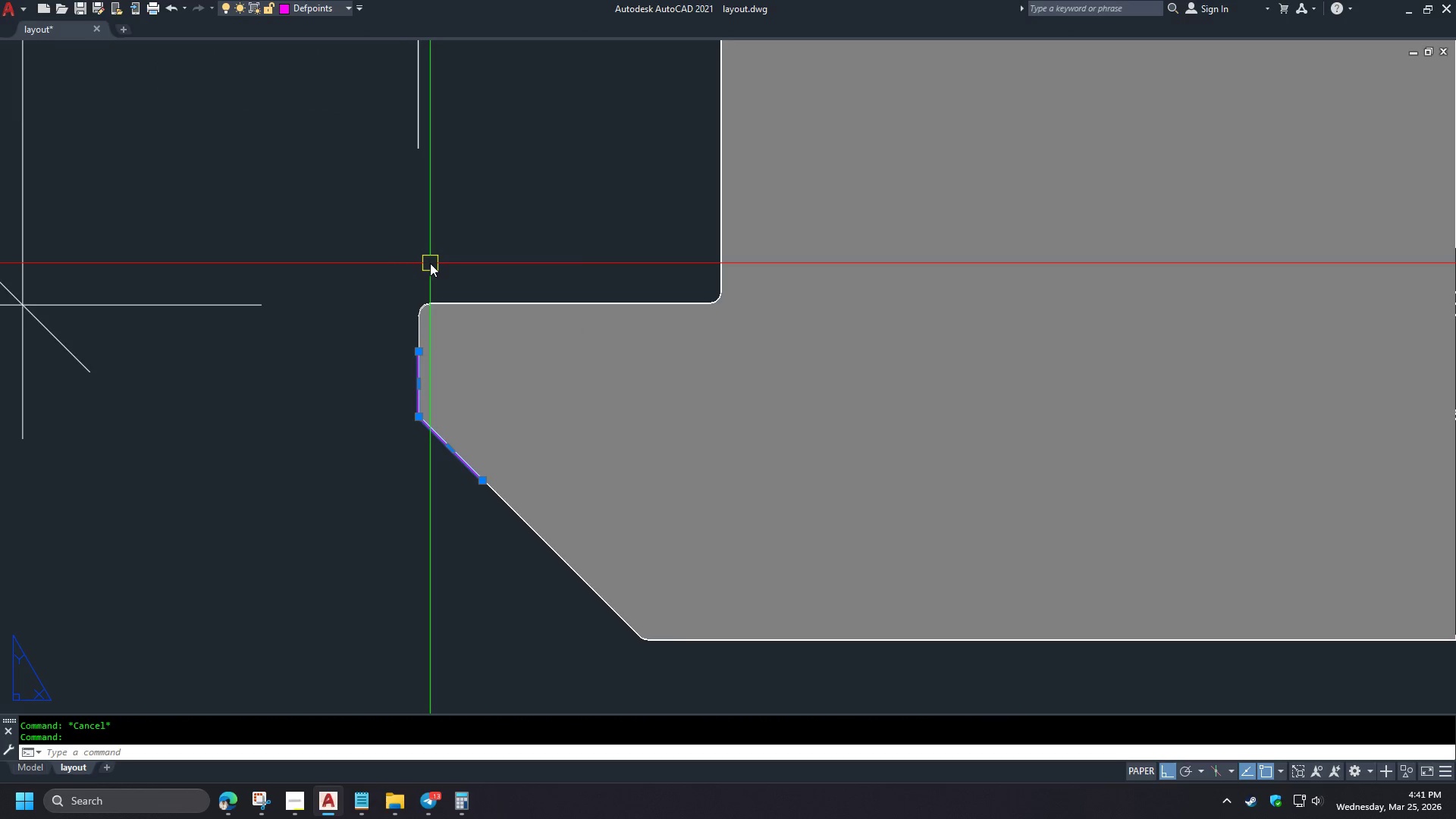 
key(Escape)
 